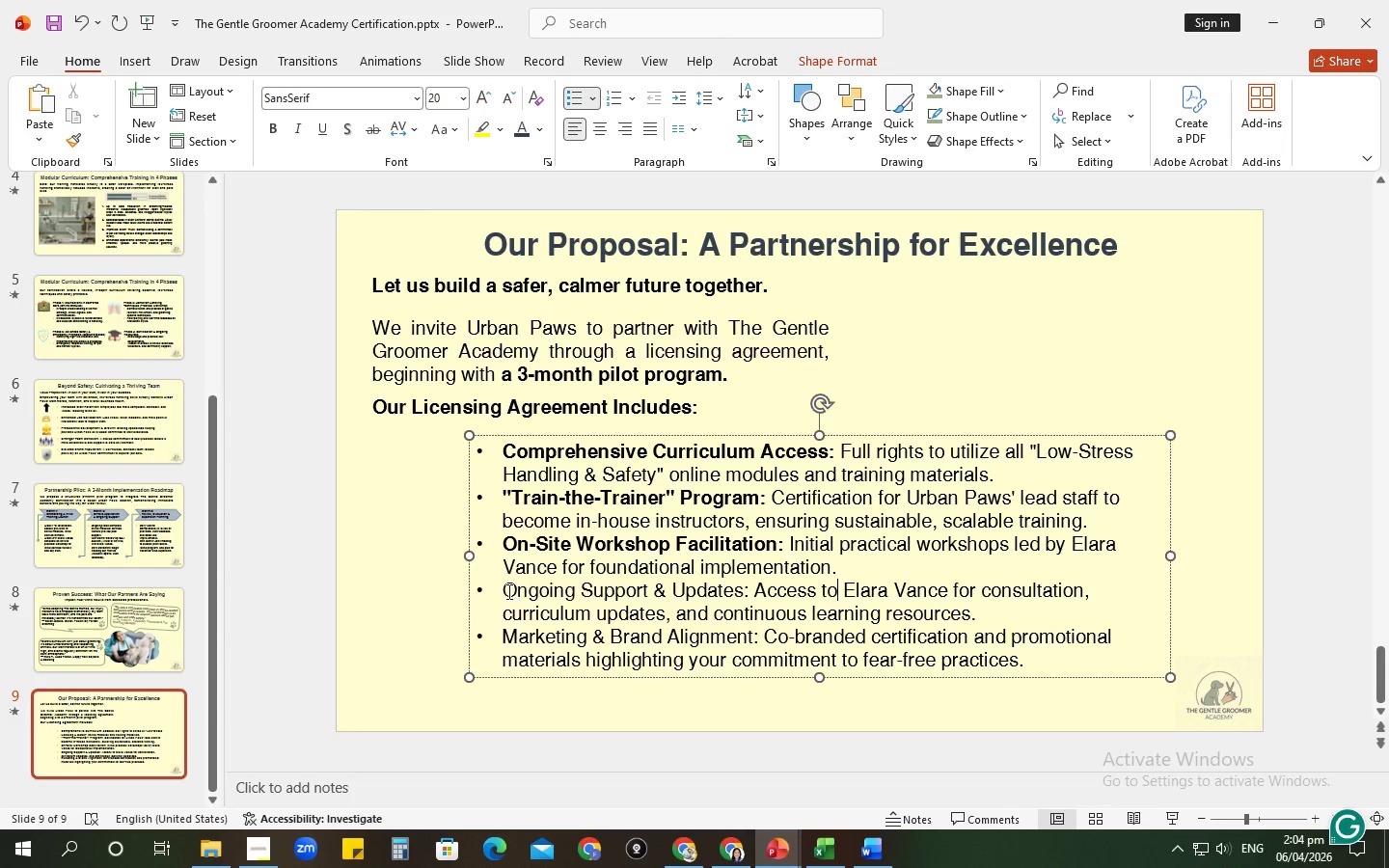 
left_click_drag(start_coordinate=[502, 591], to_coordinate=[750, 595])
 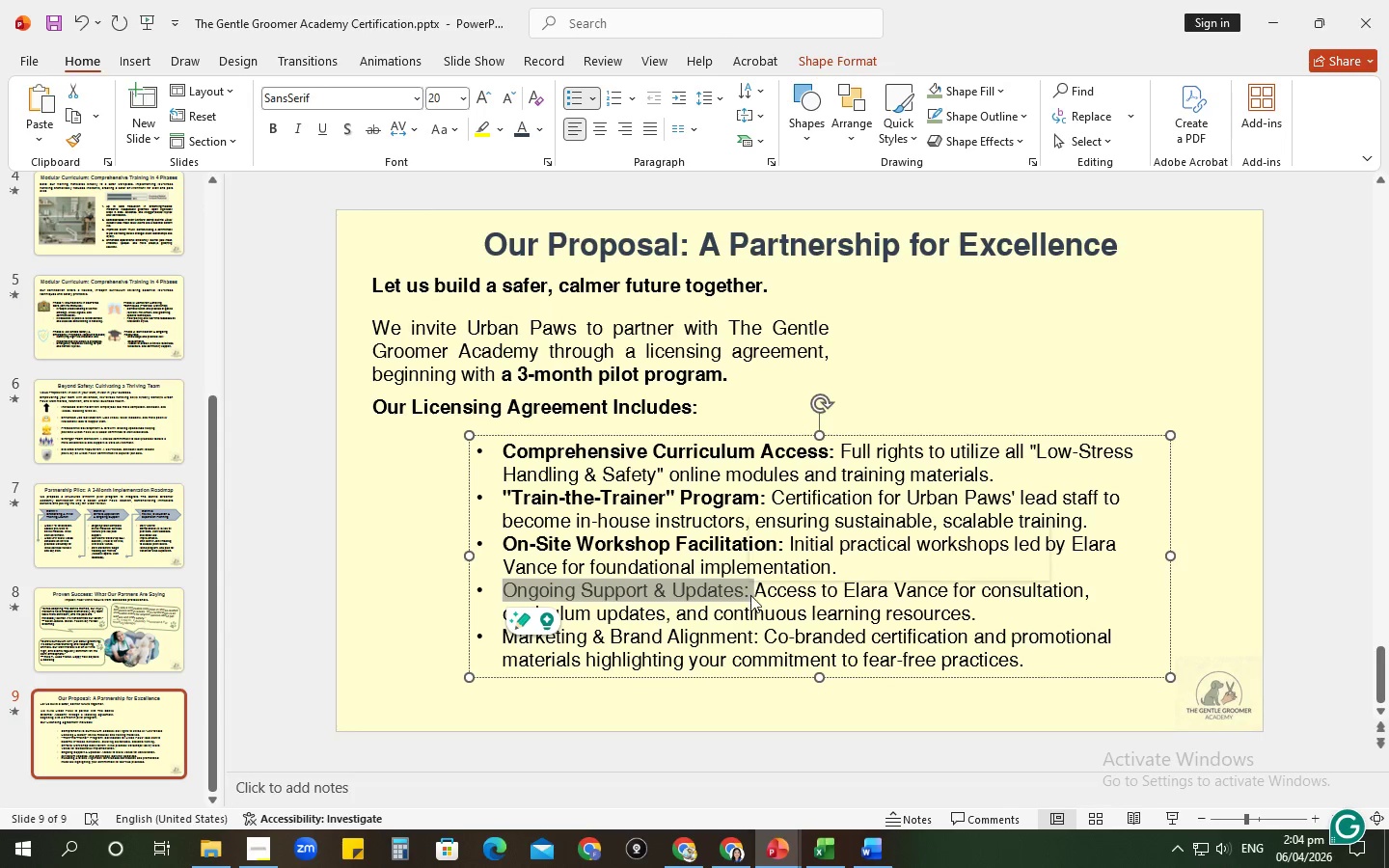 
key(Control+ControlLeft)
 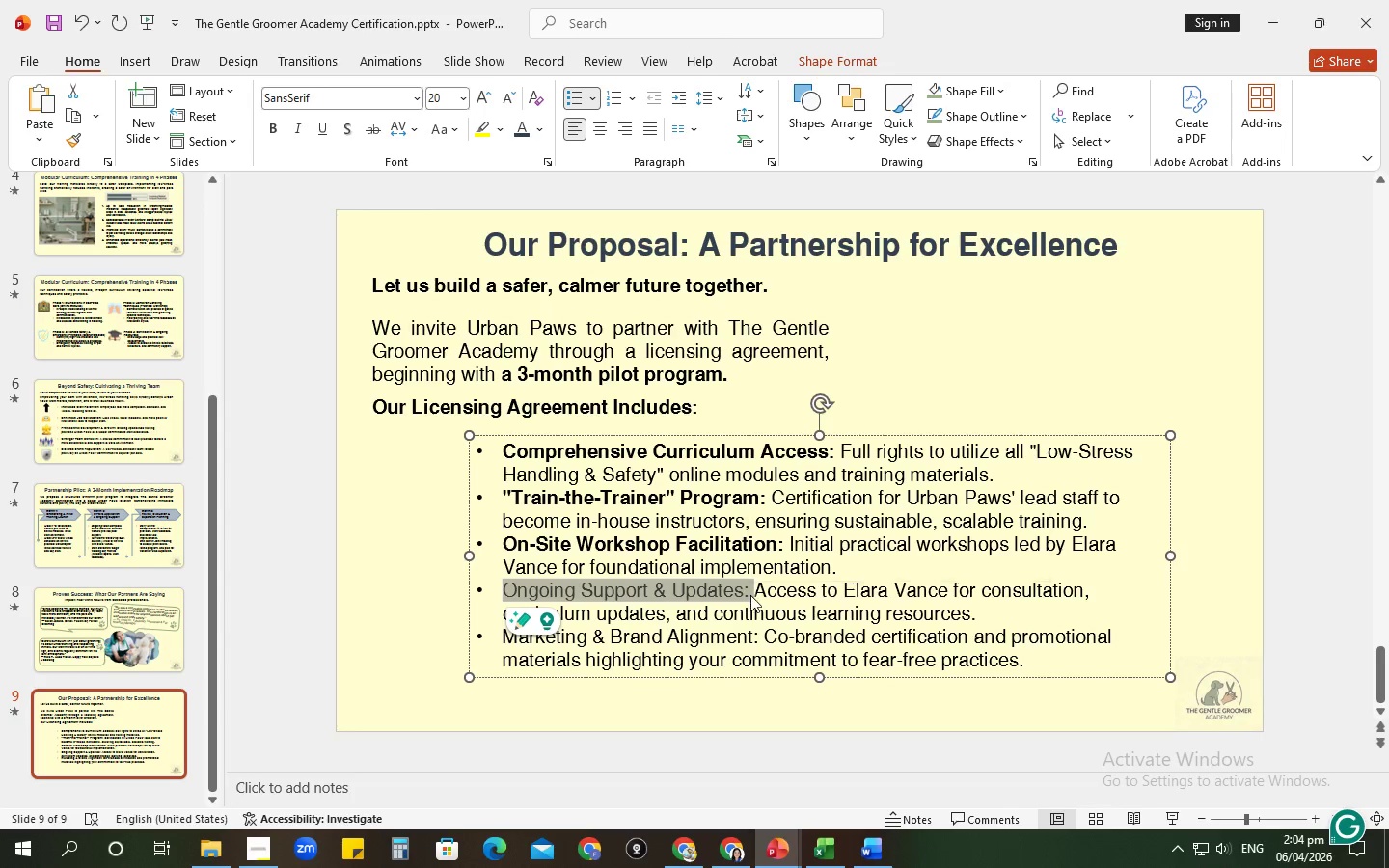 
key(Control+B)
 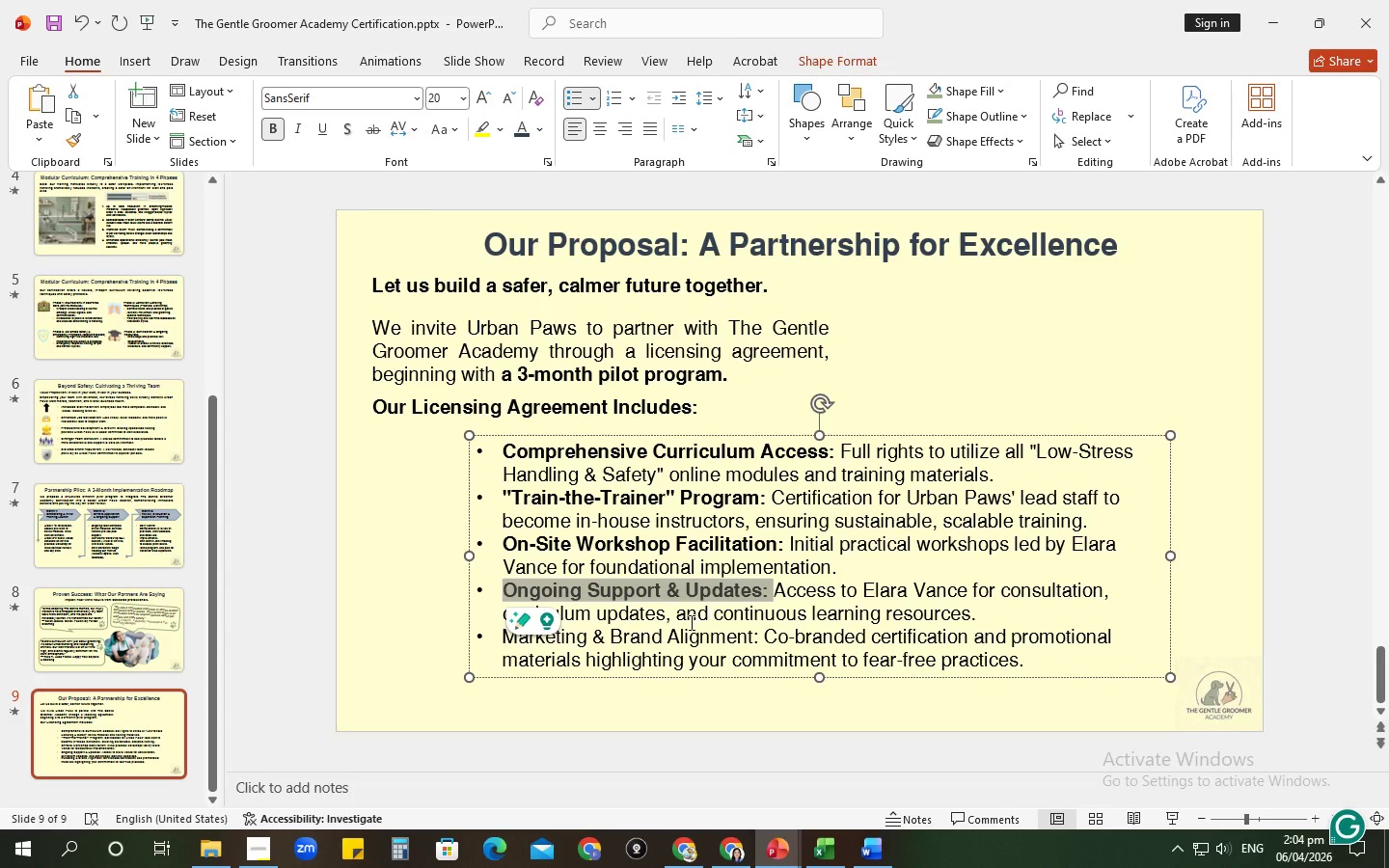 
left_click([690, 622])
 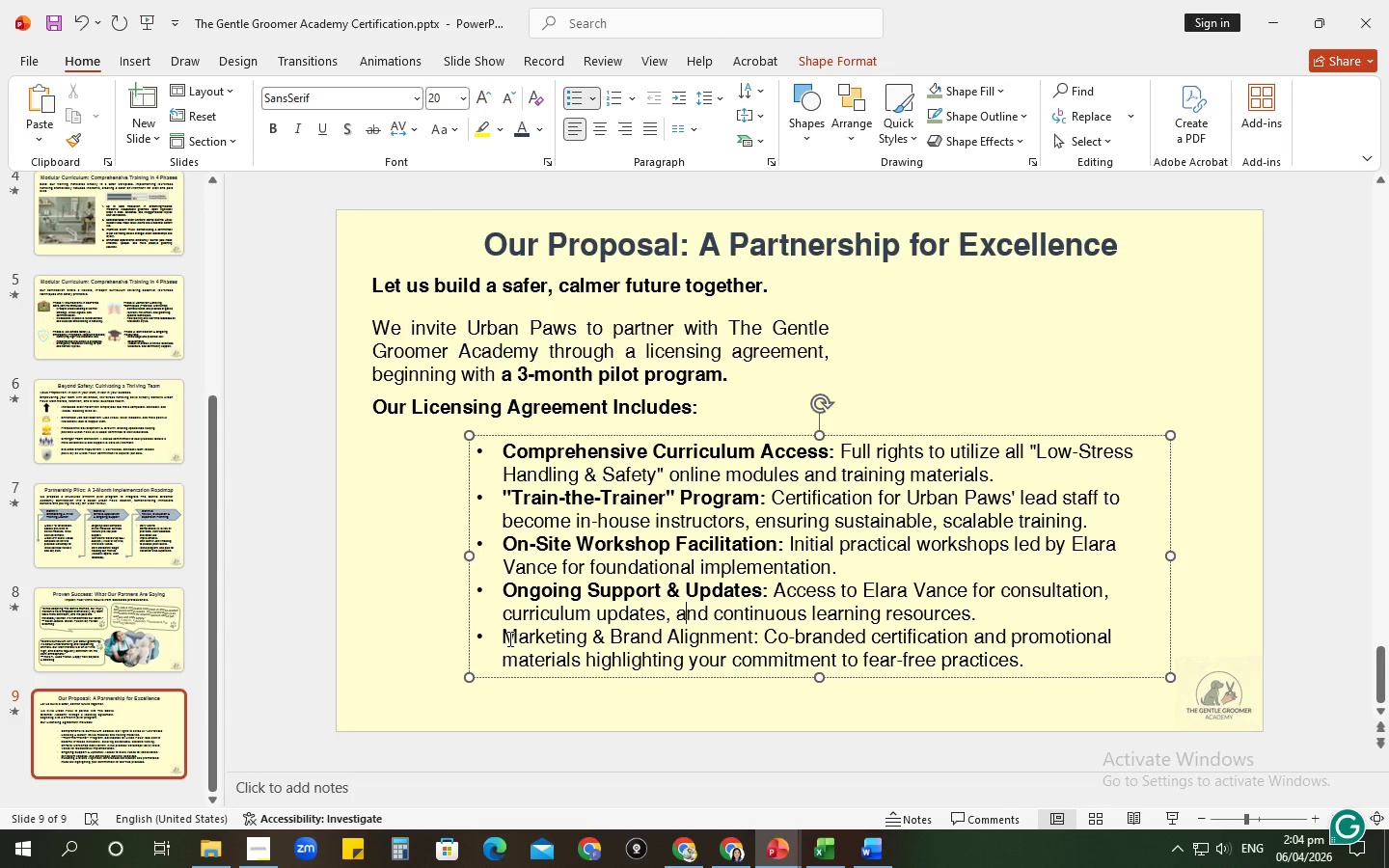 
left_click_drag(start_coordinate=[508, 638], to_coordinate=[757, 639])
 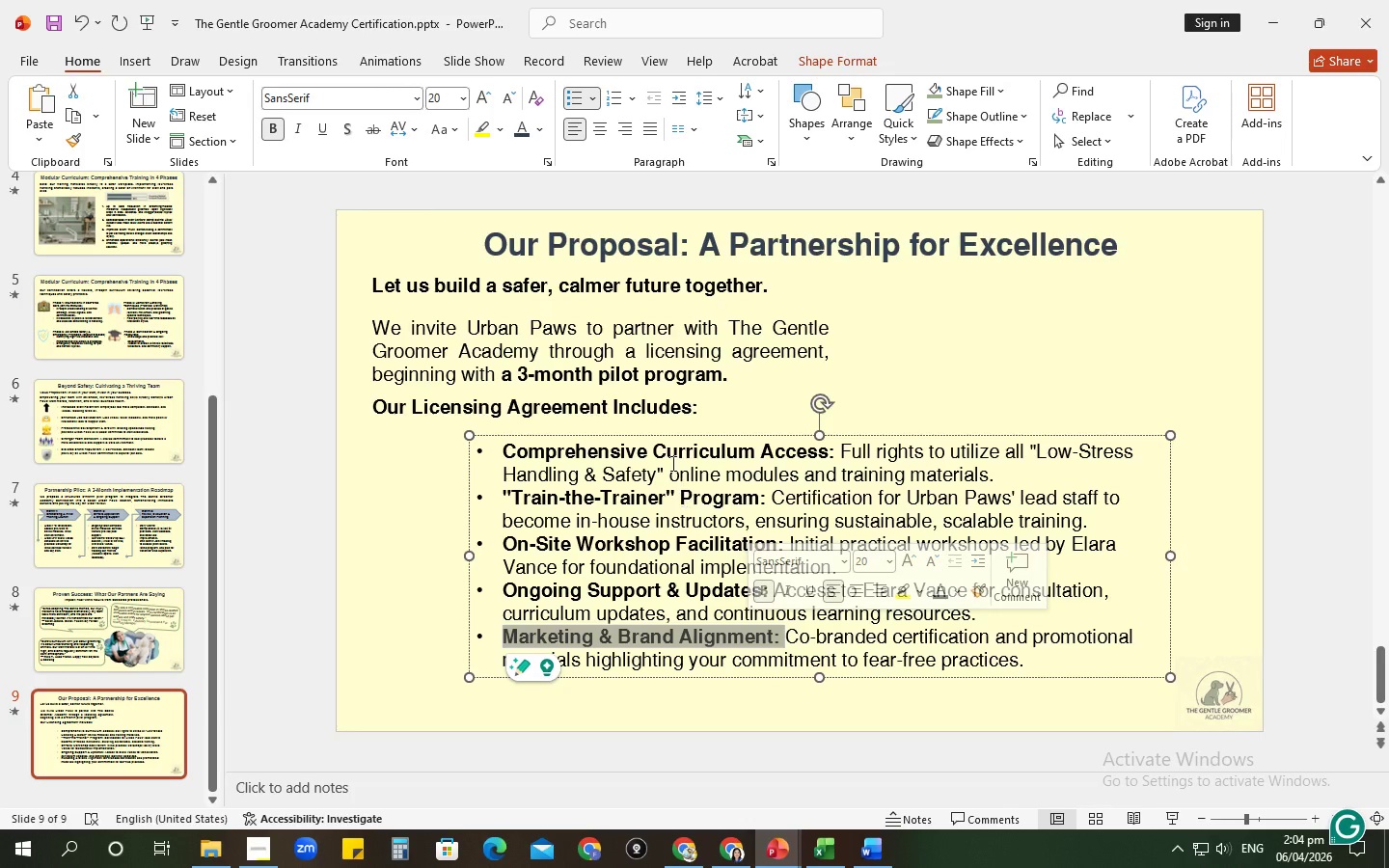 
key(Control+ControlLeft)
 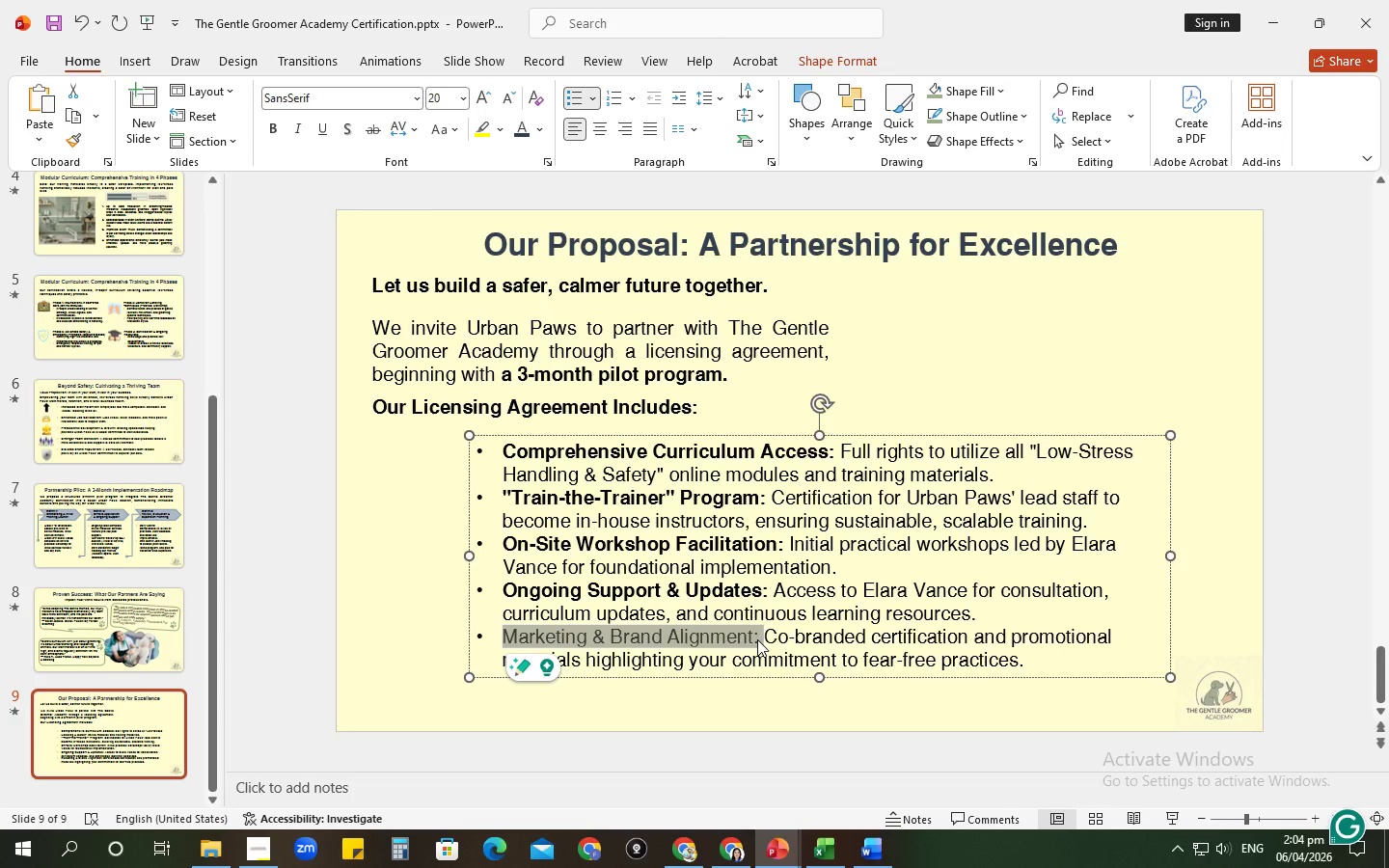 
key(Control+B)
 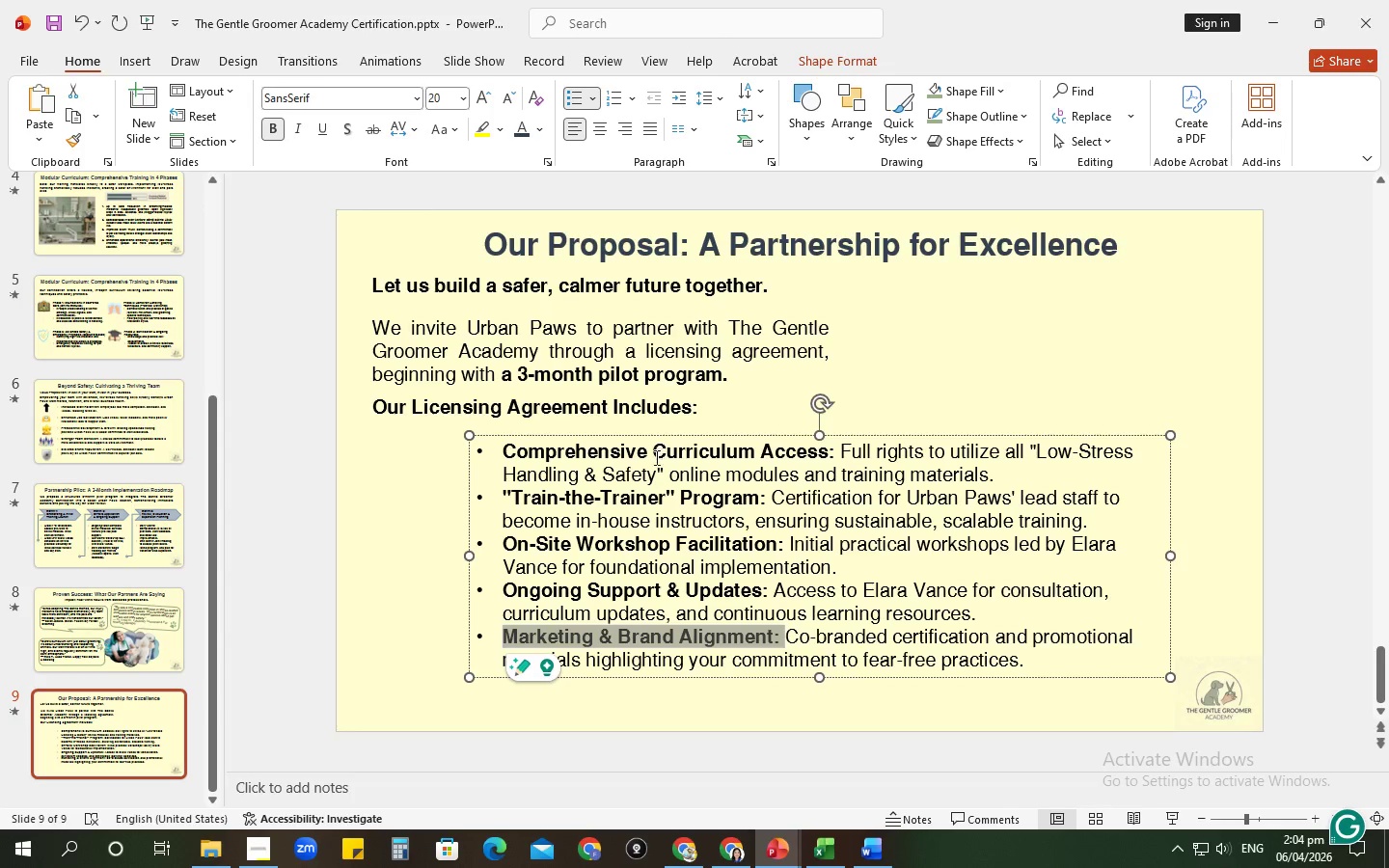 
left_click_drag(start_coordinate=[647, 452], to_coordinate=[775, 680])
 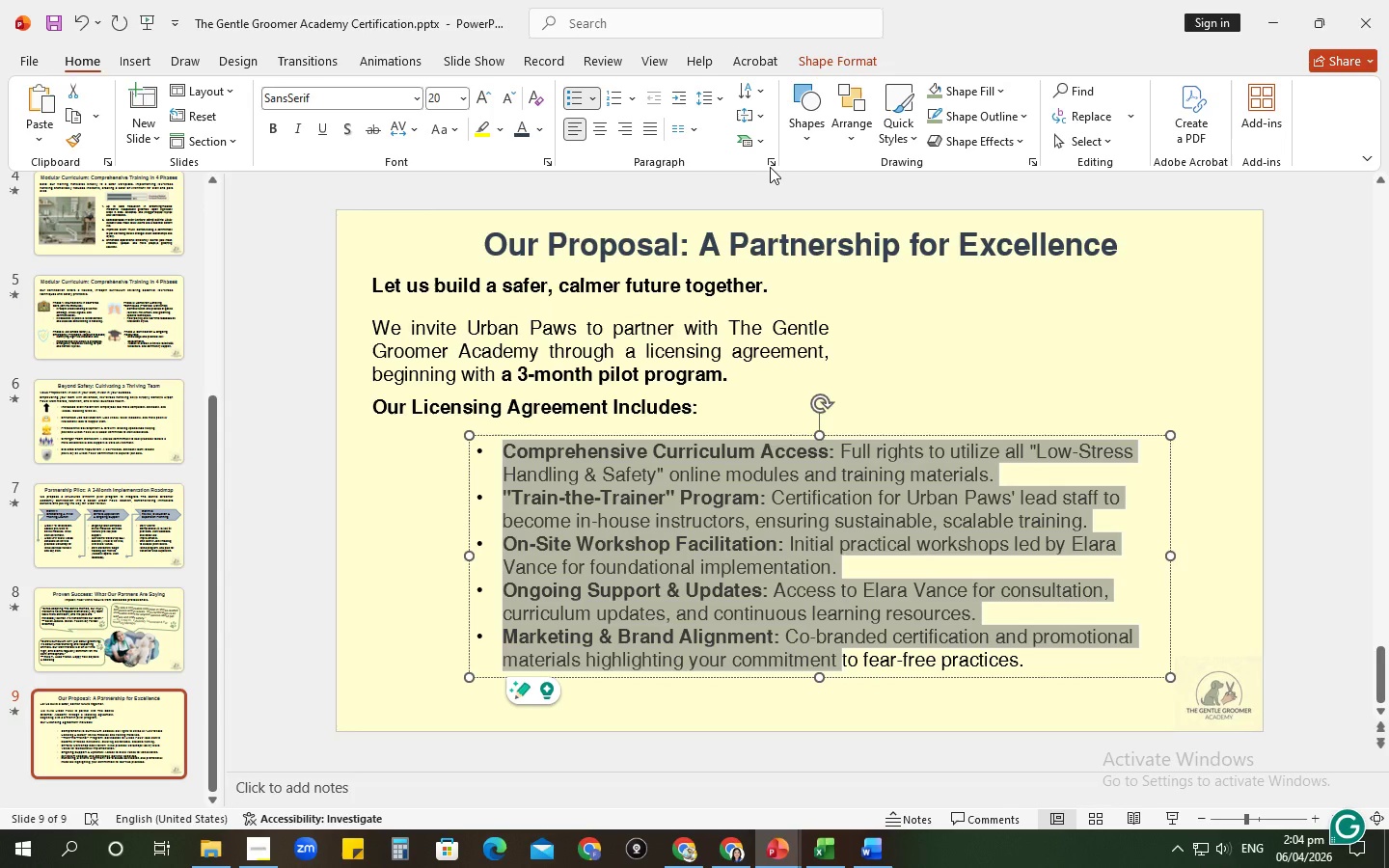 
left_click([770, 161])
 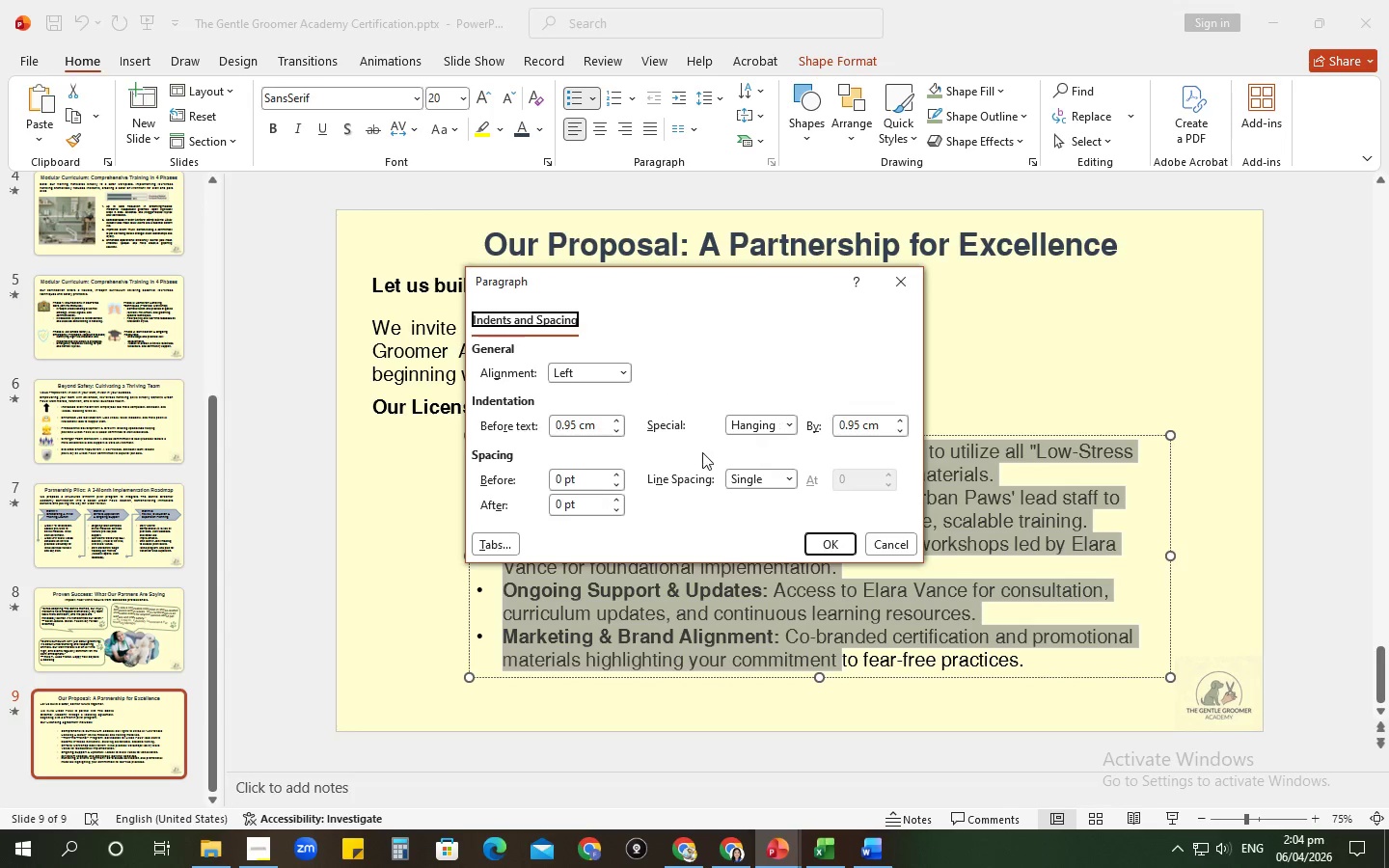 
wait(7.7)
 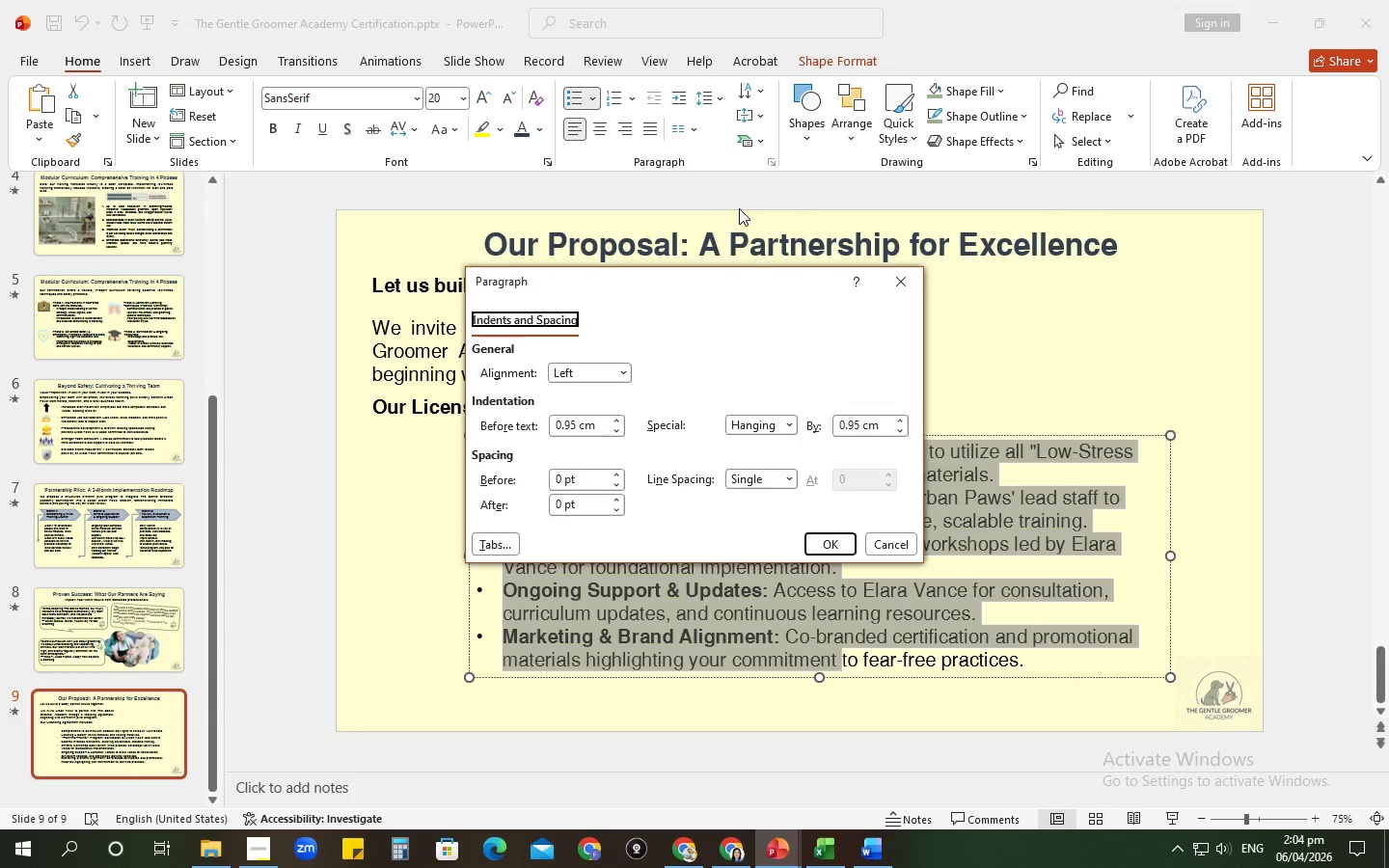 
left_click([608, 502])
 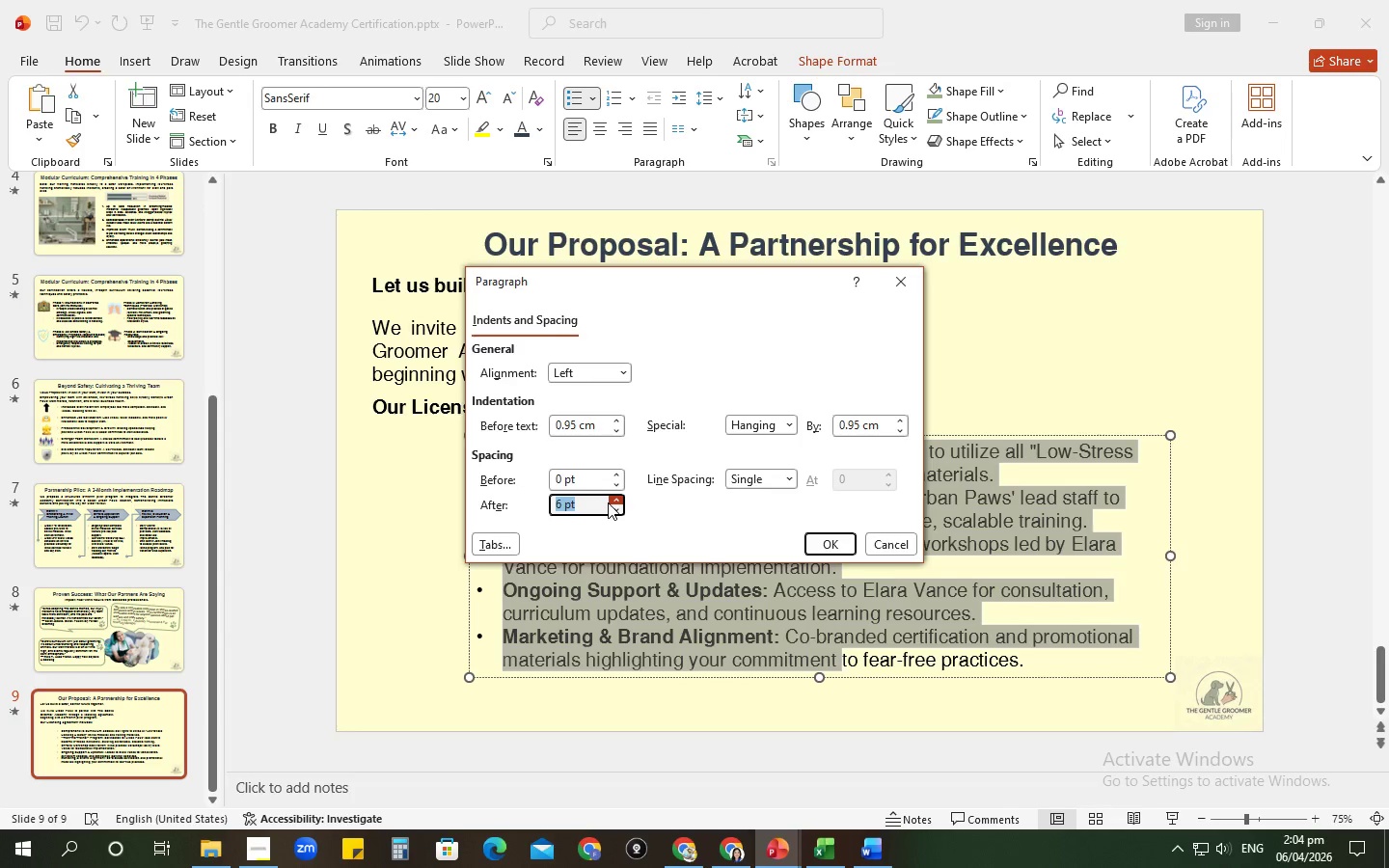 
left_click([608, 502])
 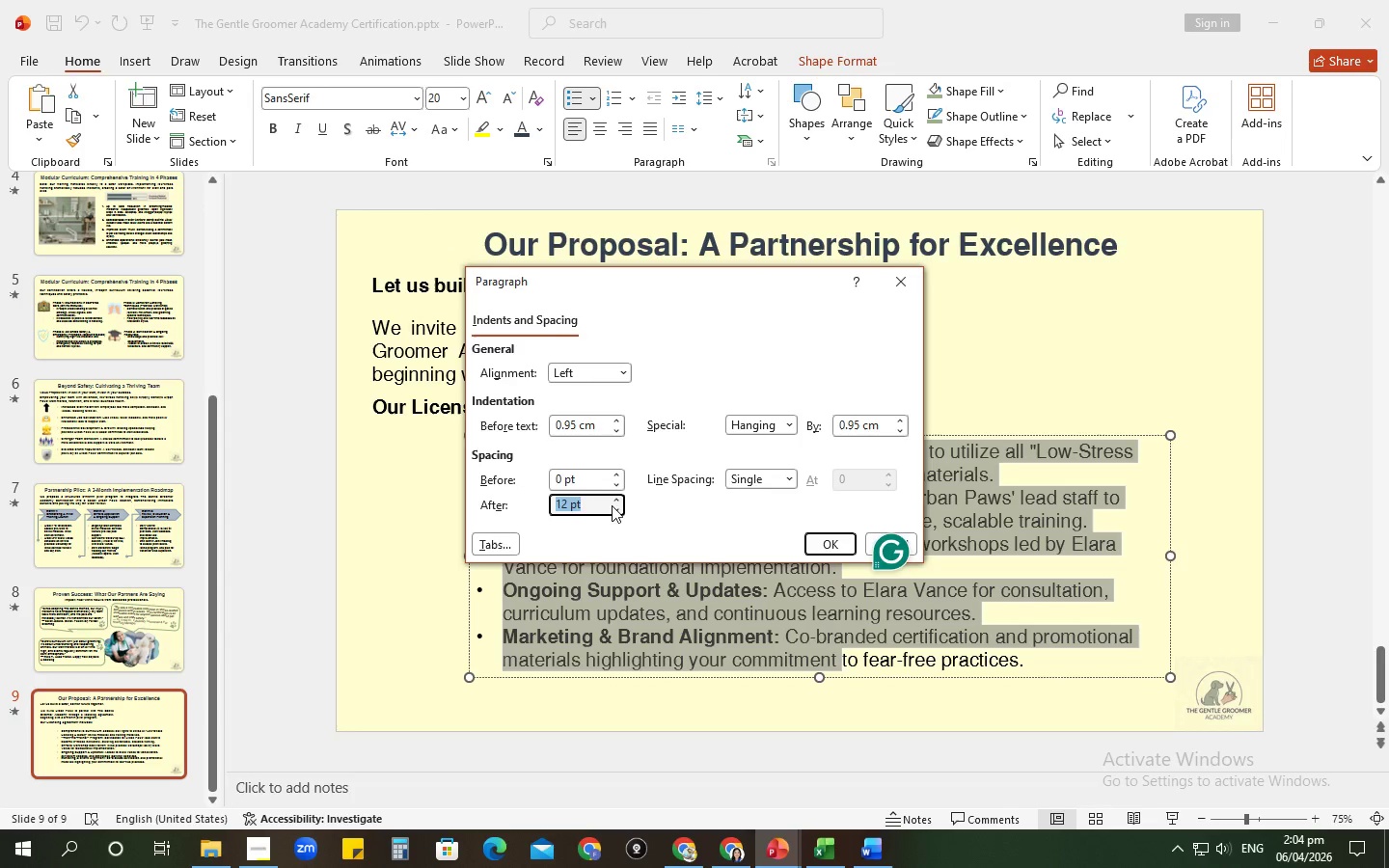 
left_click([613, 509])
 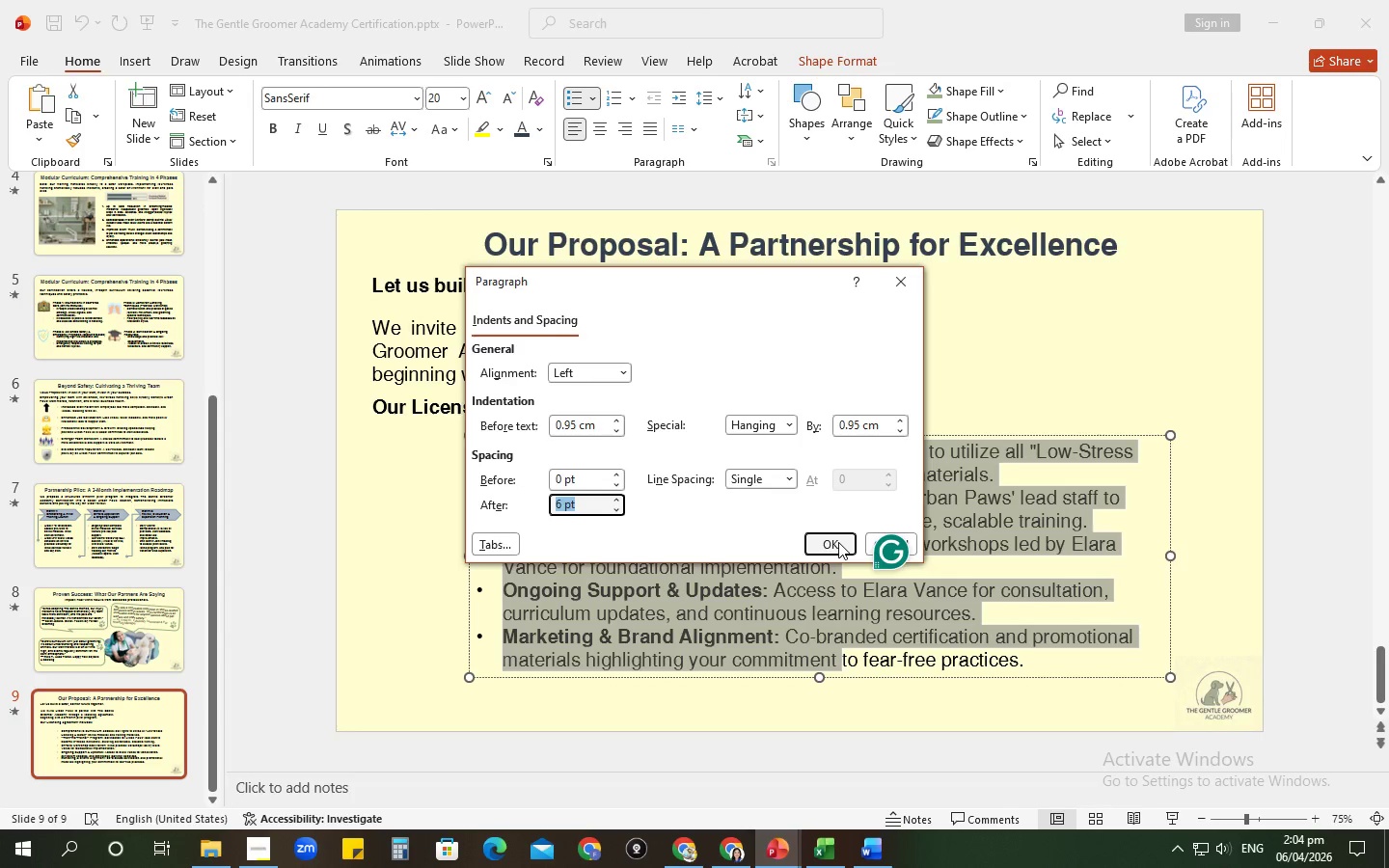 
left_click([838, 542])
 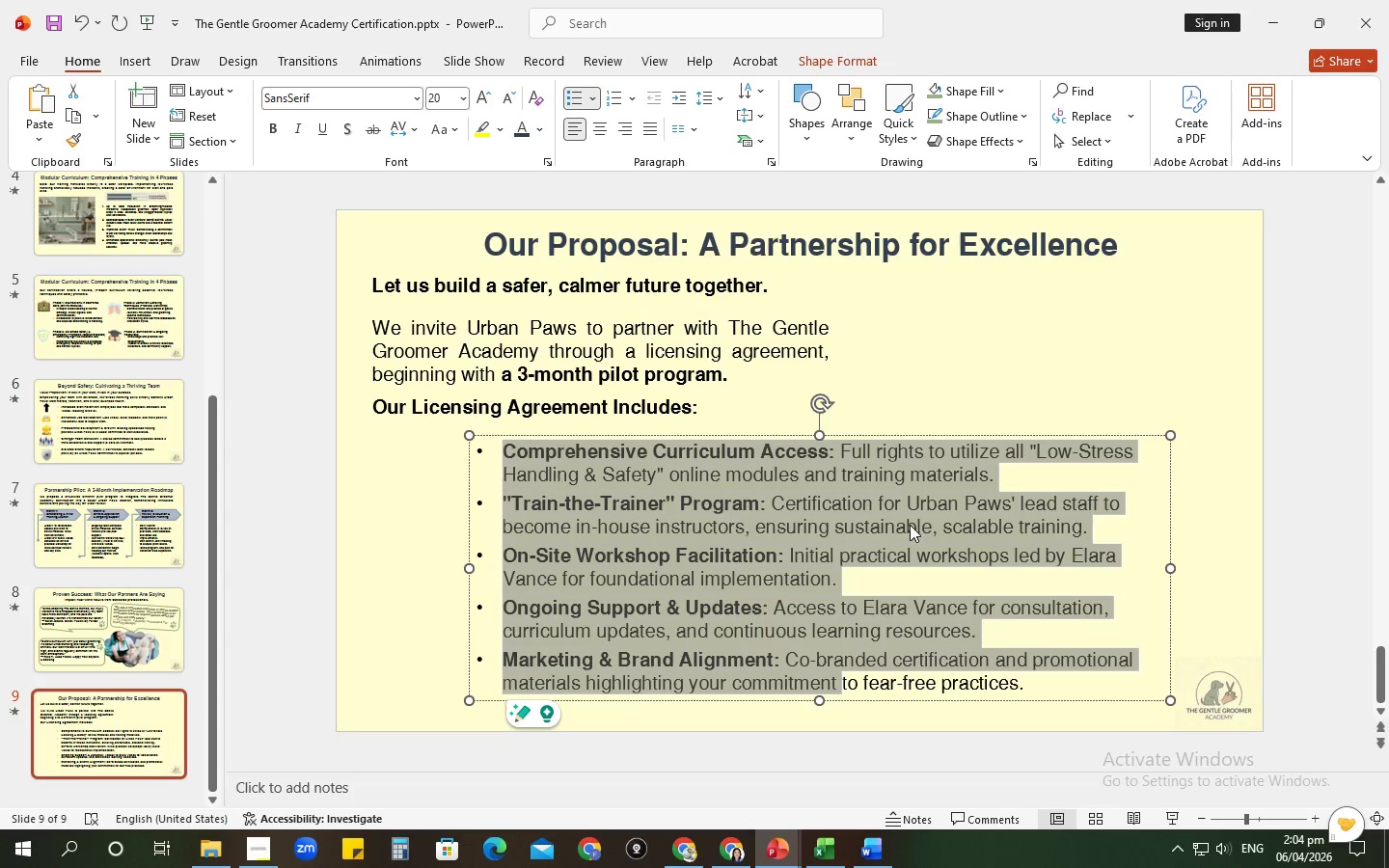 
wait(8.62)
 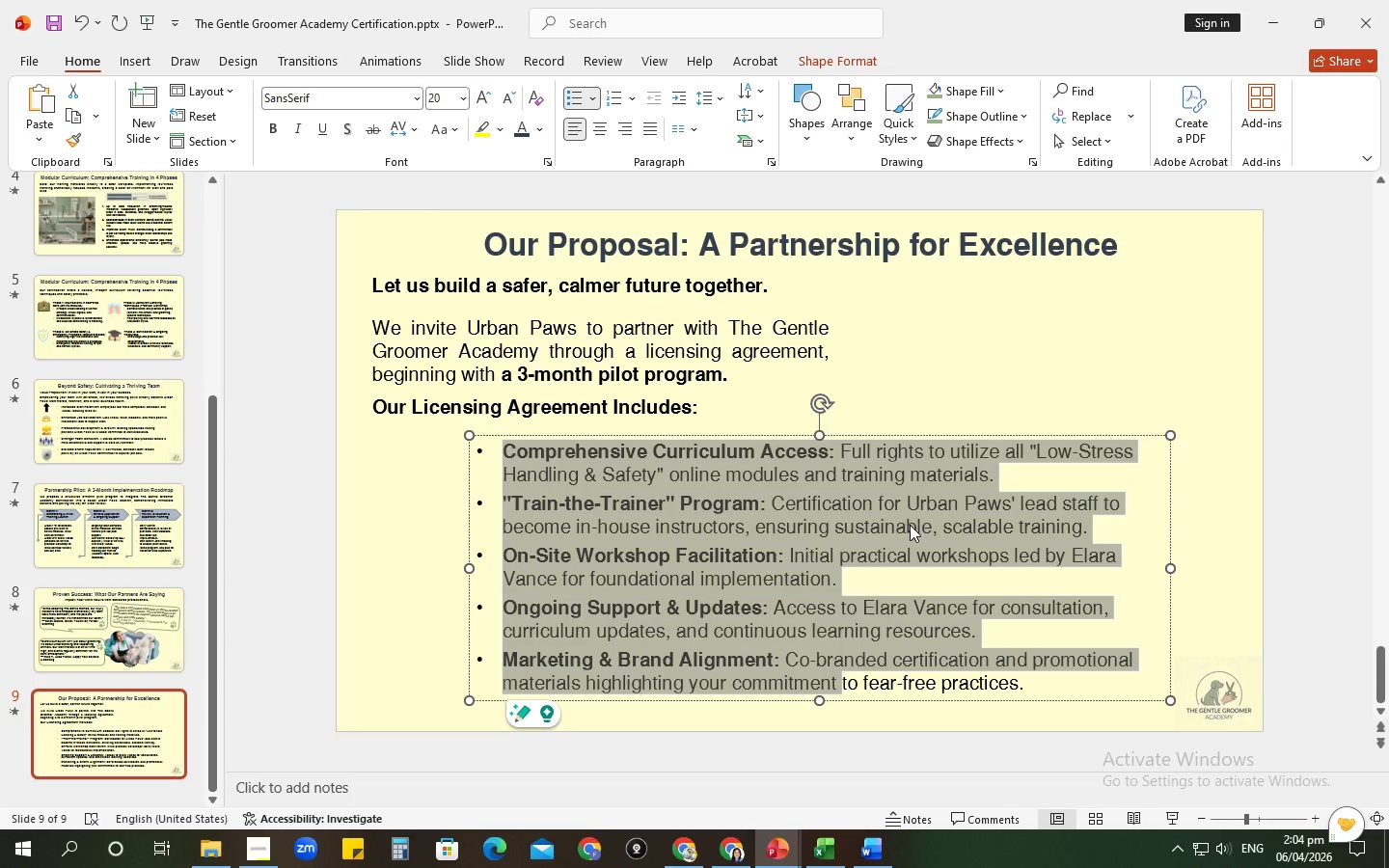 
left_click_drag(start_coordinate=[1174, 567], to_coordinate=[1159, 566])
 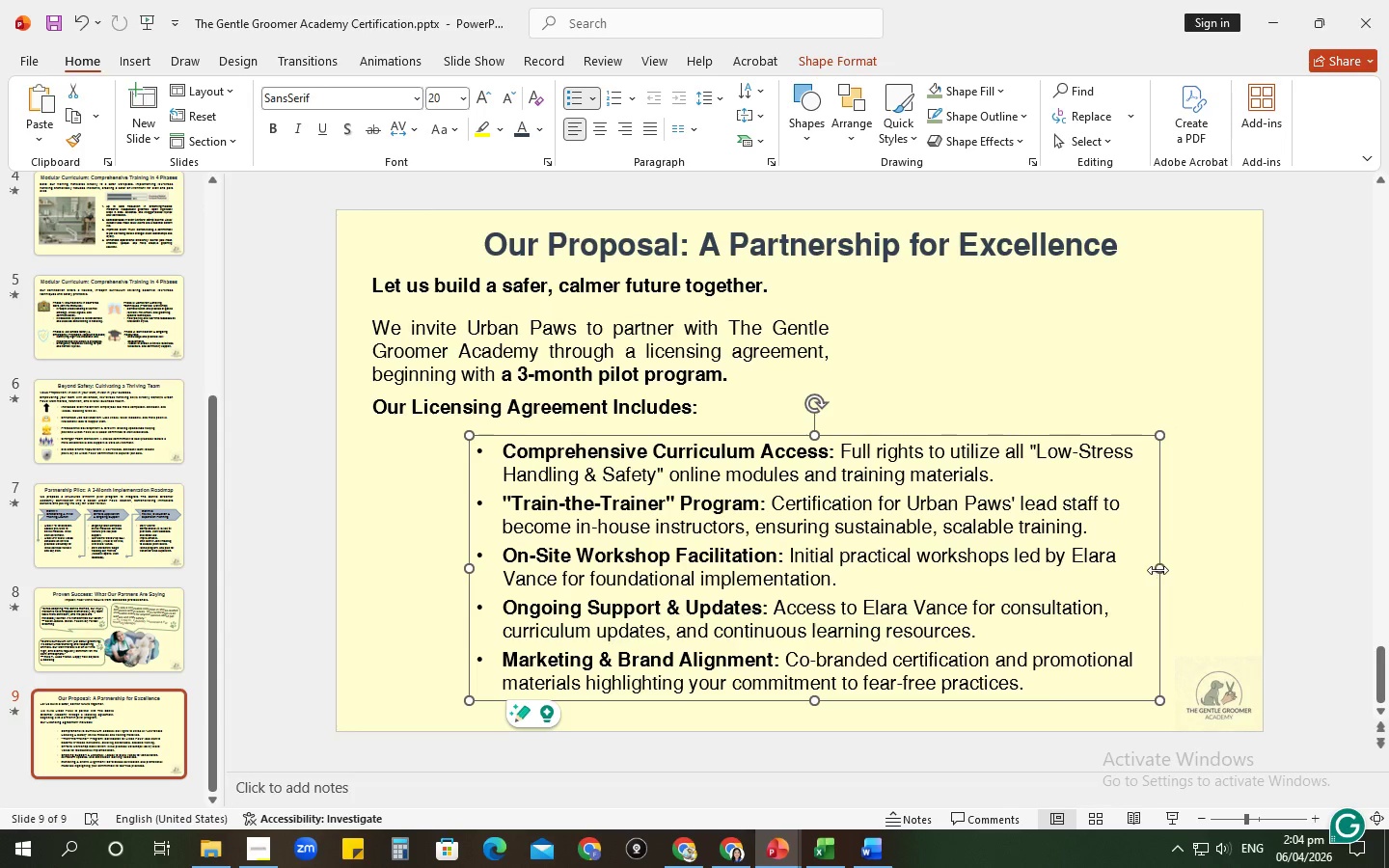 
left_click_drag(start_coordinate=[1158, 570], to_coordinate=[1234, 568])
 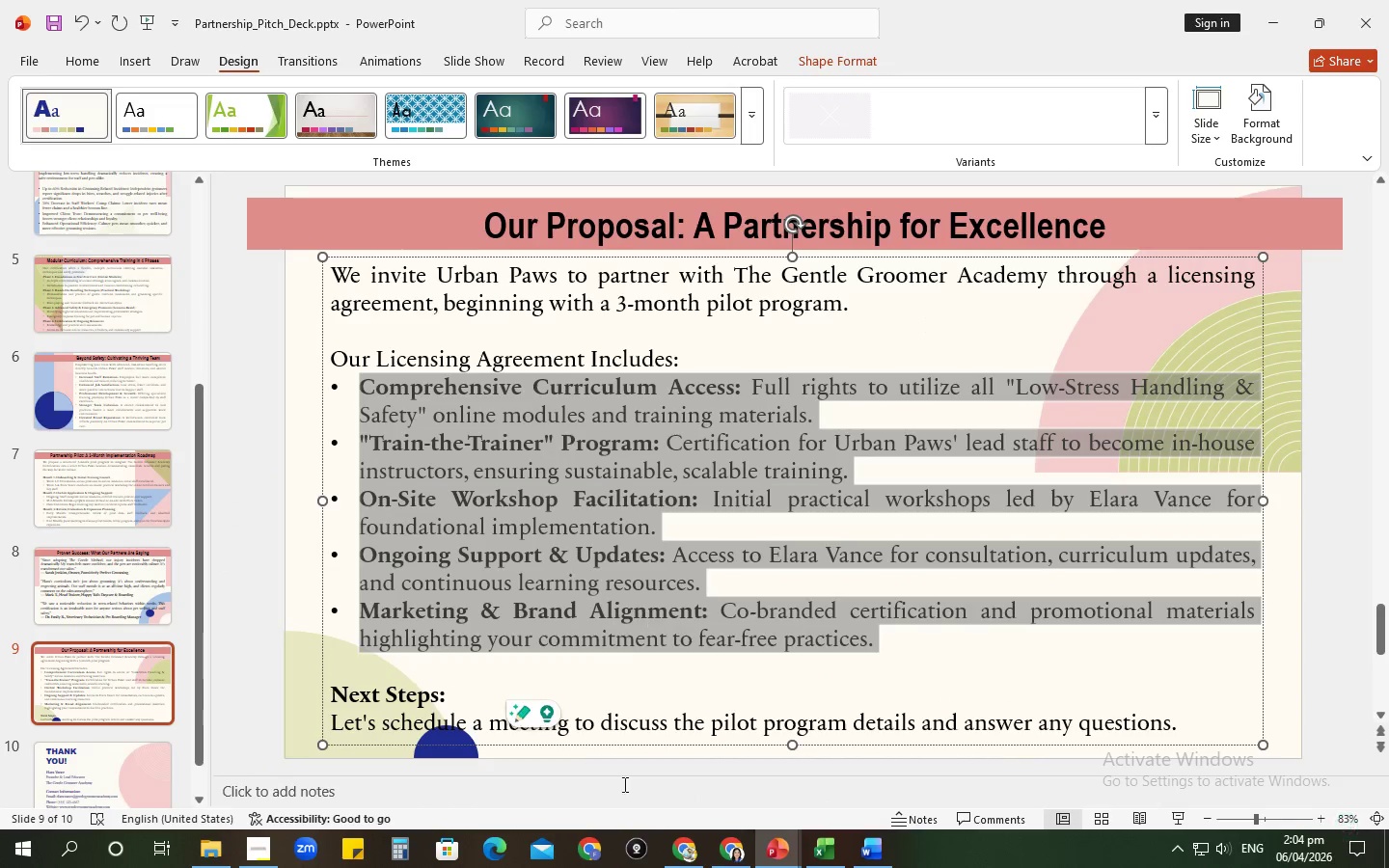 
left_click([820, 850])
 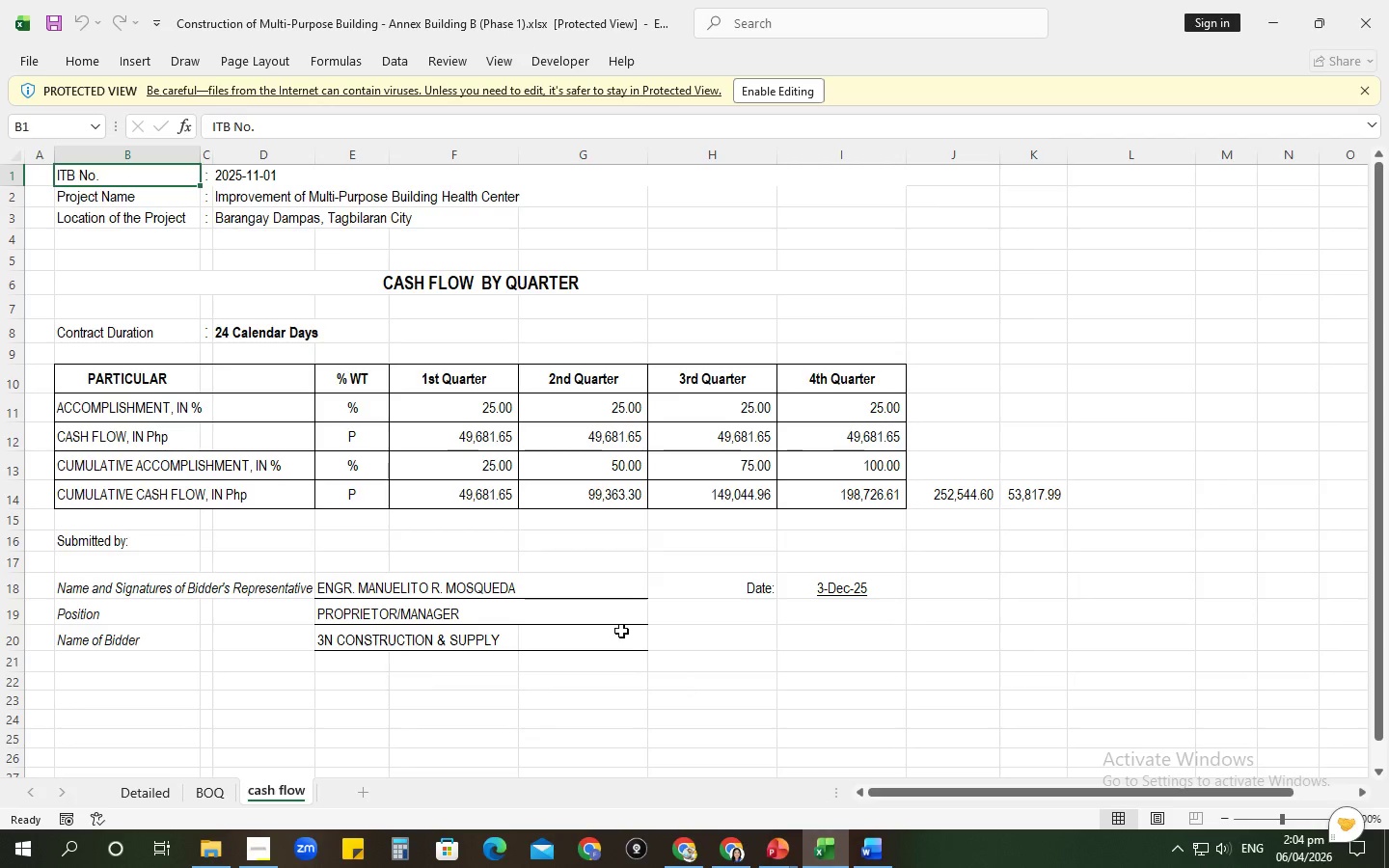 
left_click([596, 610])
 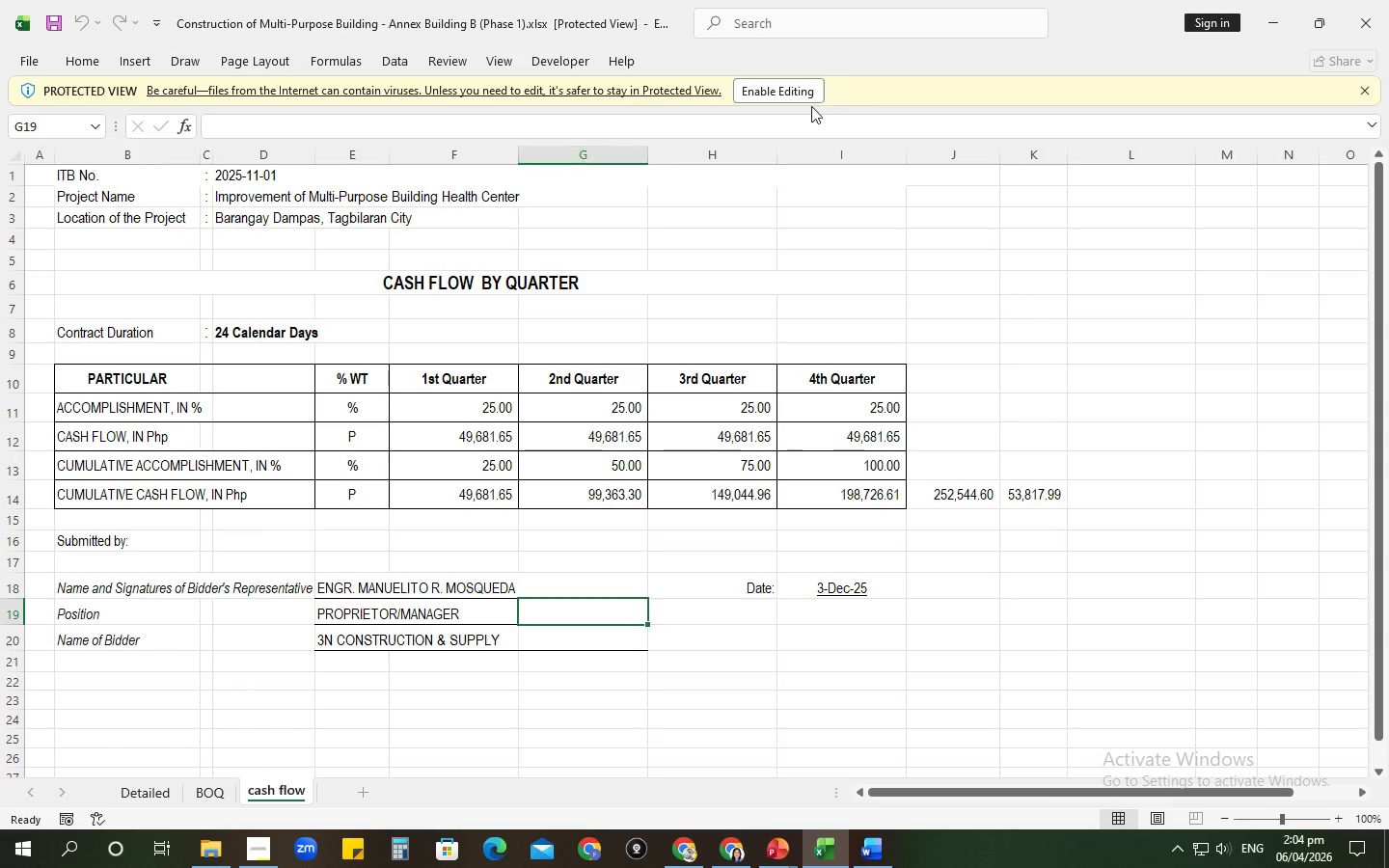 
left_click([798, 93])
 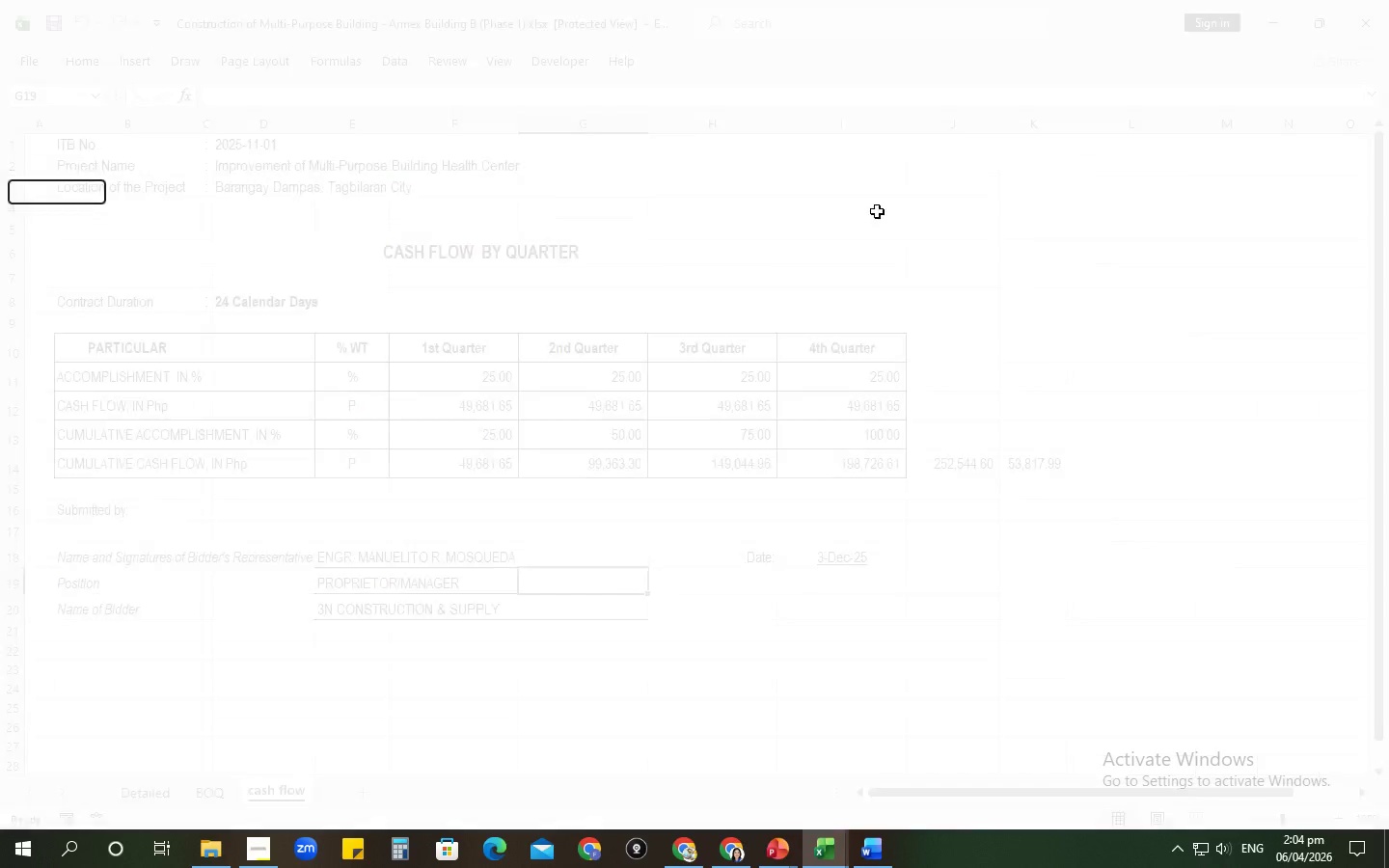 
mouse_move([790, 100])
 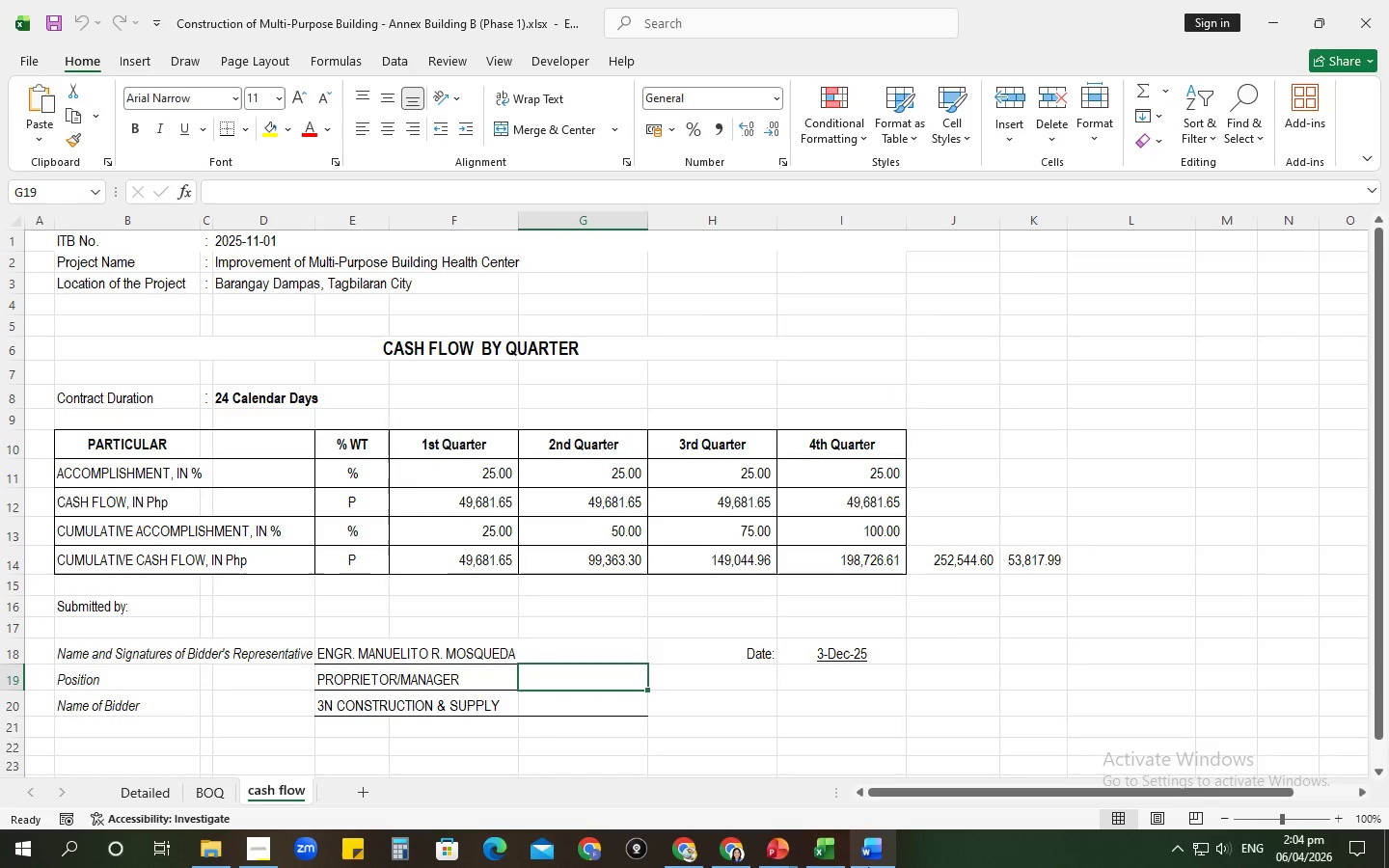 
left_click([868, 867])
 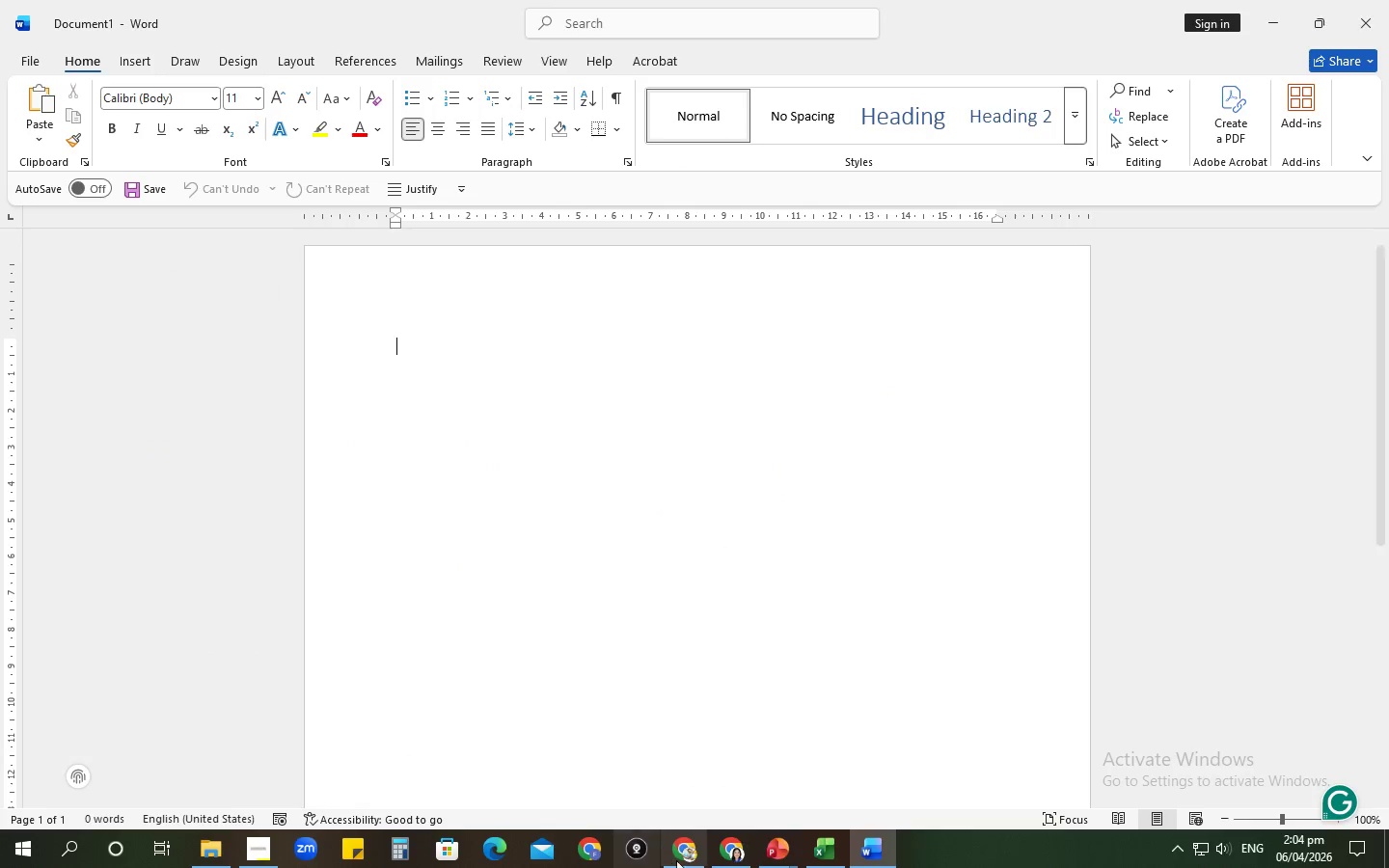 
left_click([744, 864])
 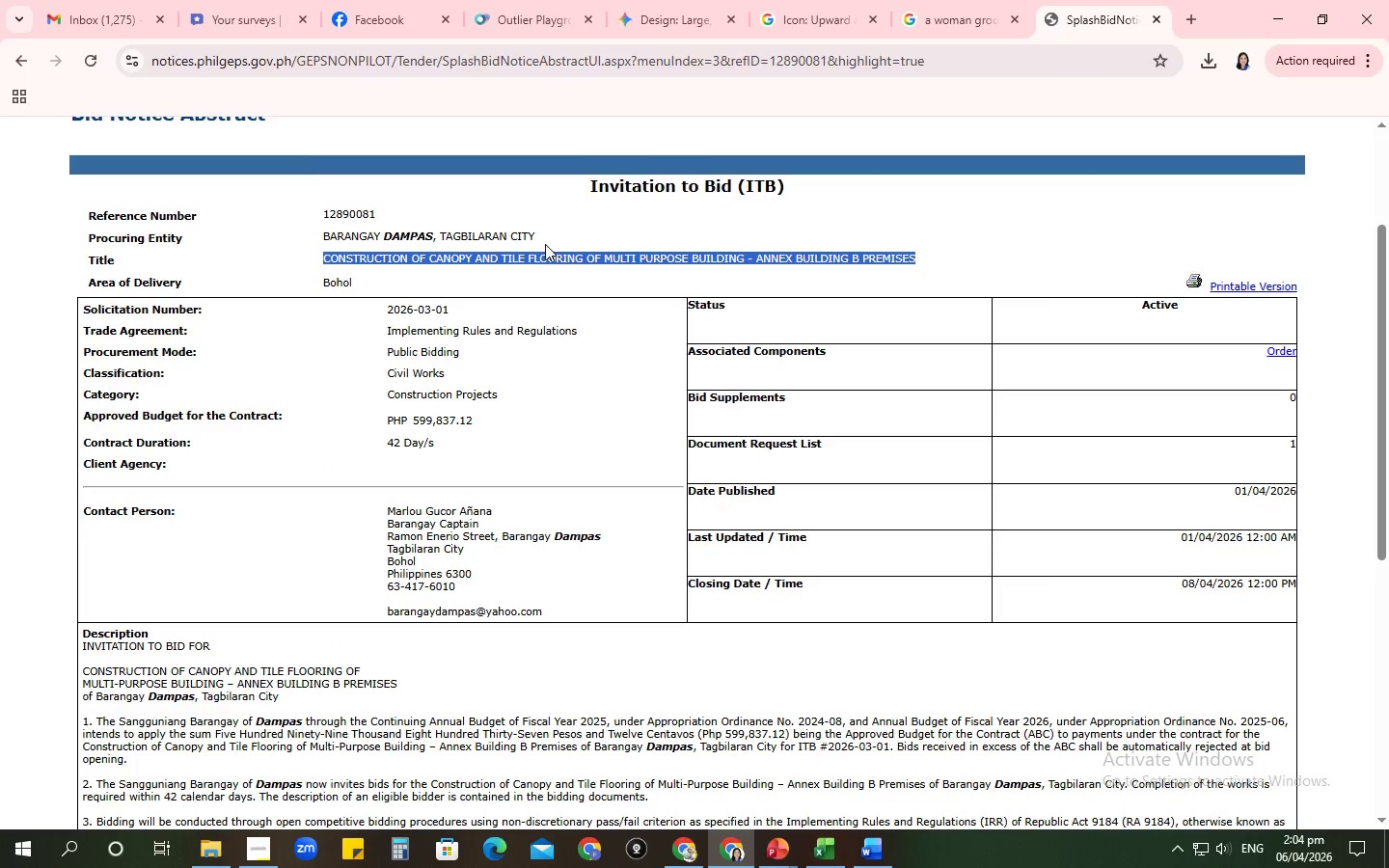 
key(Control+C)
 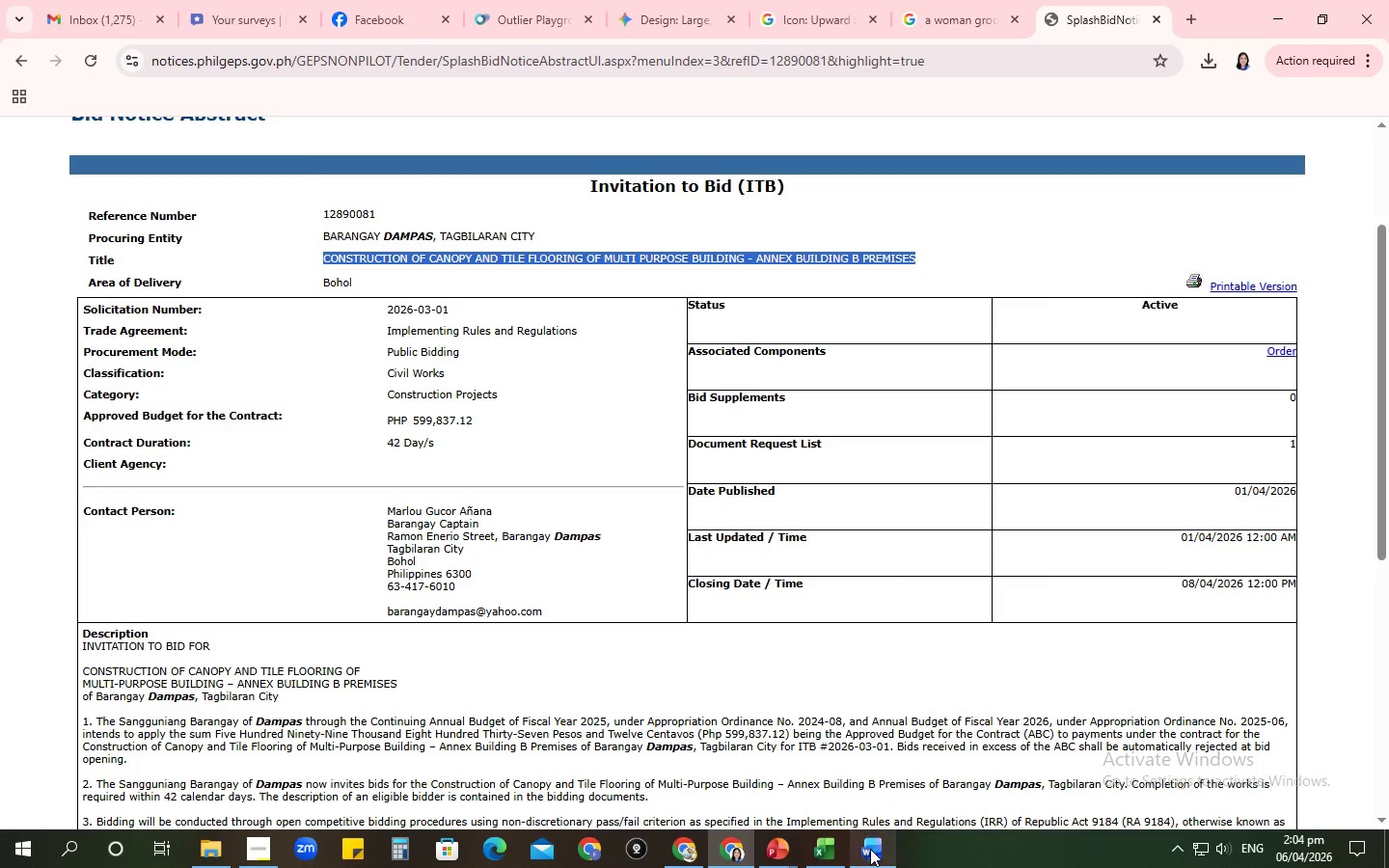 
left_click([870, 850])
 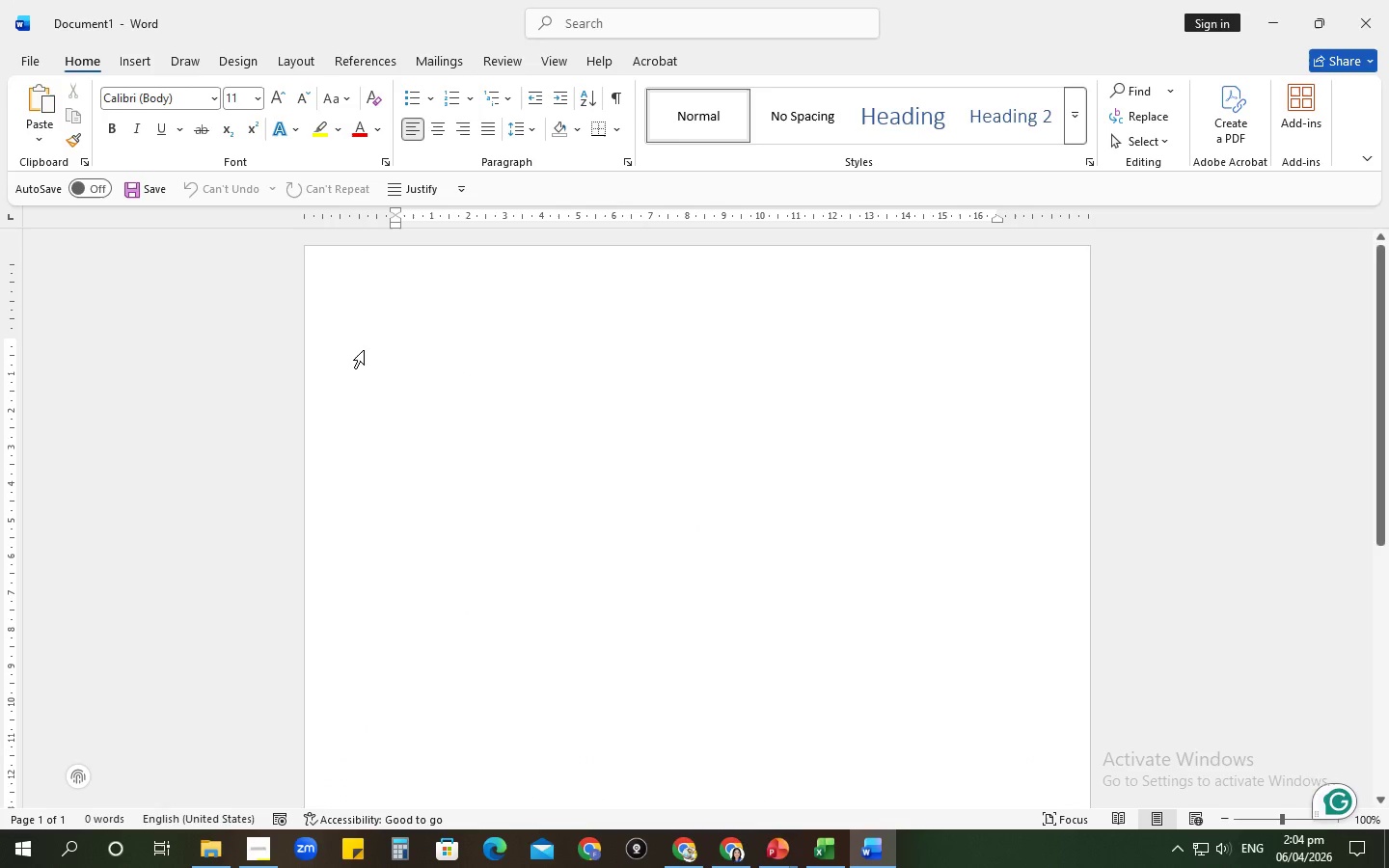 
right_click([366, 350])
 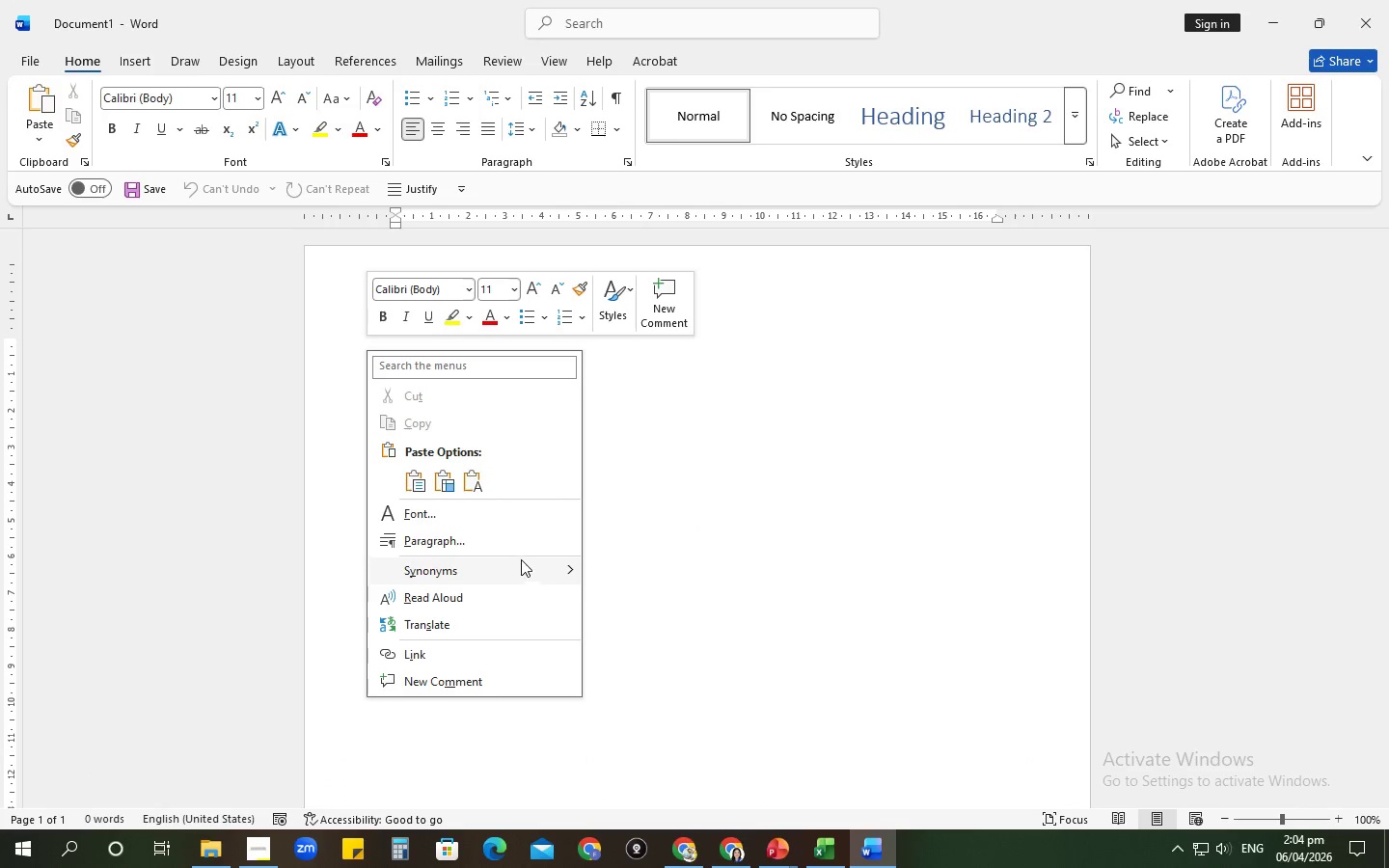 
left_click_drag(start_coordinate=[448, 474], to_coordinate=[467, 476])
 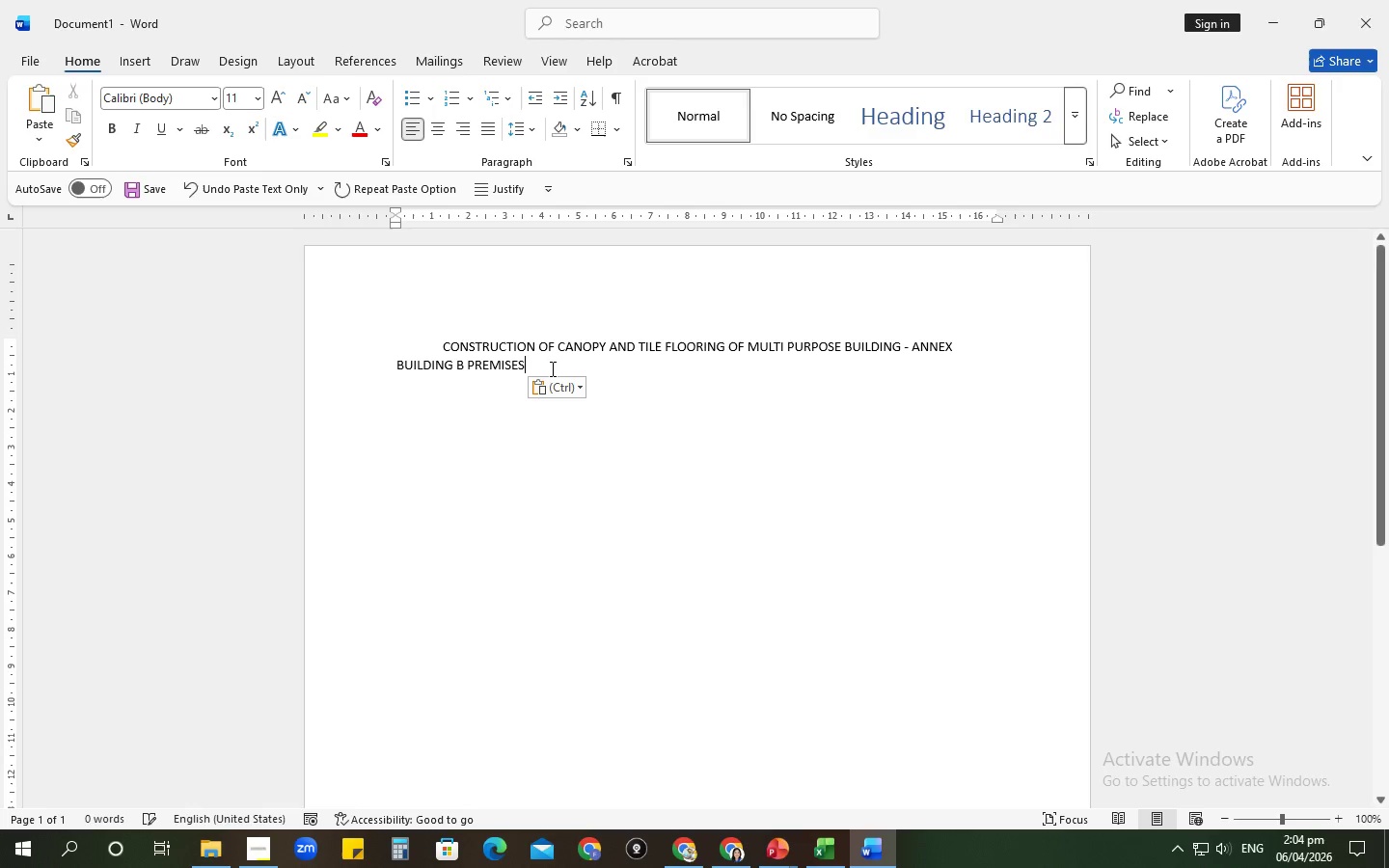 
left_click([551, 368])
 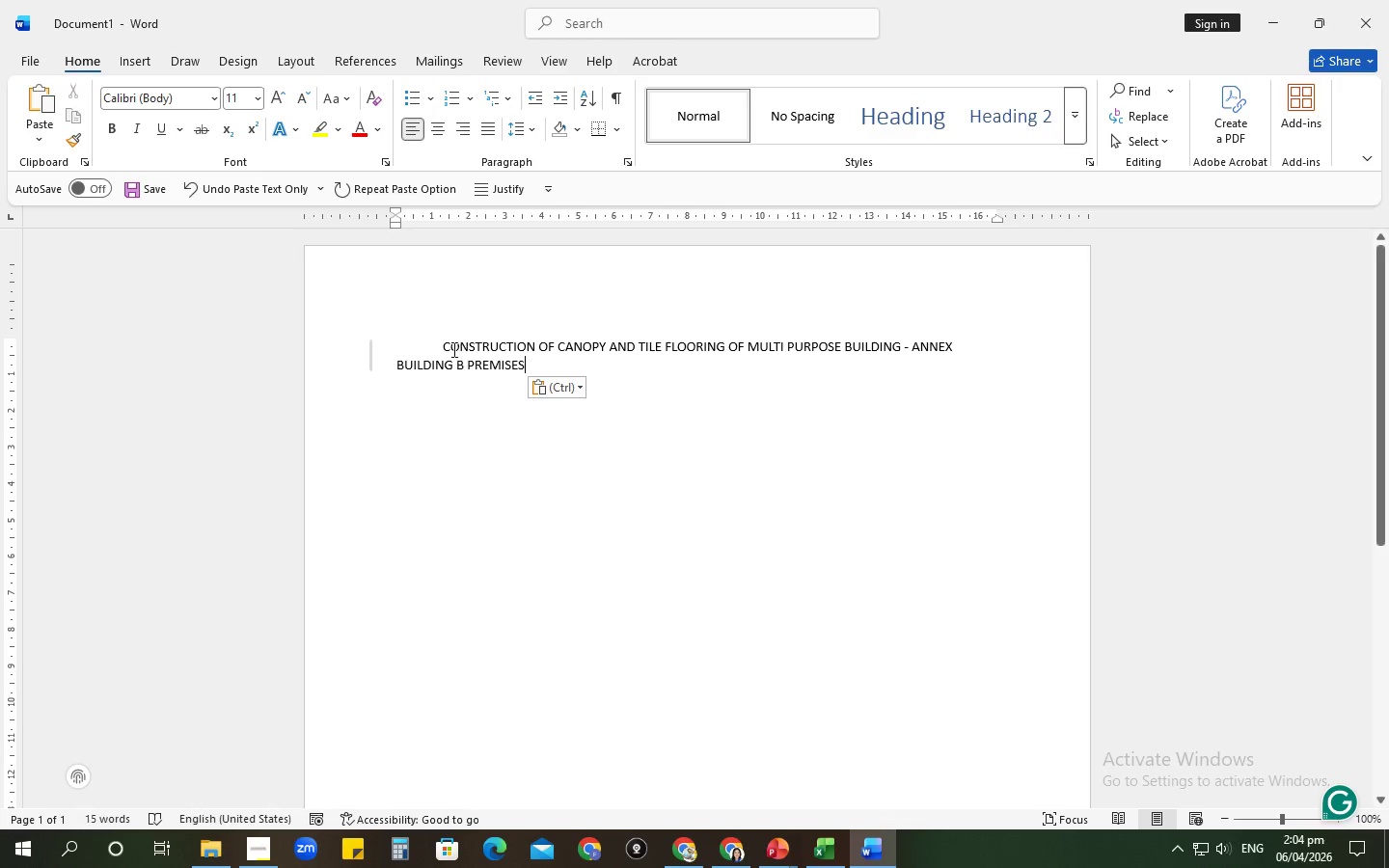 
left_click([449, 348])
 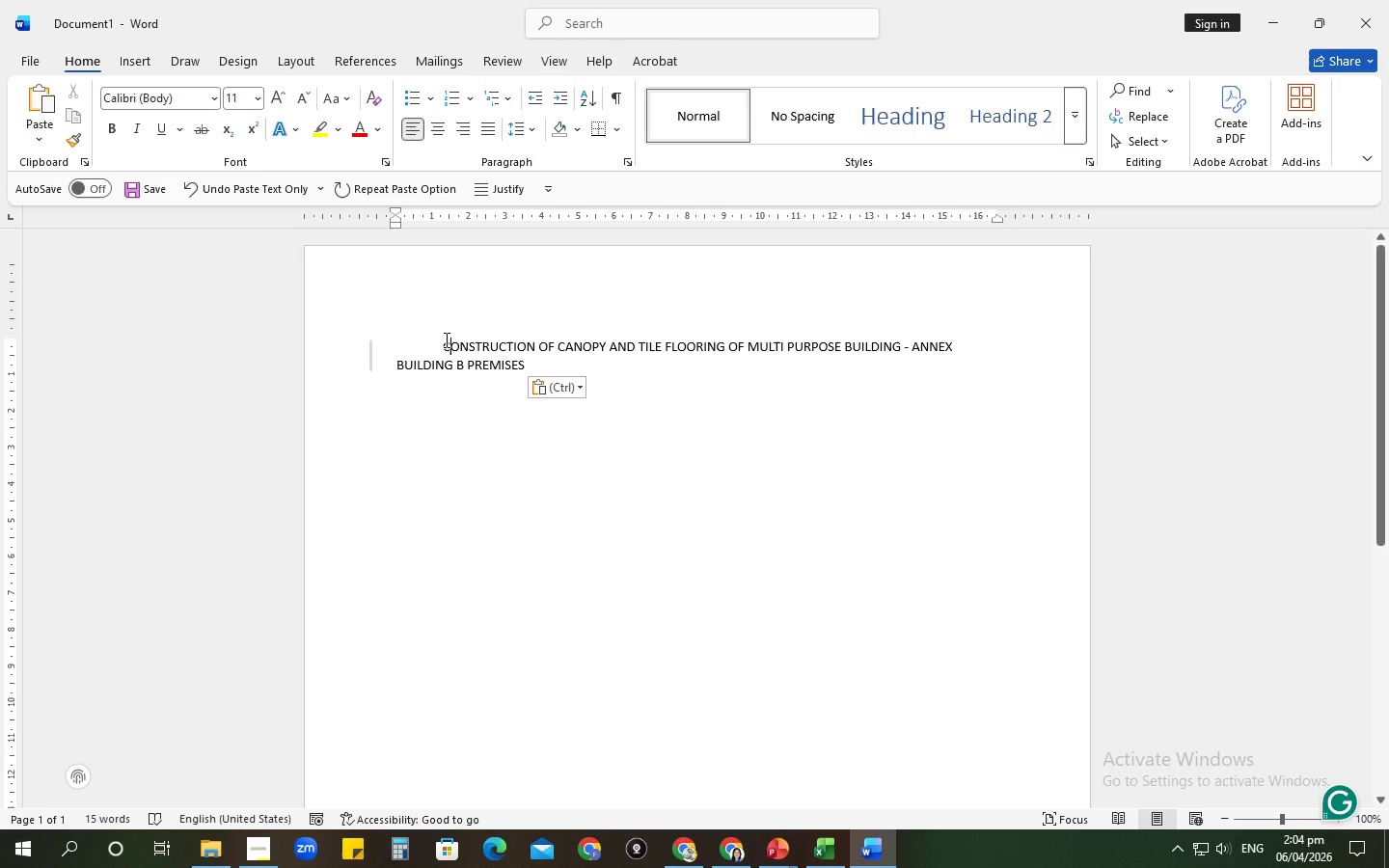 
left_click([445, 339])
 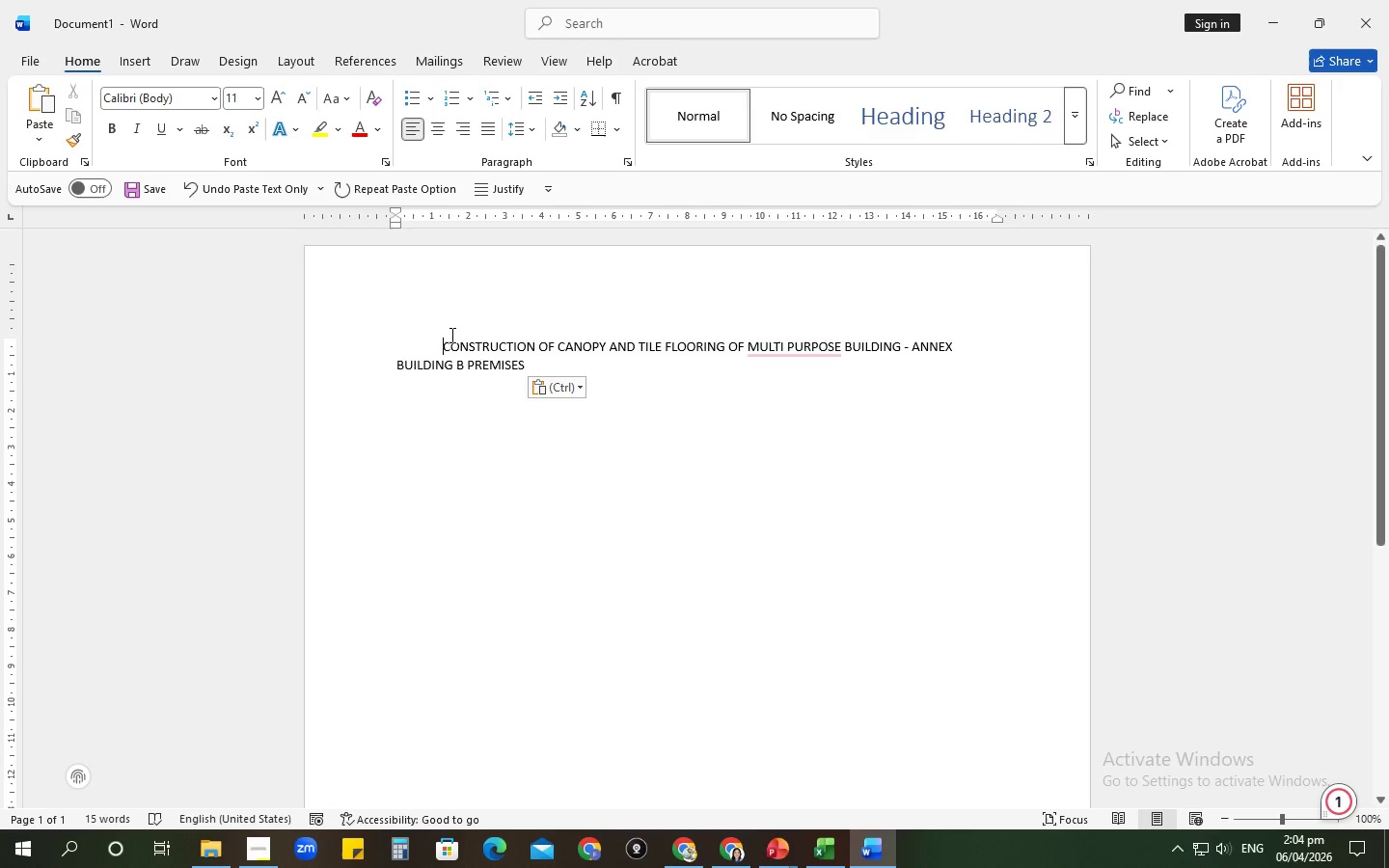 
key(Backspace)
 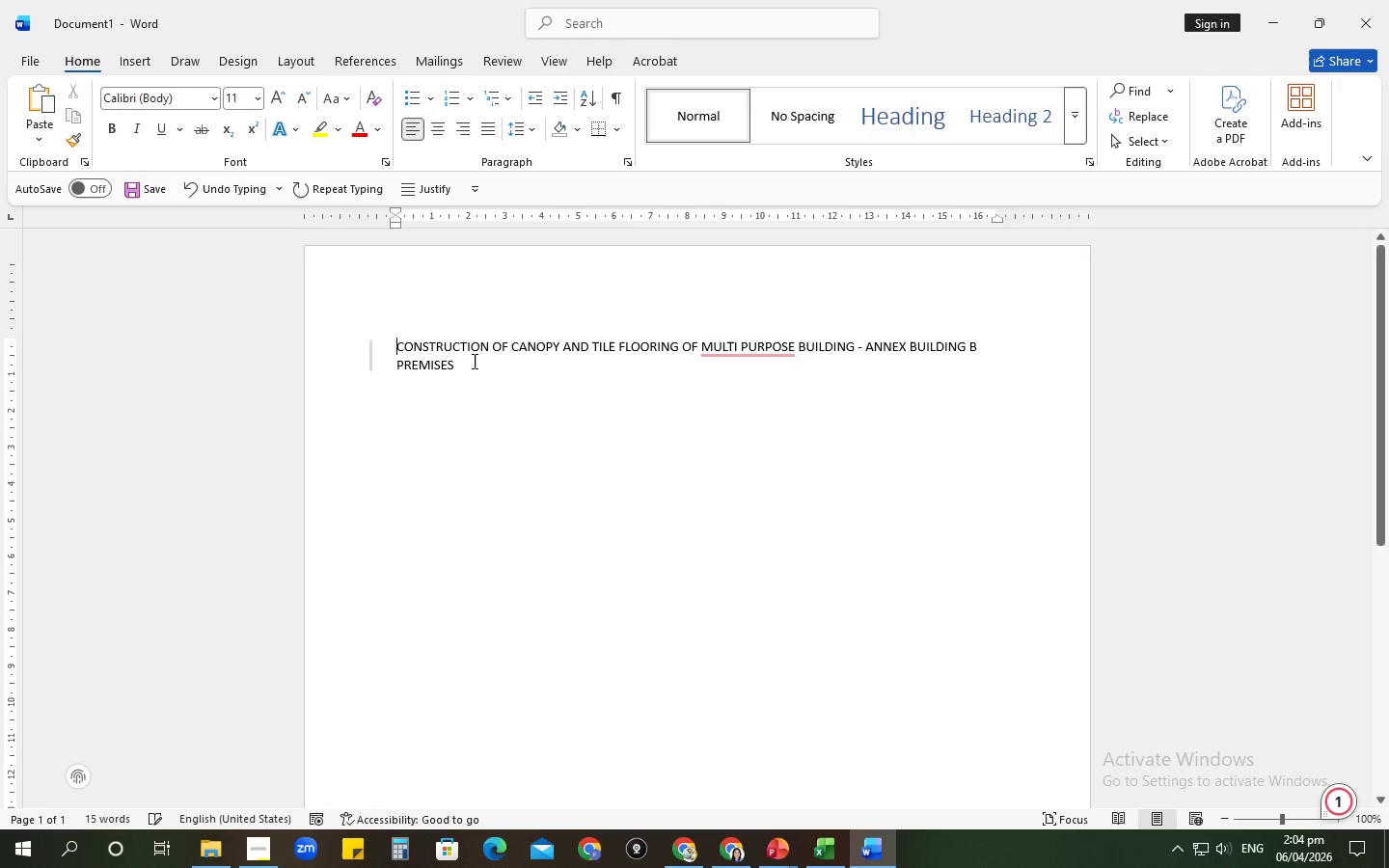 
left_click_drag(start_coordinate=[473, 361], to_coordinate=[404, 339])
 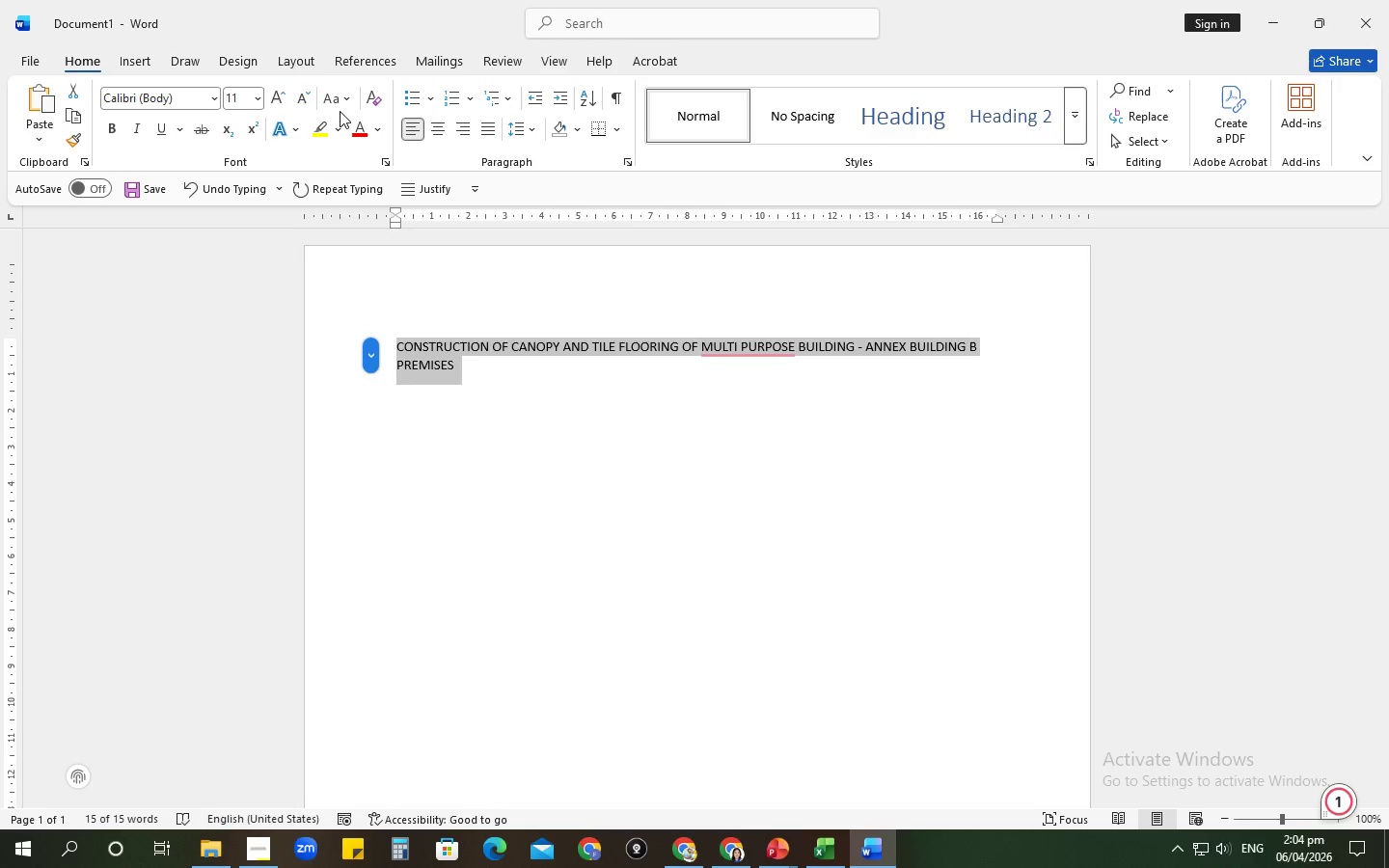 
double_click([339, 106])
 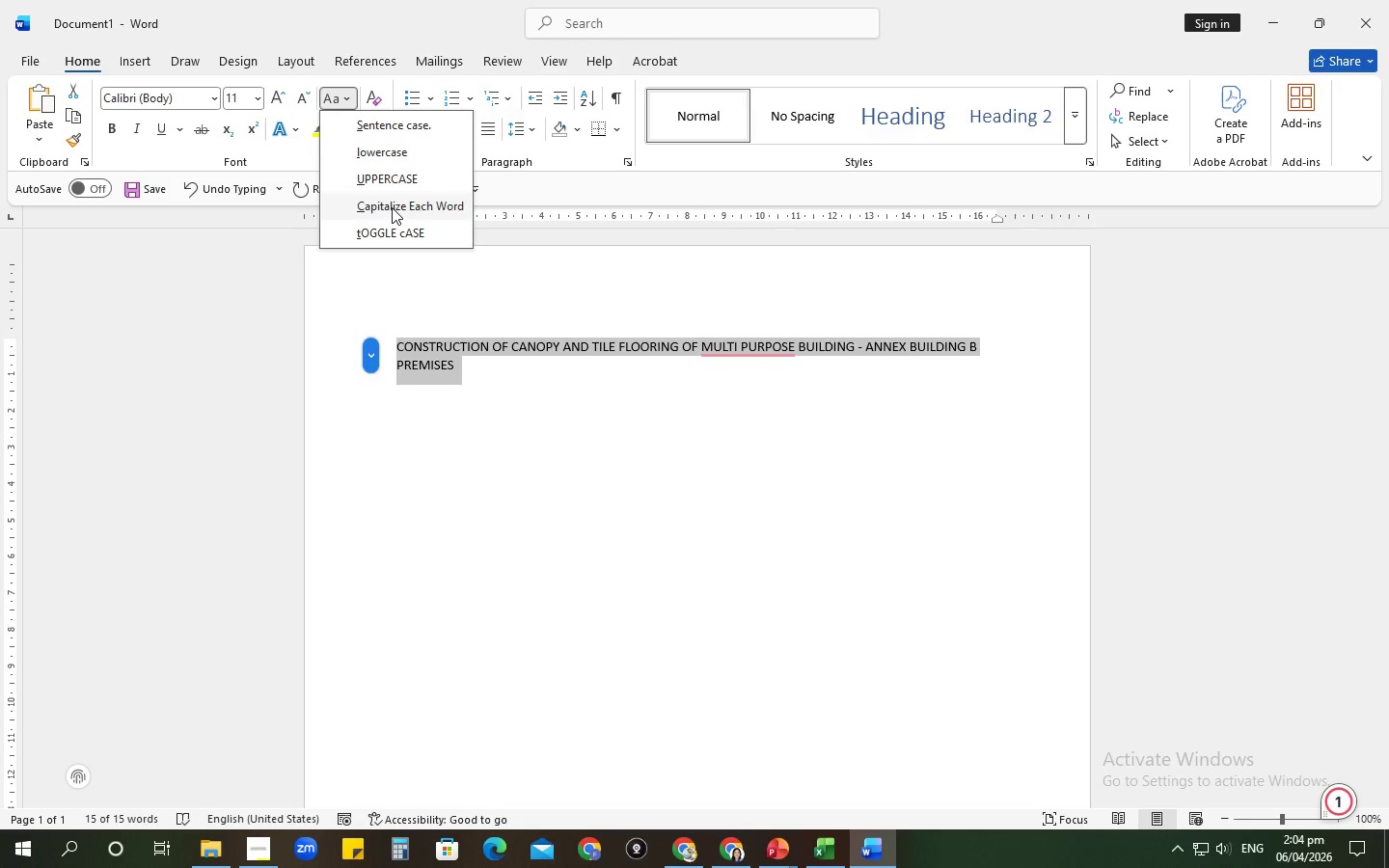 
left_click([391, 205])
 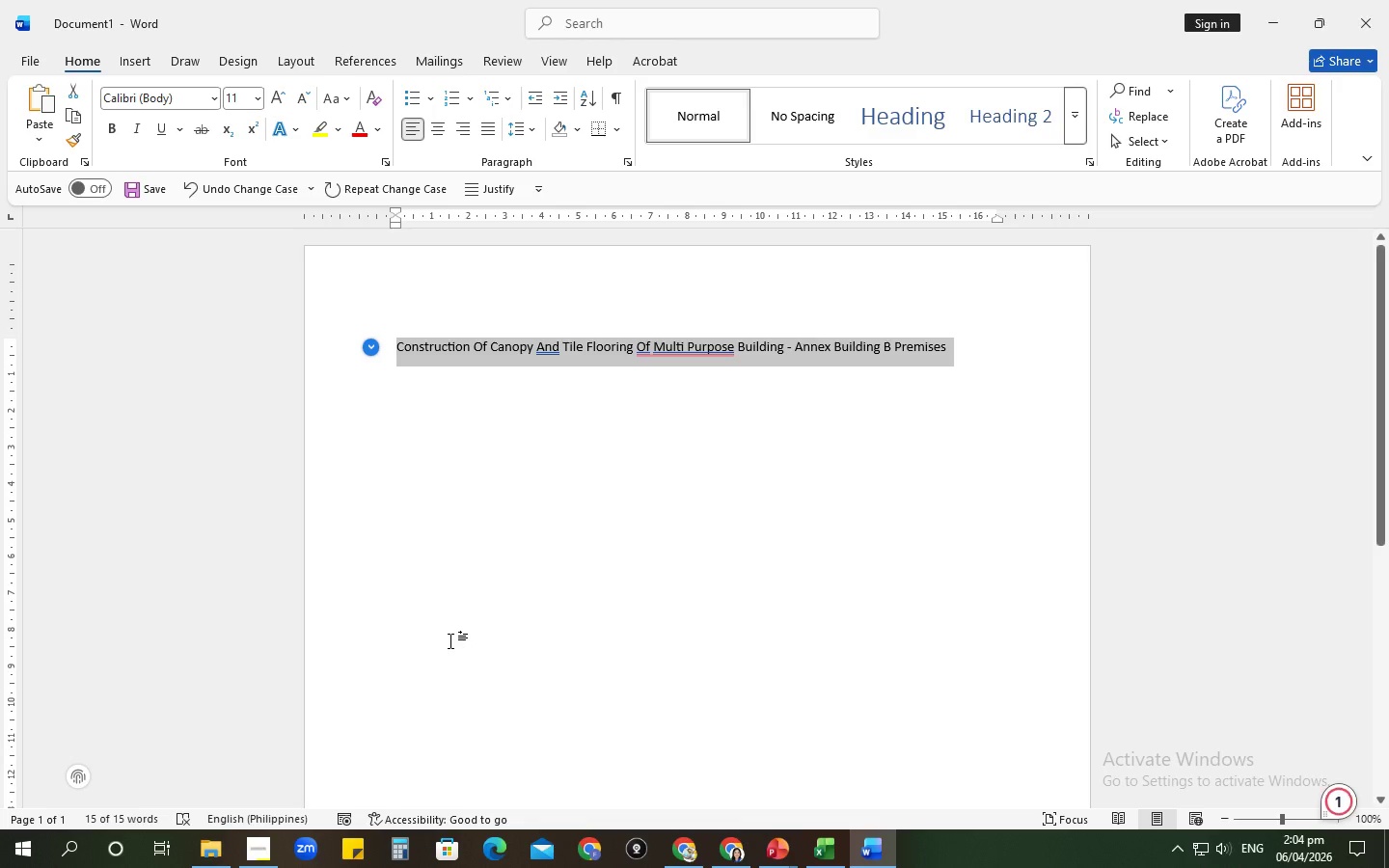 
wait(5.95)
 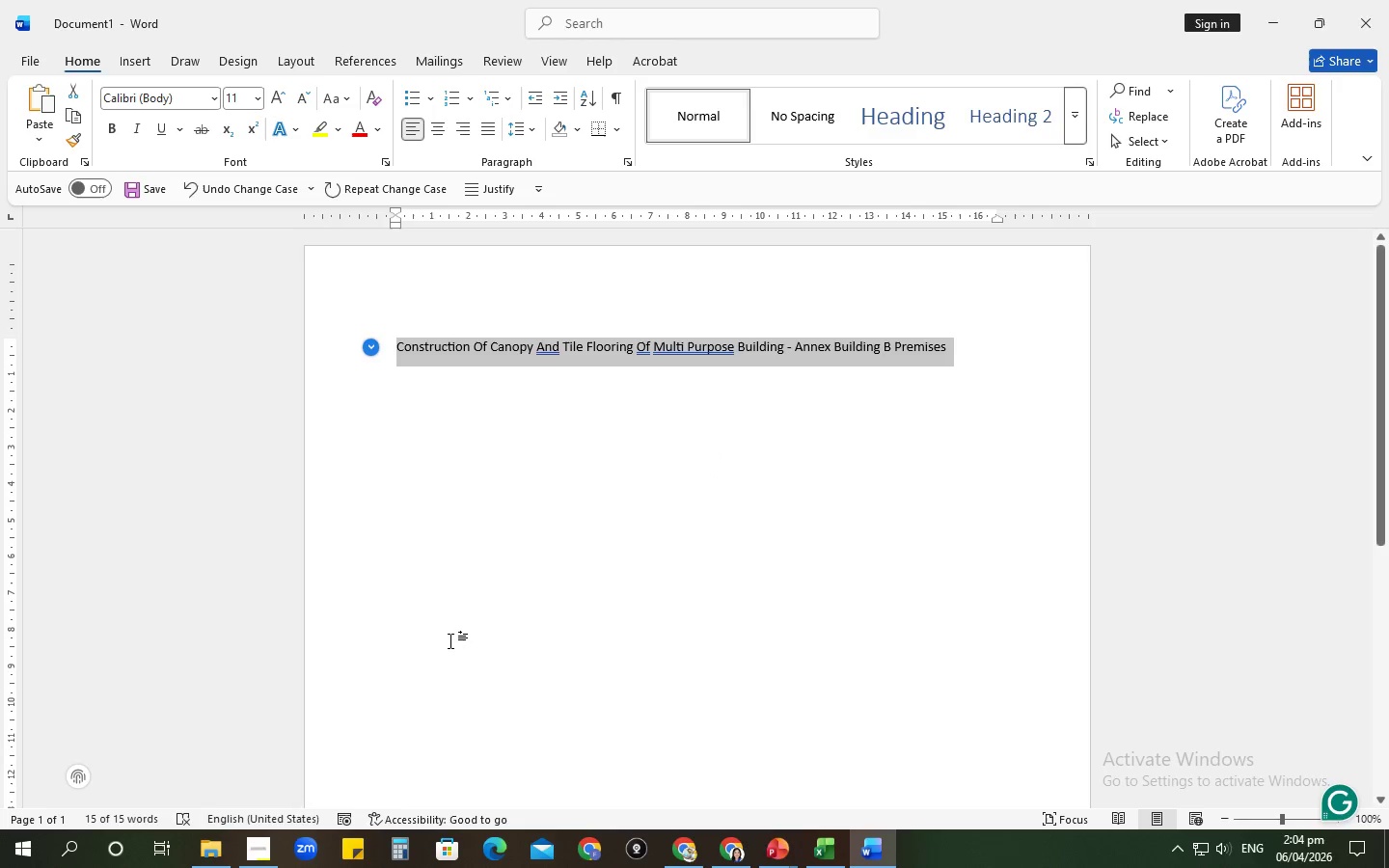 
left_click([535, 343])
 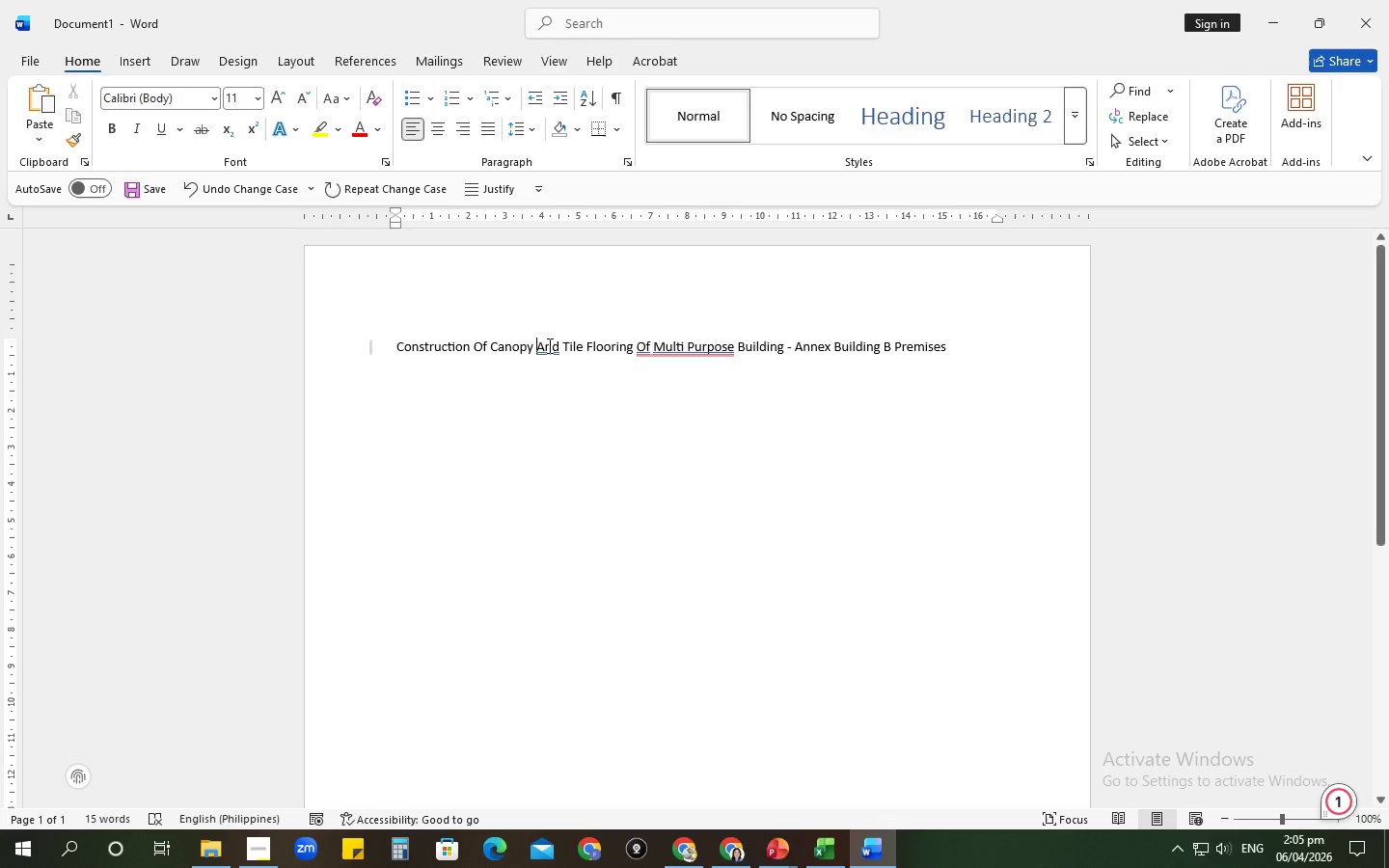 
left_click([548, 345])
 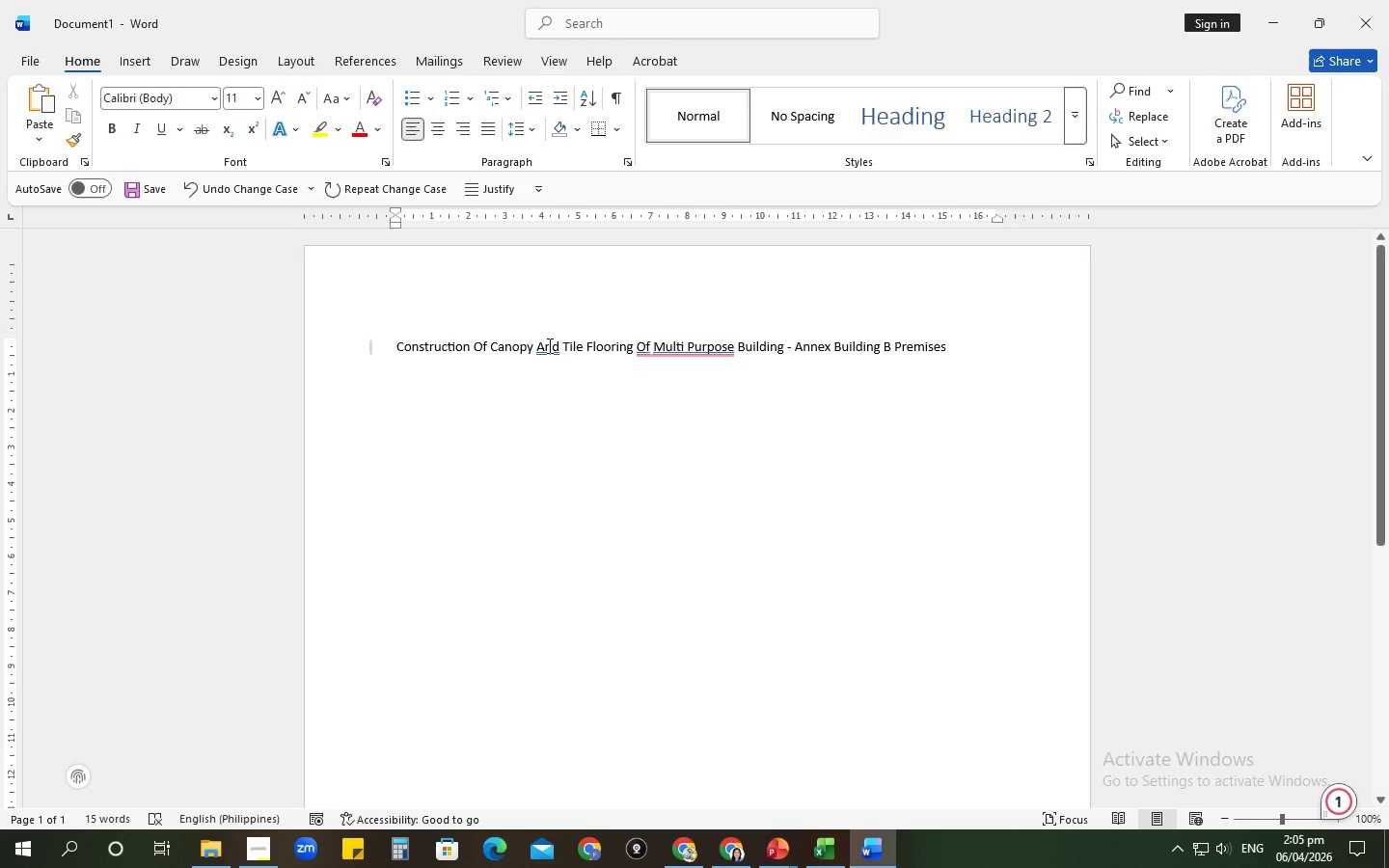 
key(Backspace)
 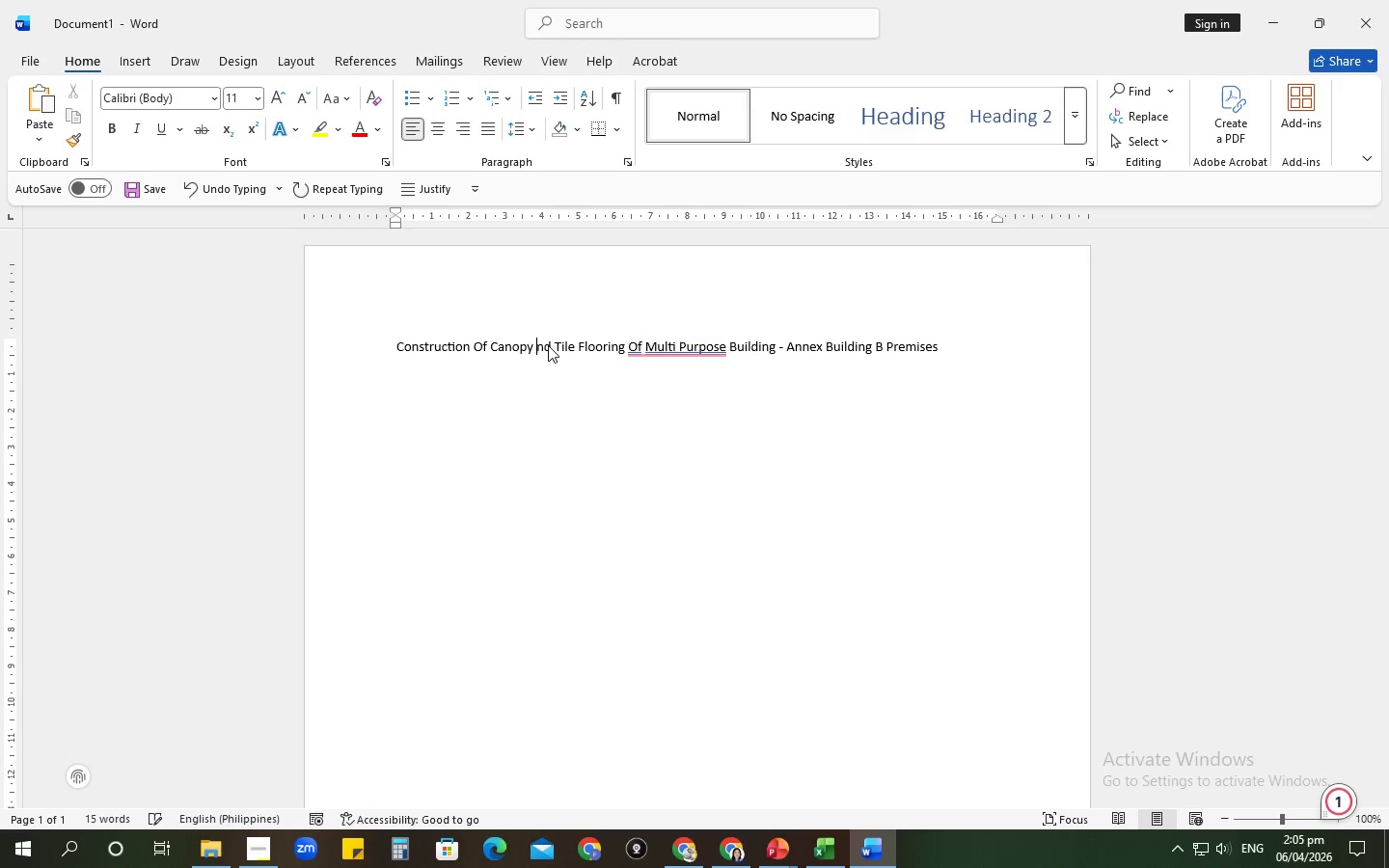 
key(A)
 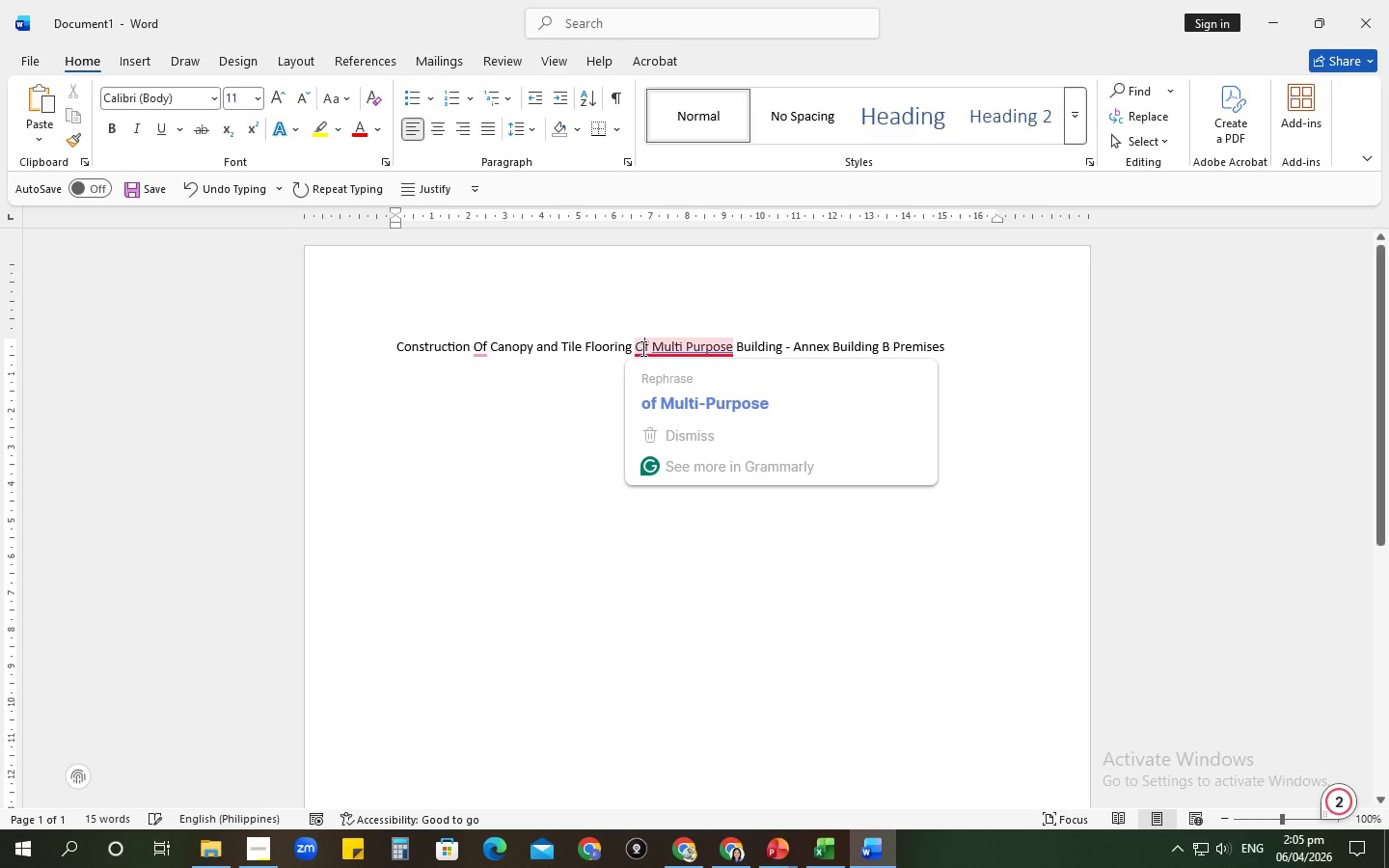 
key(Backspace)
 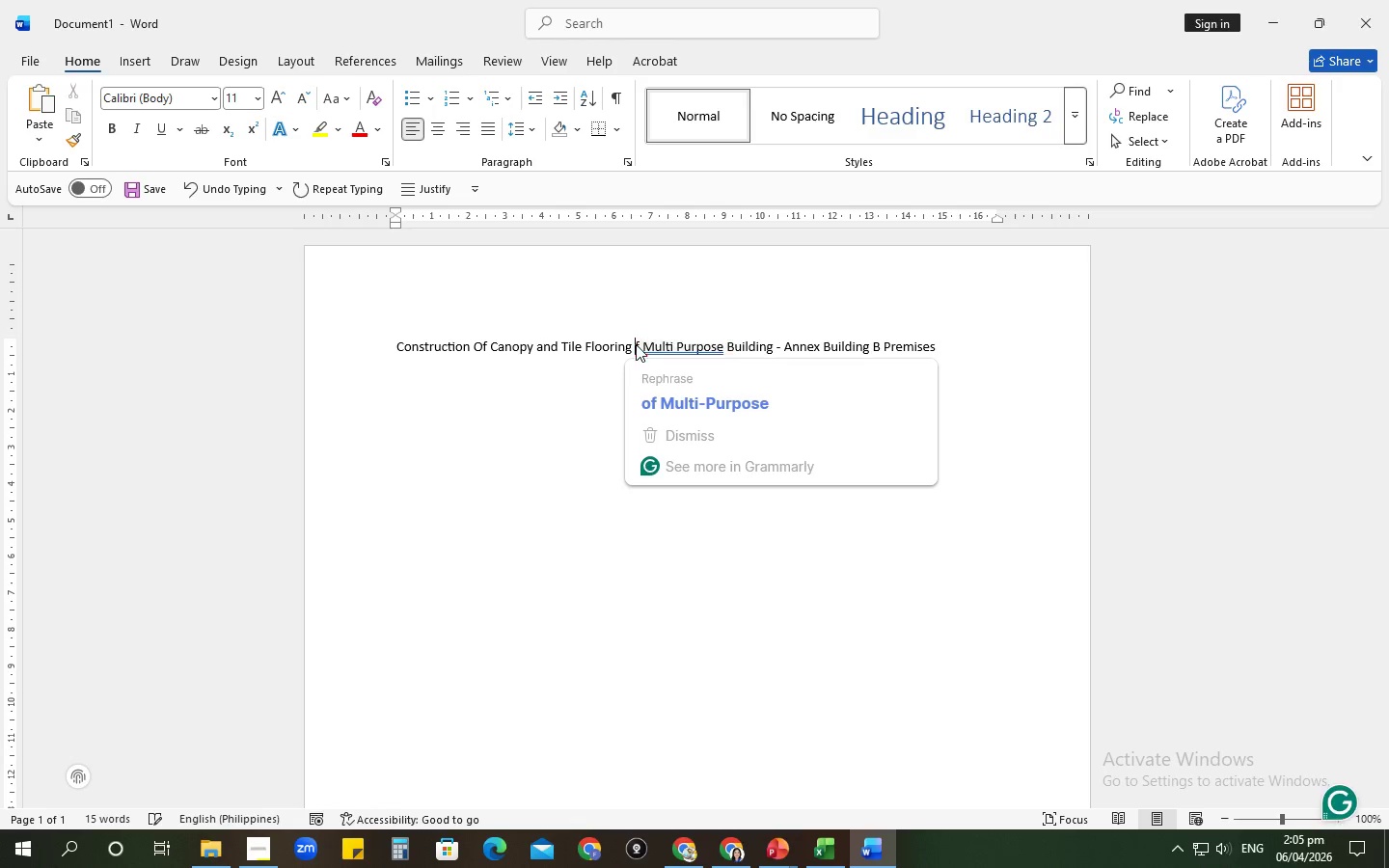 
key(O)
 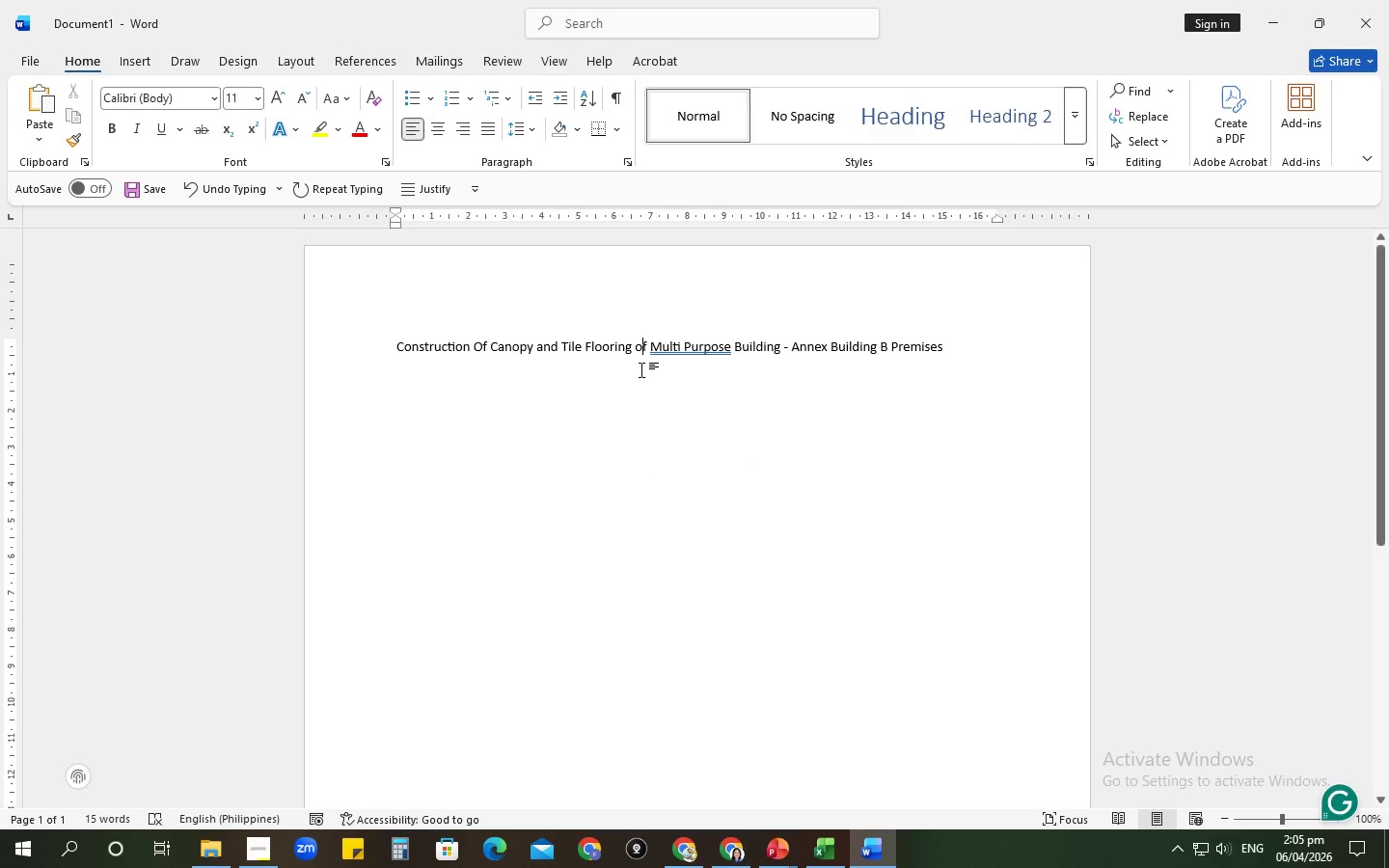 
left_click([574, 398])
 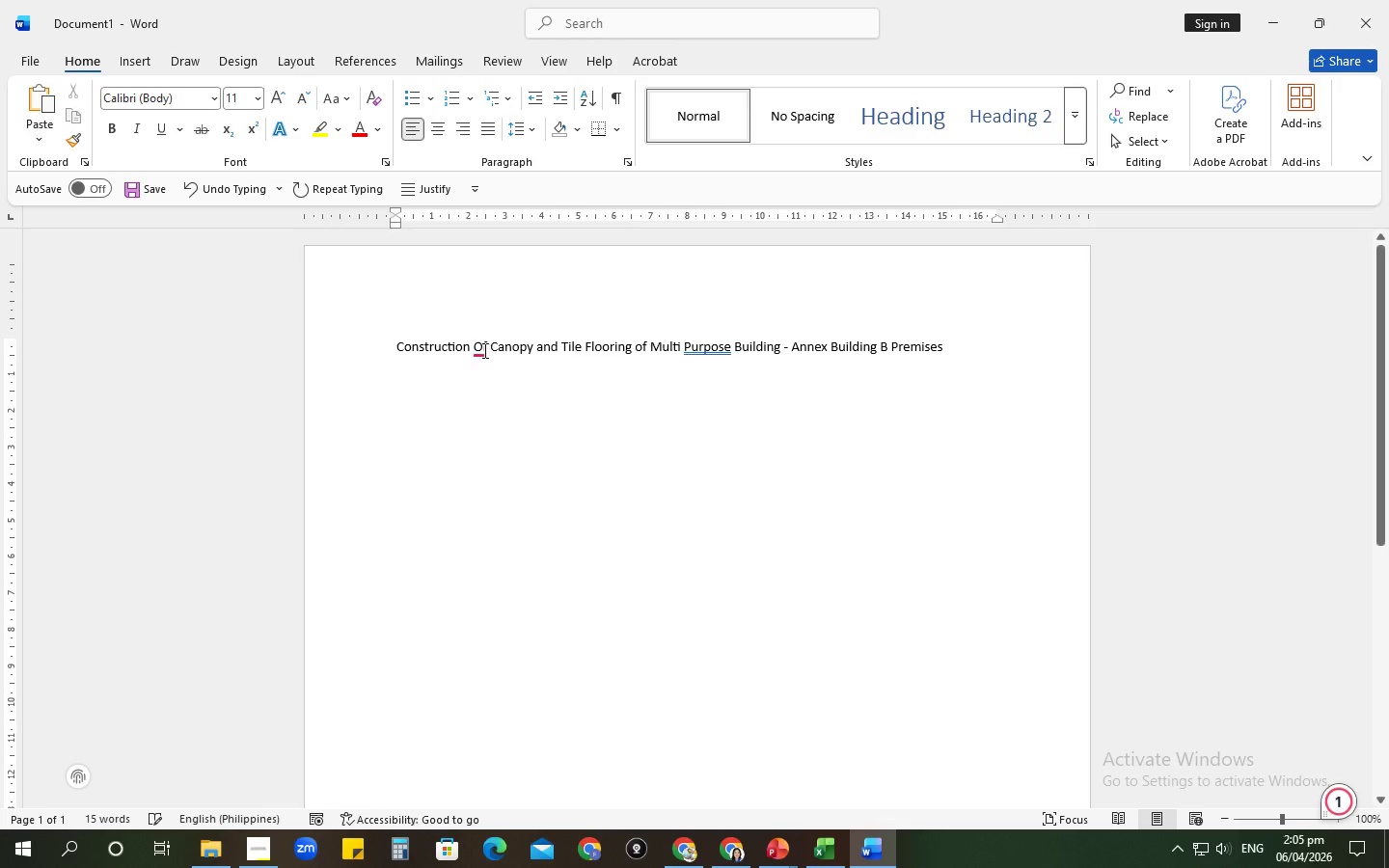 
left_click([477, 348])
 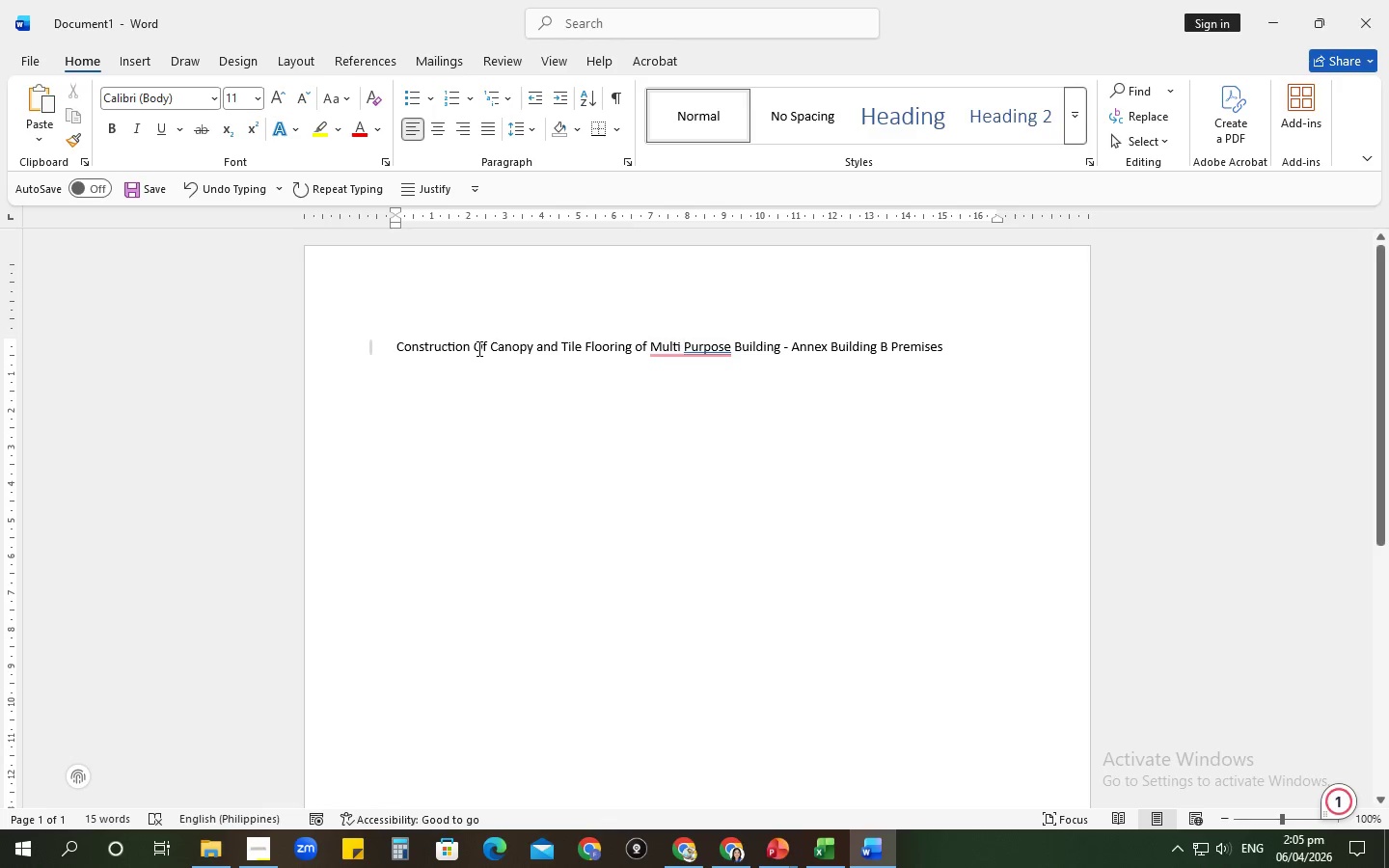 
key(Delete)
 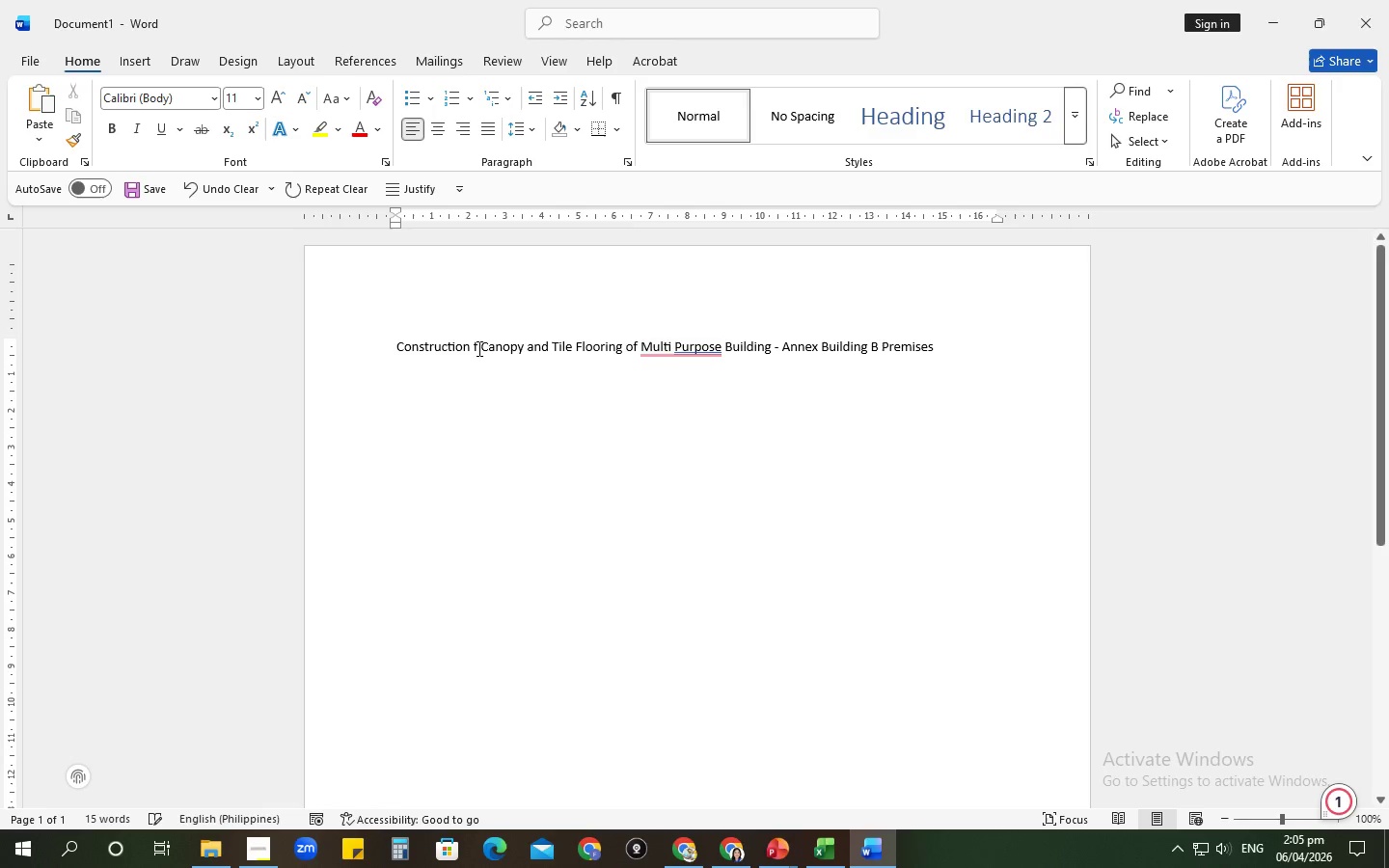 
key(O)
 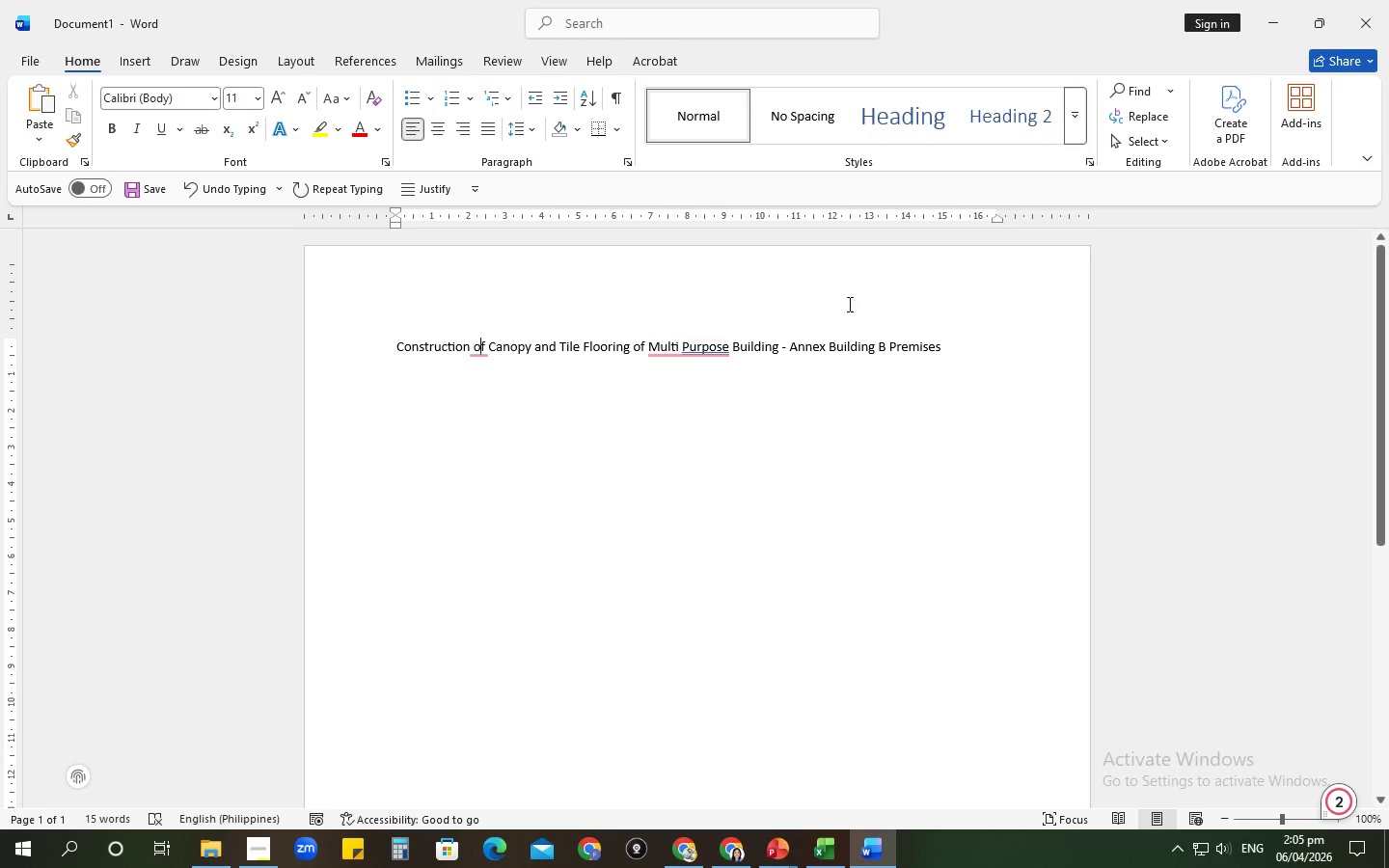 
left_click([820, 453])
 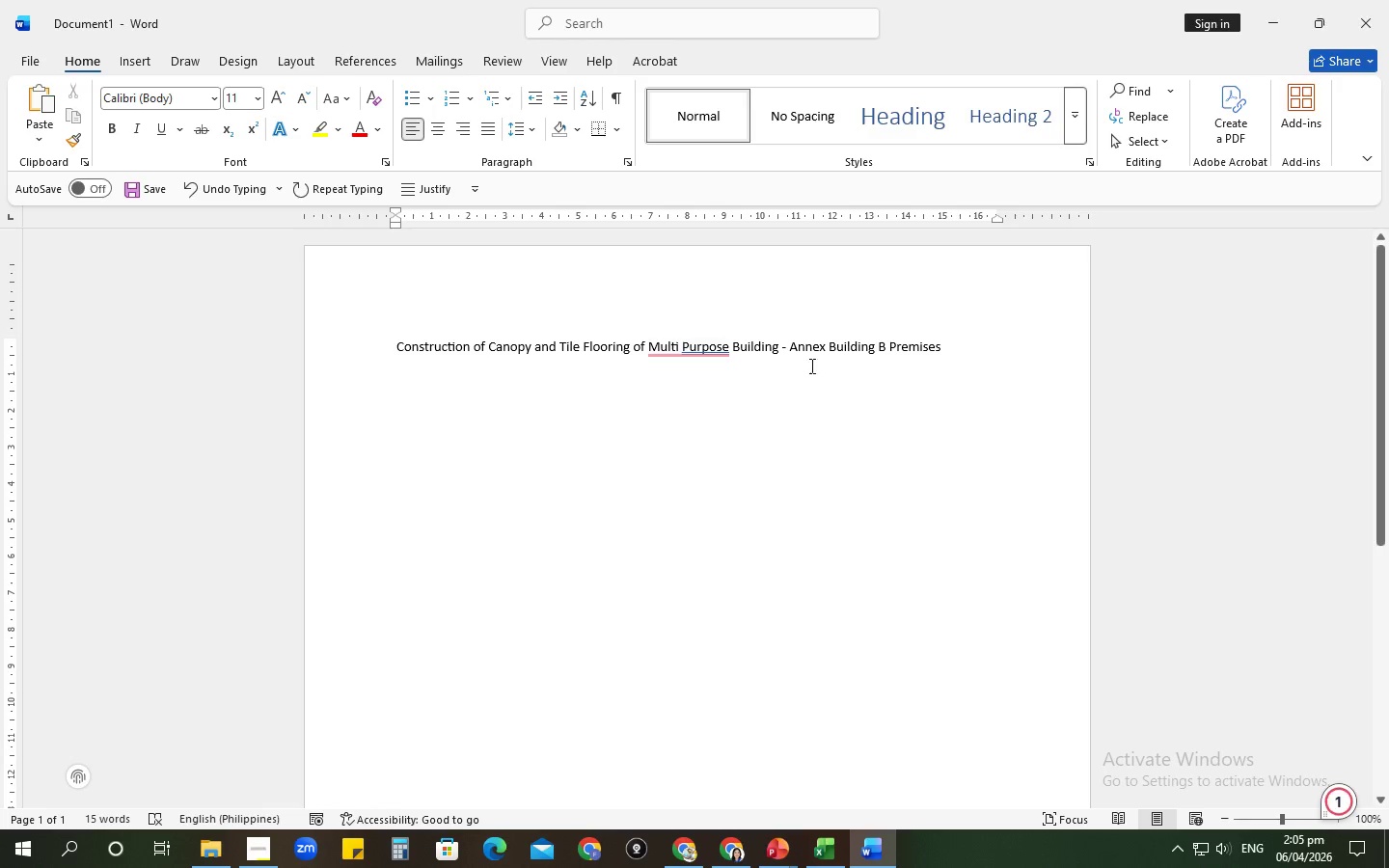 
left_click([885, 375])
 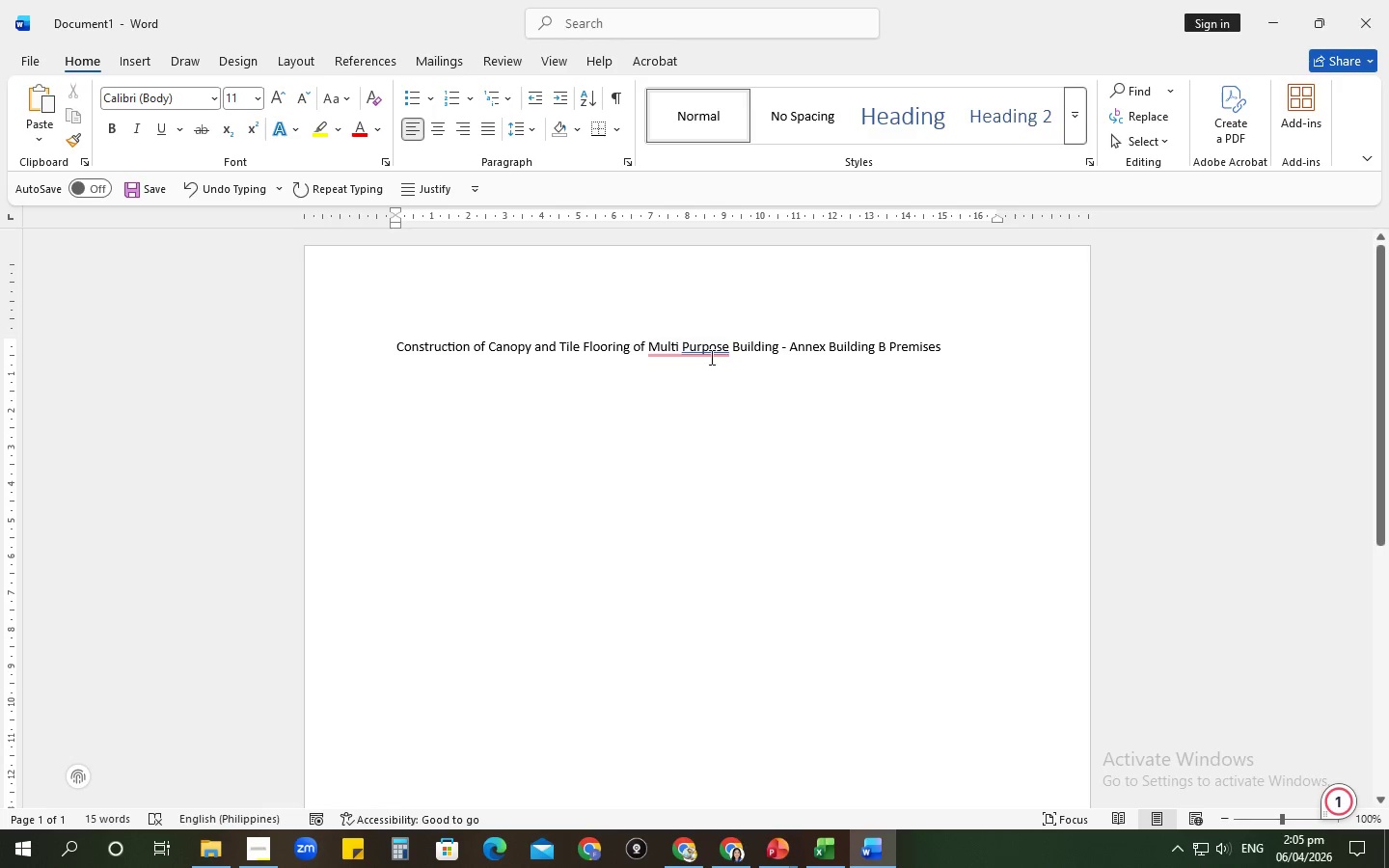 
key(Alt+Tab)
 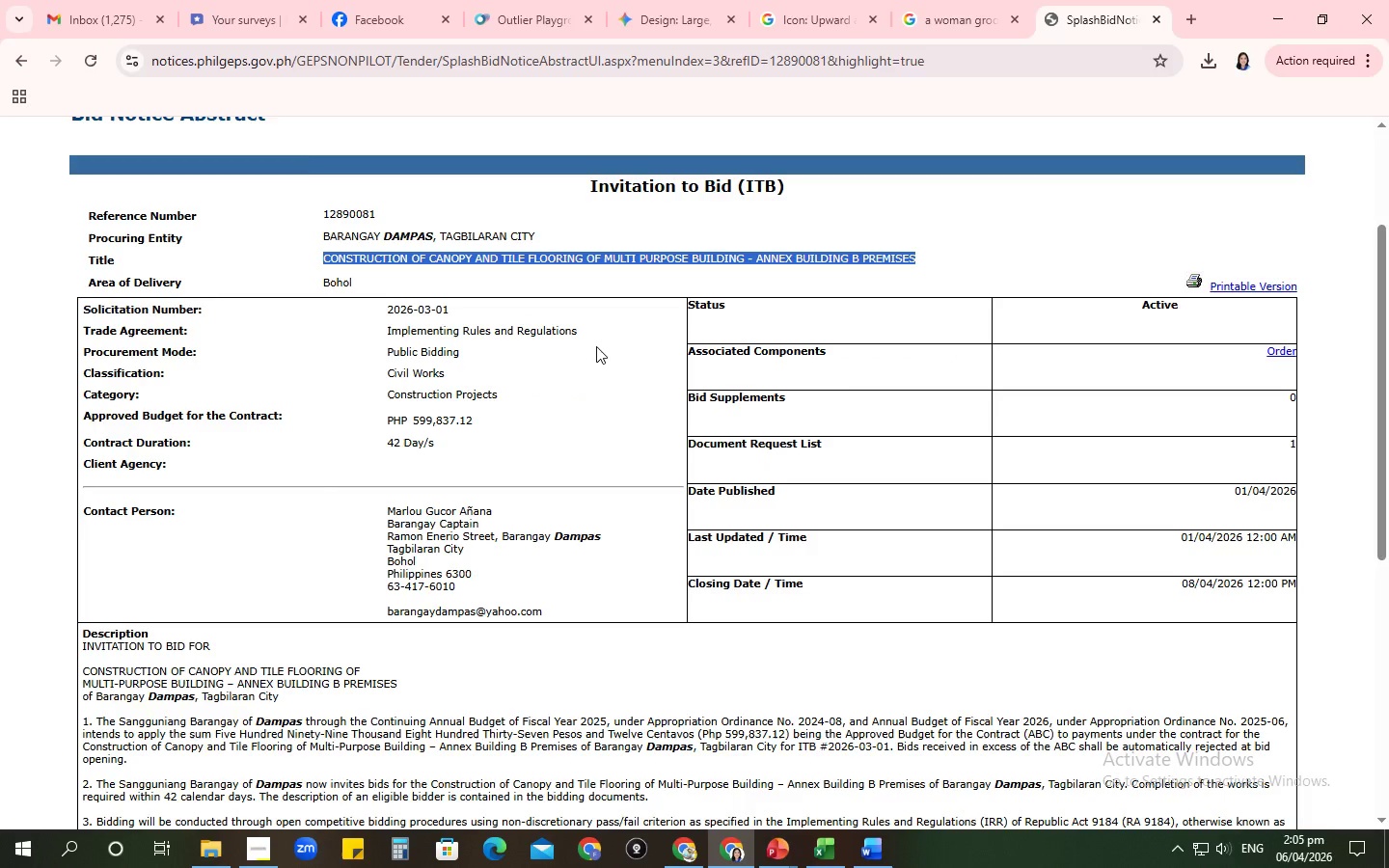 
key(Alt+AltLeft)
 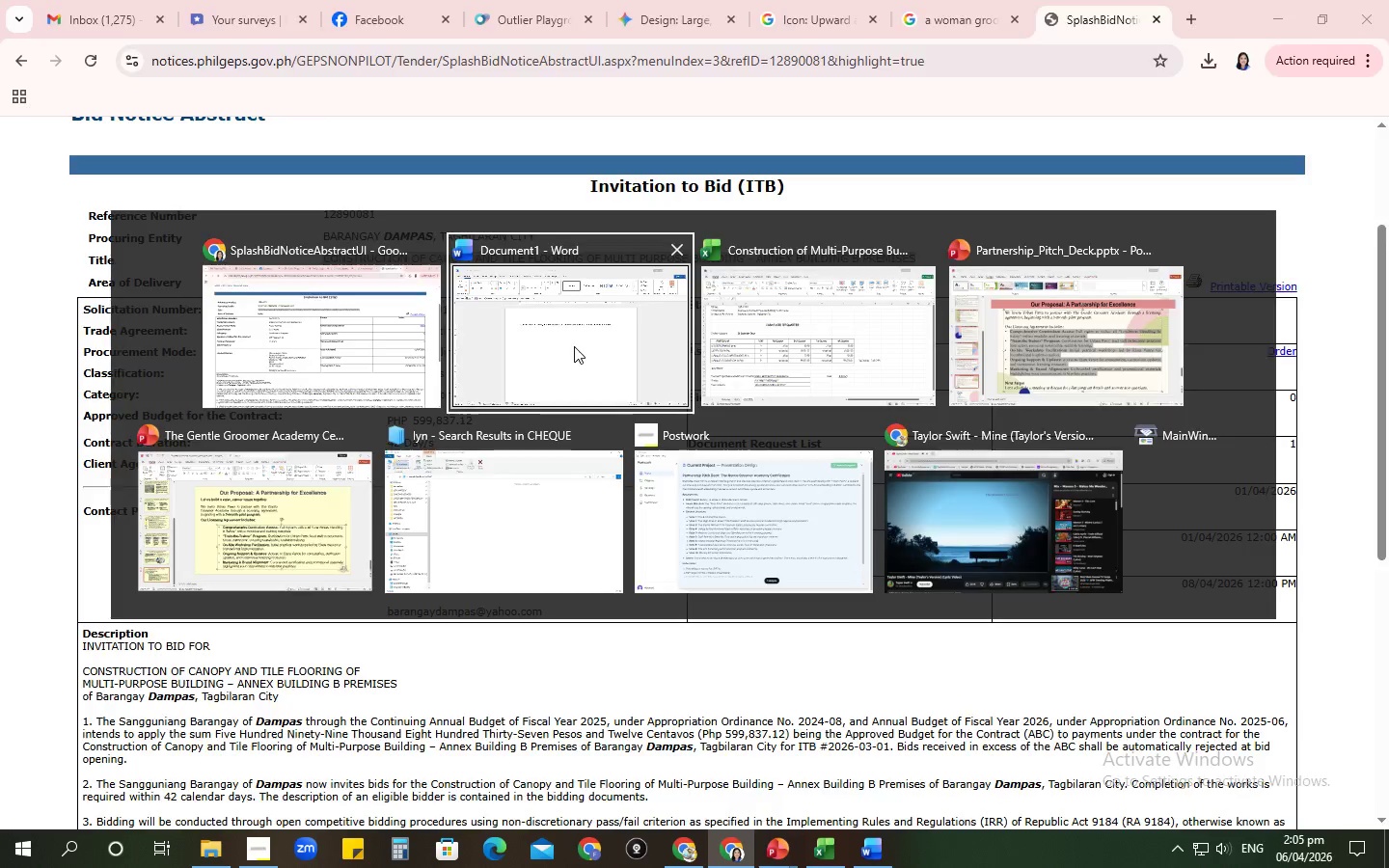 
key(Alt+Tab)
 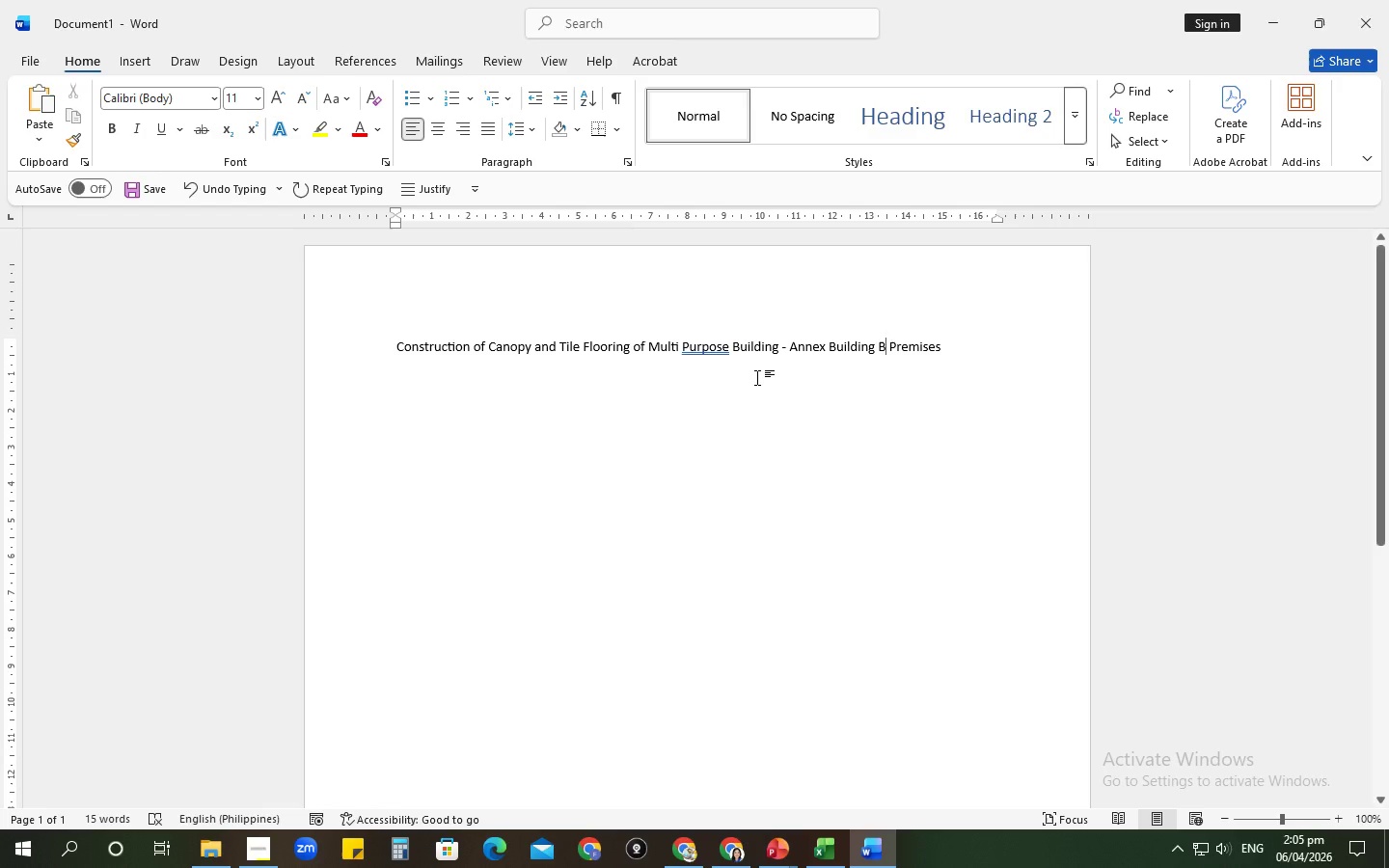 
left_click([757, 377])
 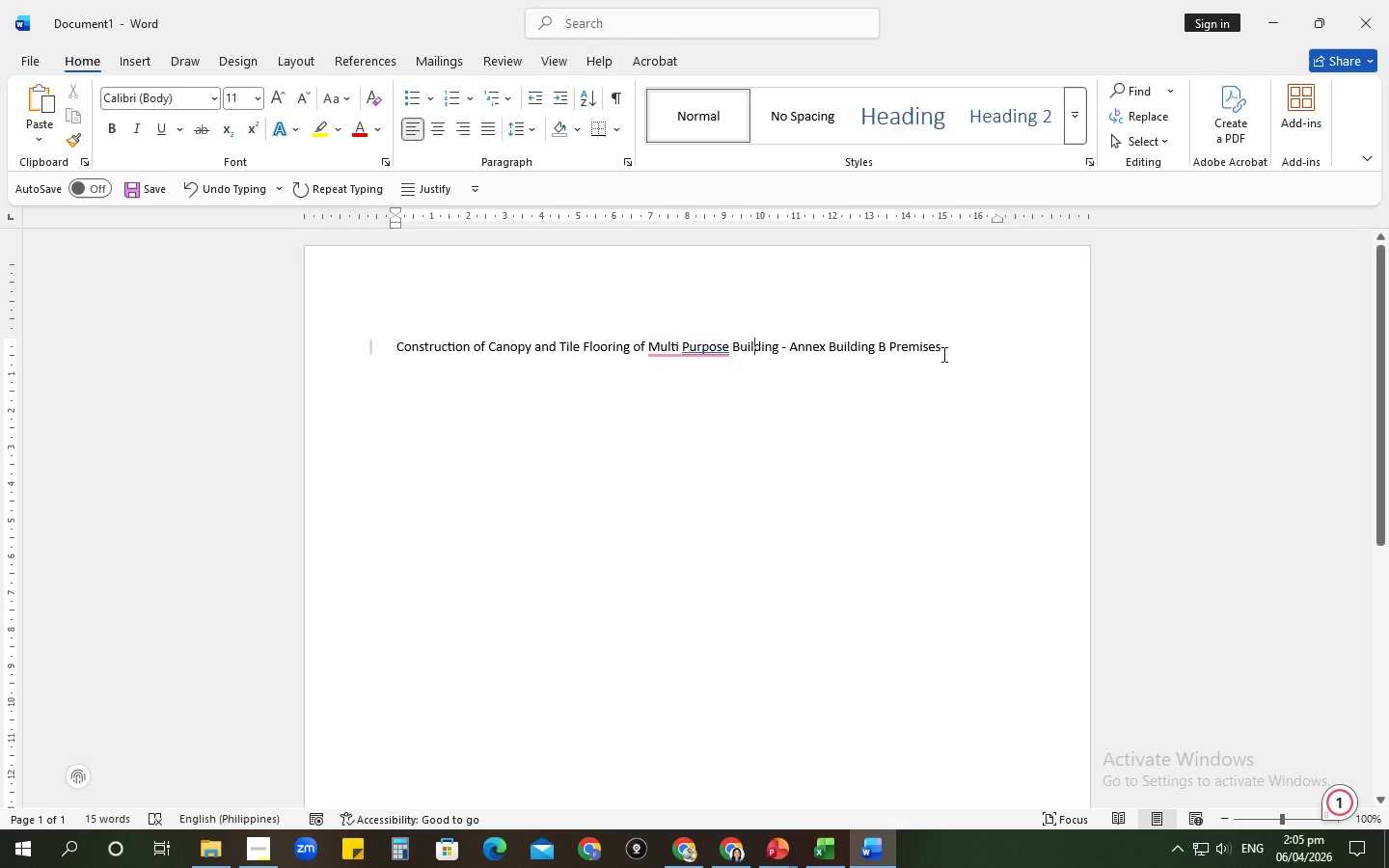 
left_click_drag(start_coordinate=[951, 351], to_coordinate=[383, 338])
 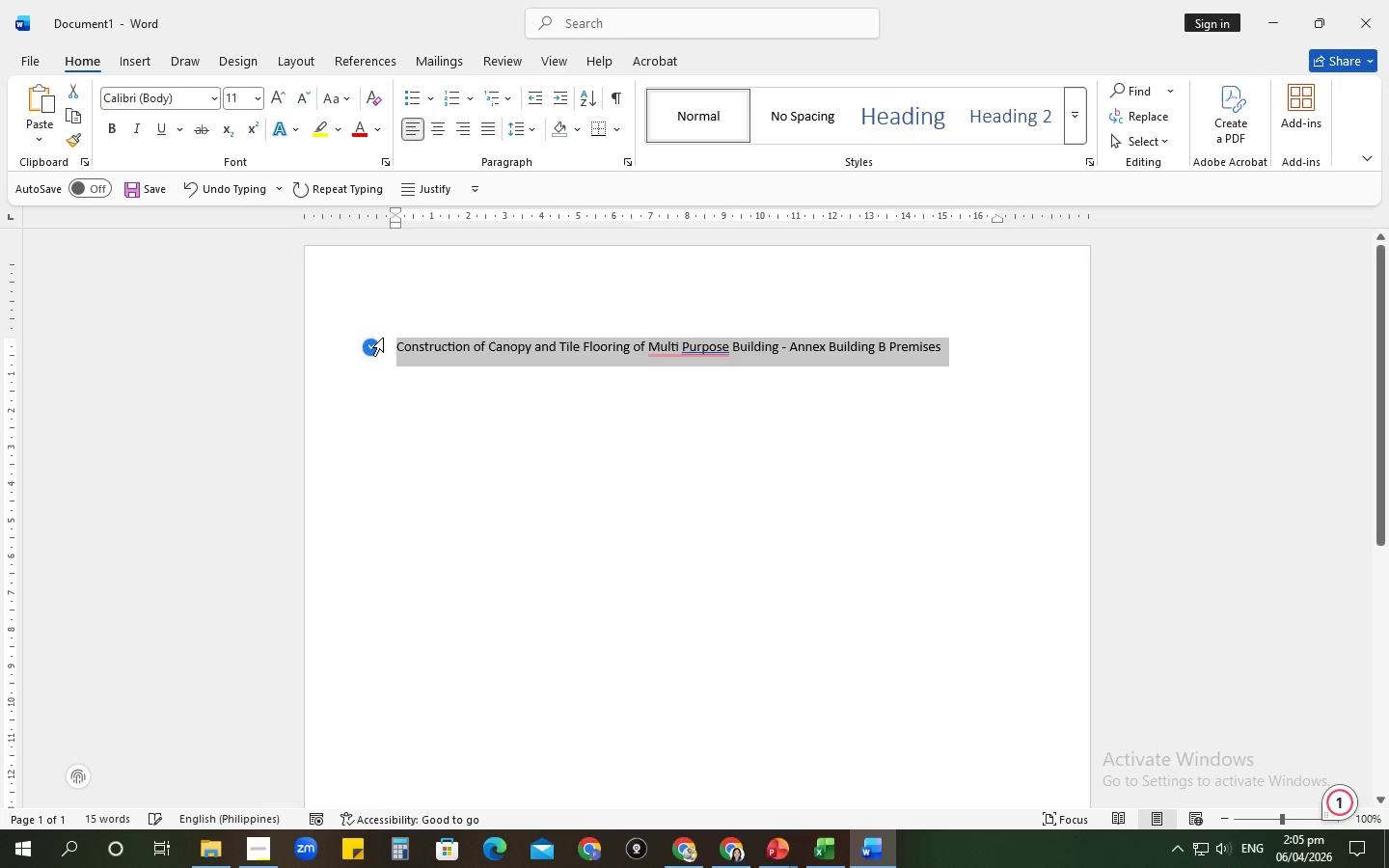 
key(Control+C)
 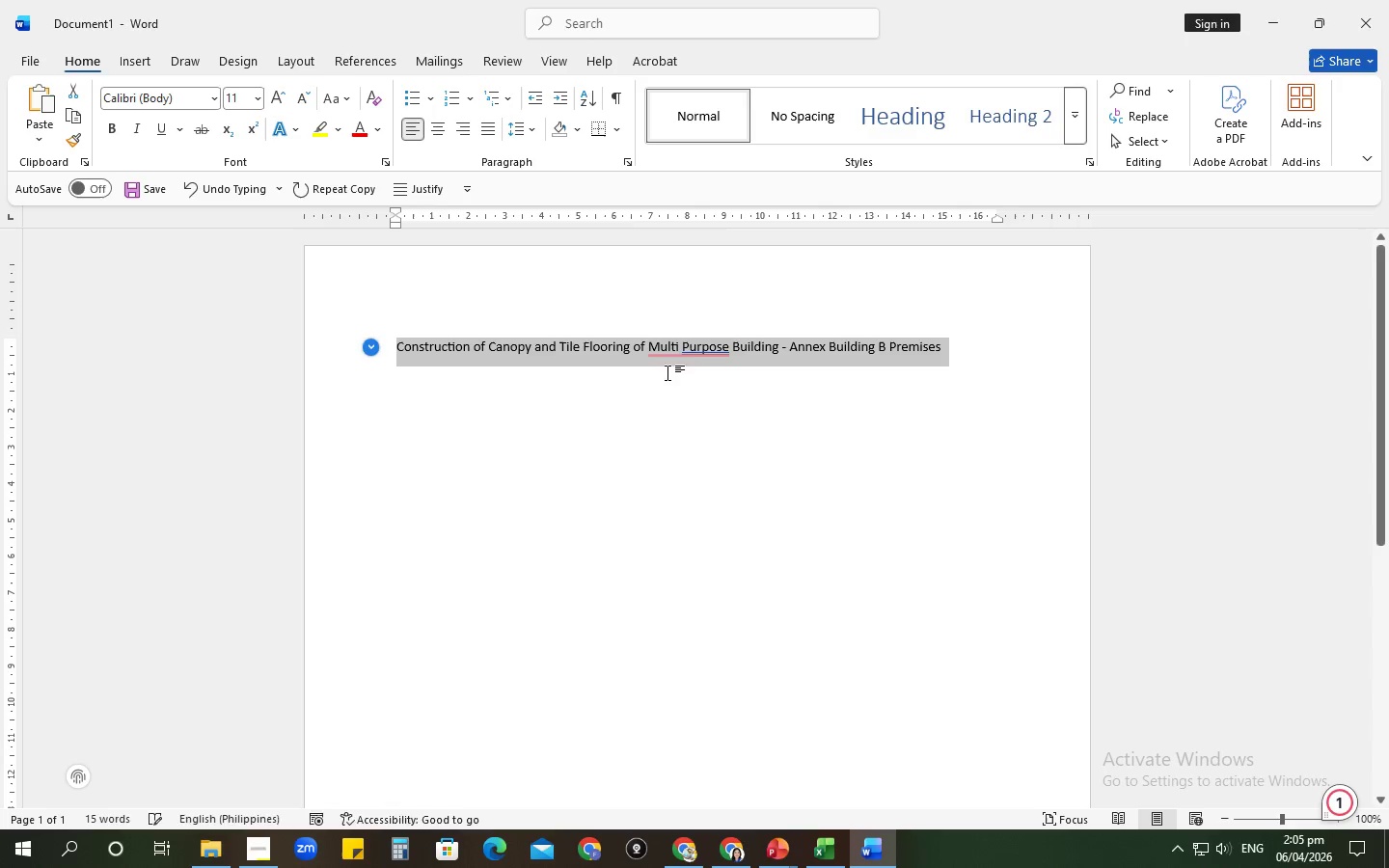 
key(Alt+Tab)
 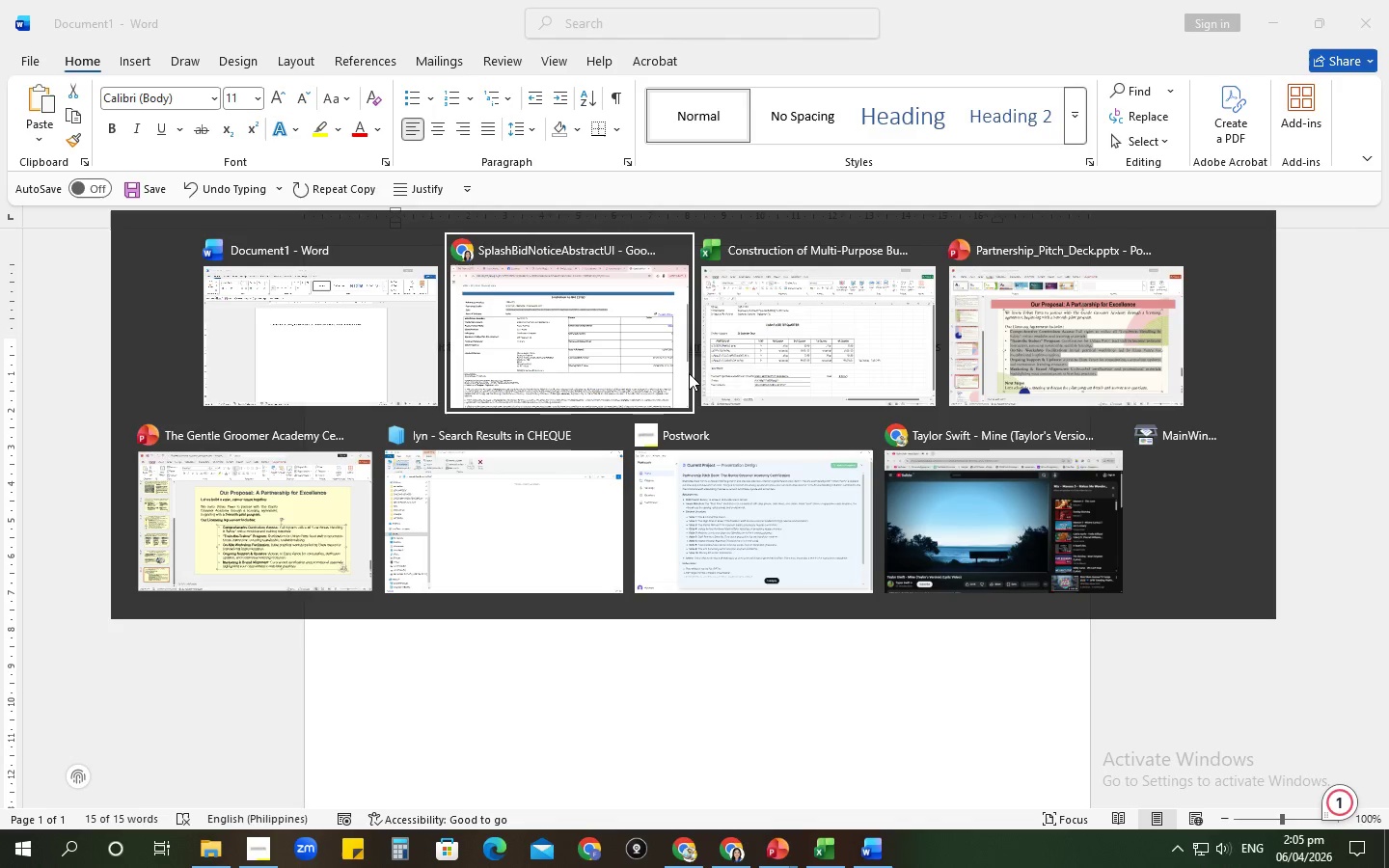 
key(Alt+Tab)
 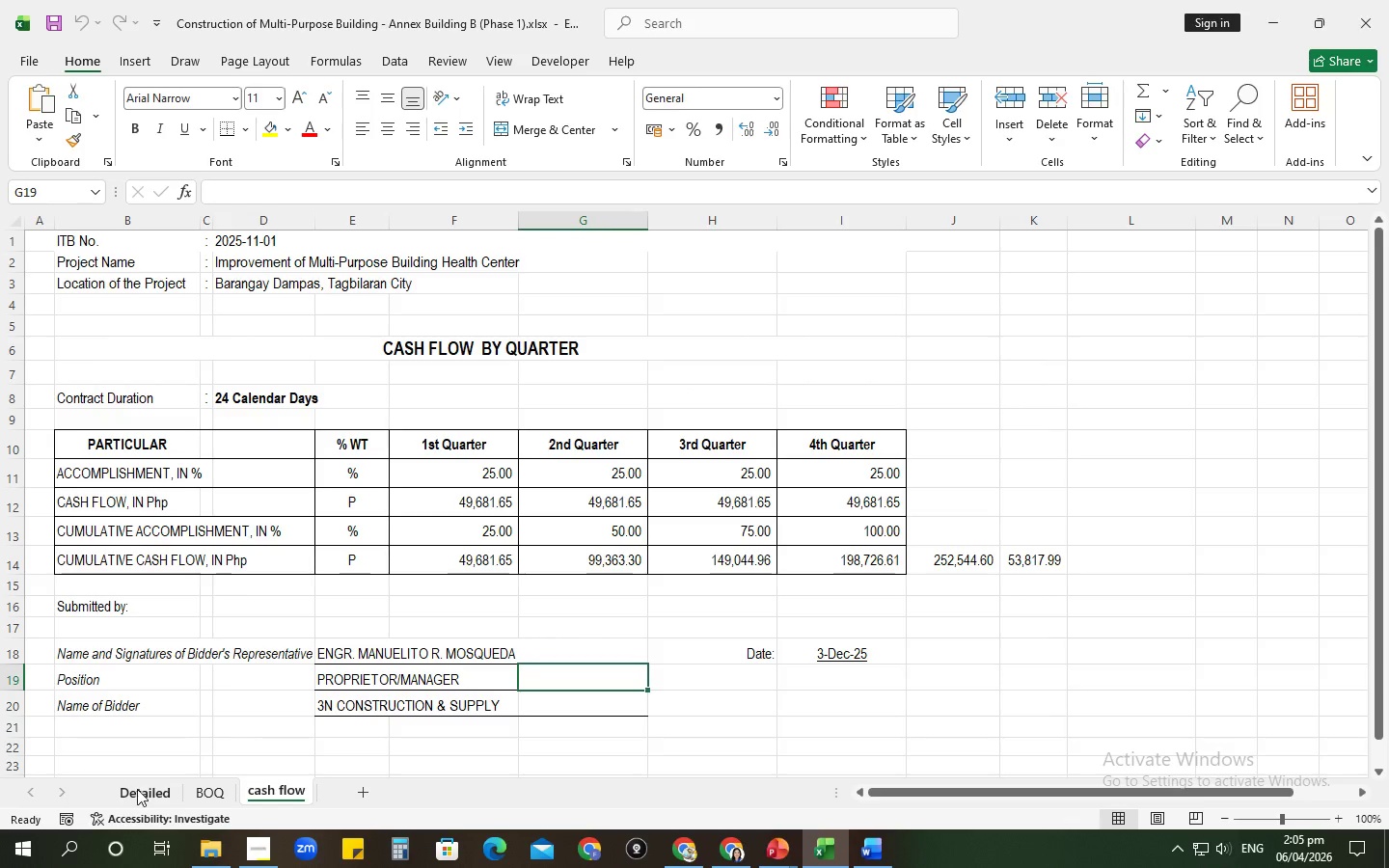 
left_click([137, 789])
 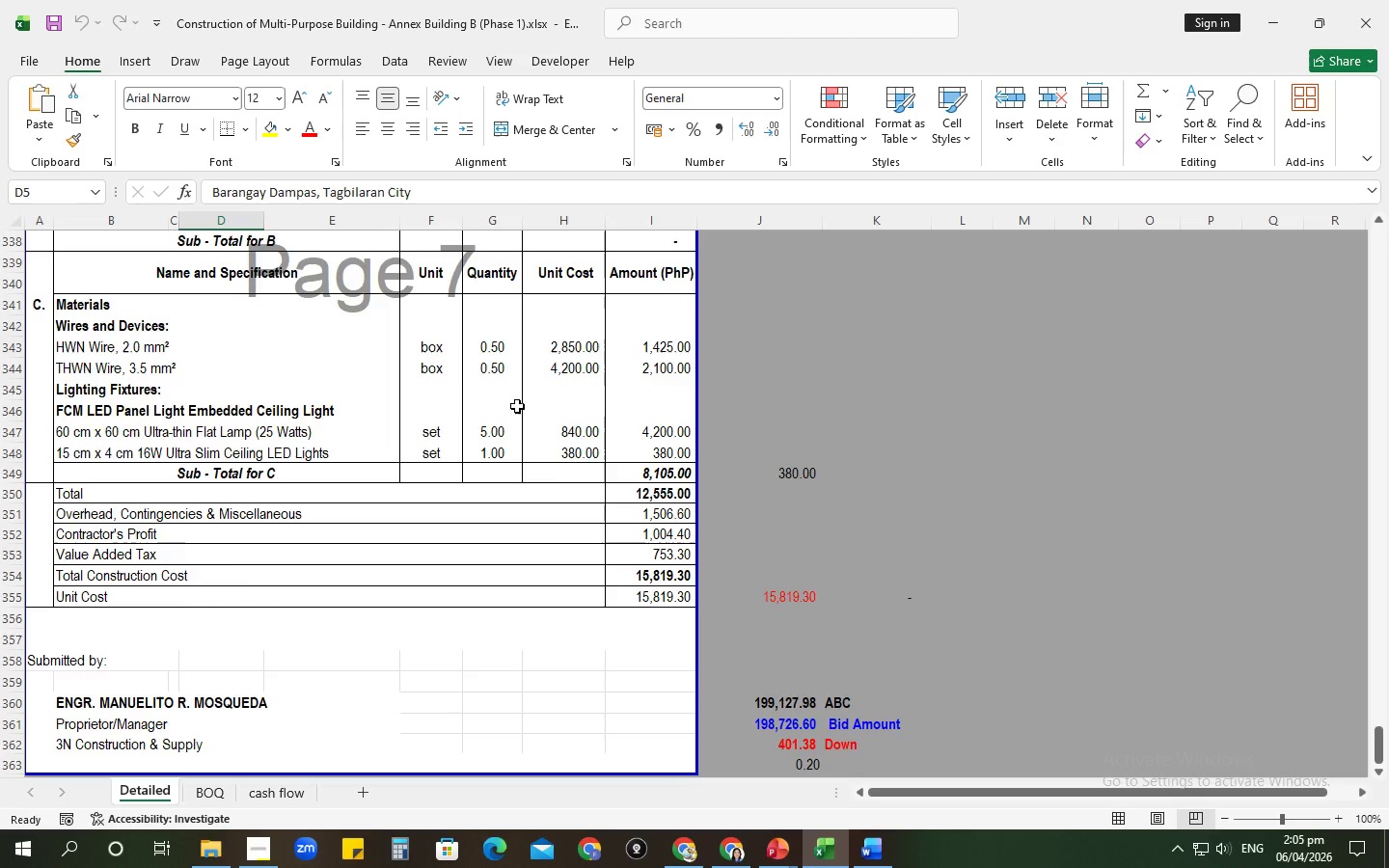 
scroll: coordinate [517, 405], scroll_direction: up, amount: 3.0
 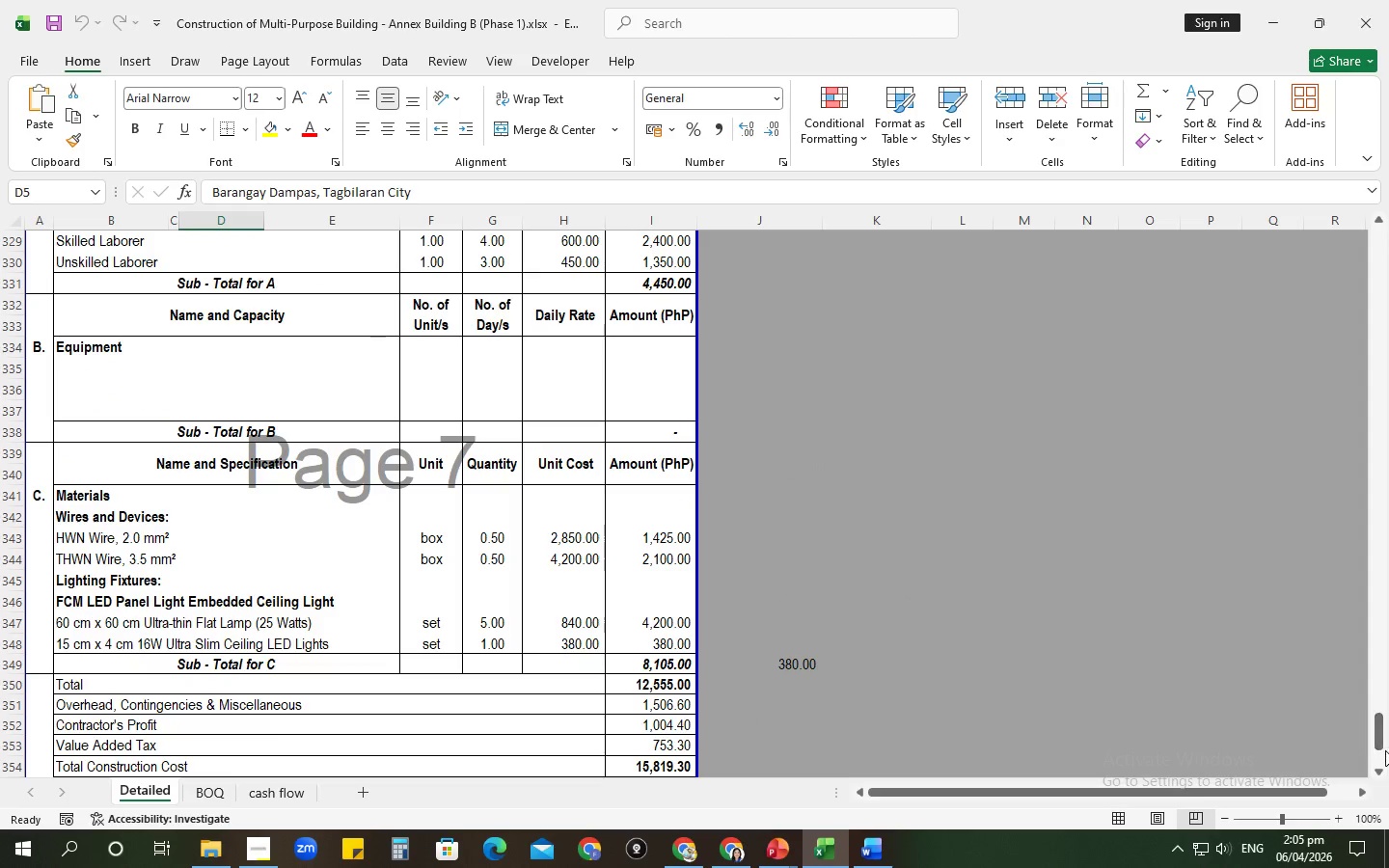 
left_click_drag(start_coordinate=[1382, 732], to_coordinate=[1388, 0])
 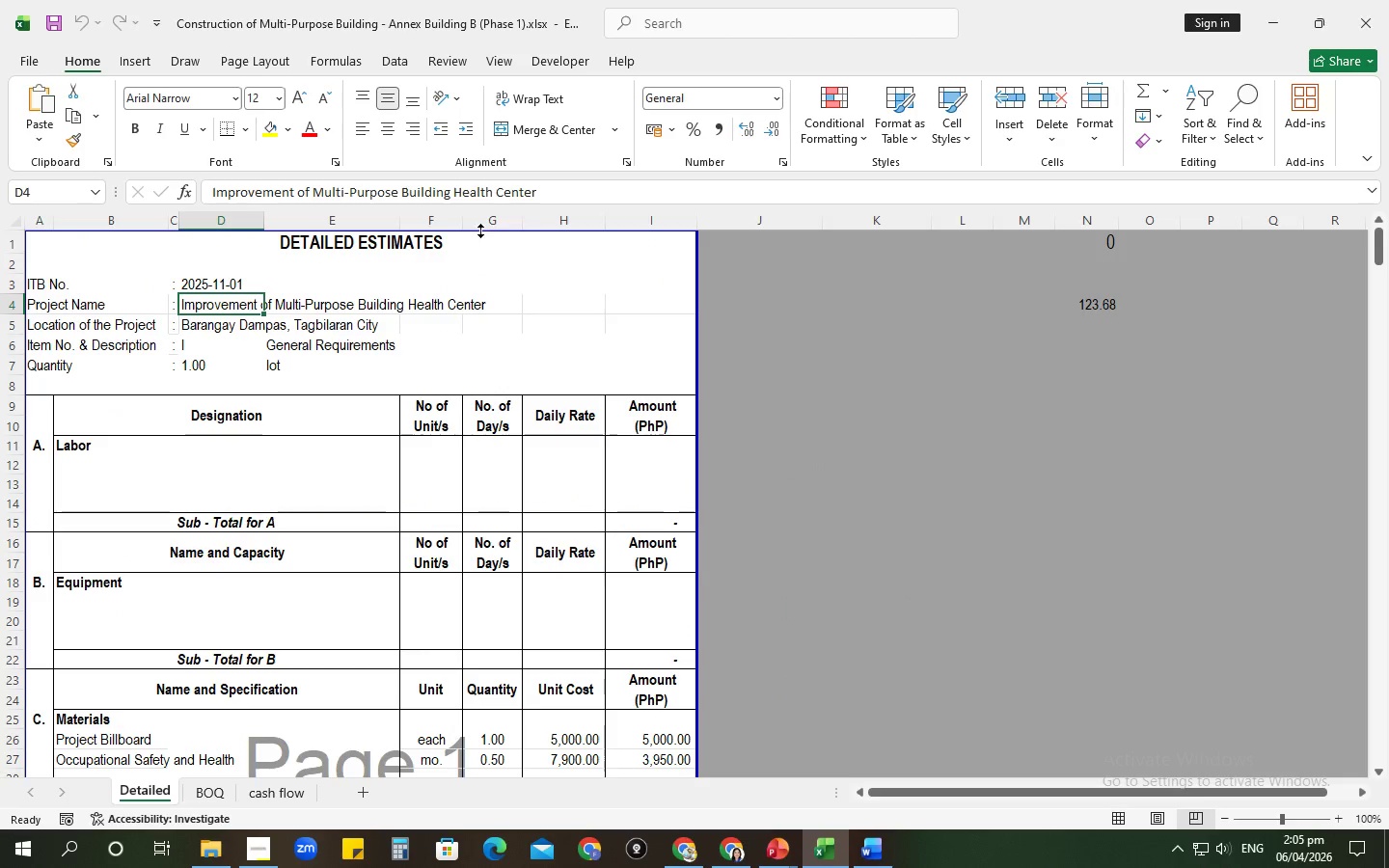 
left_click_drag(start_coordinate=[579, 193], to_coordinate=[61, 188])
 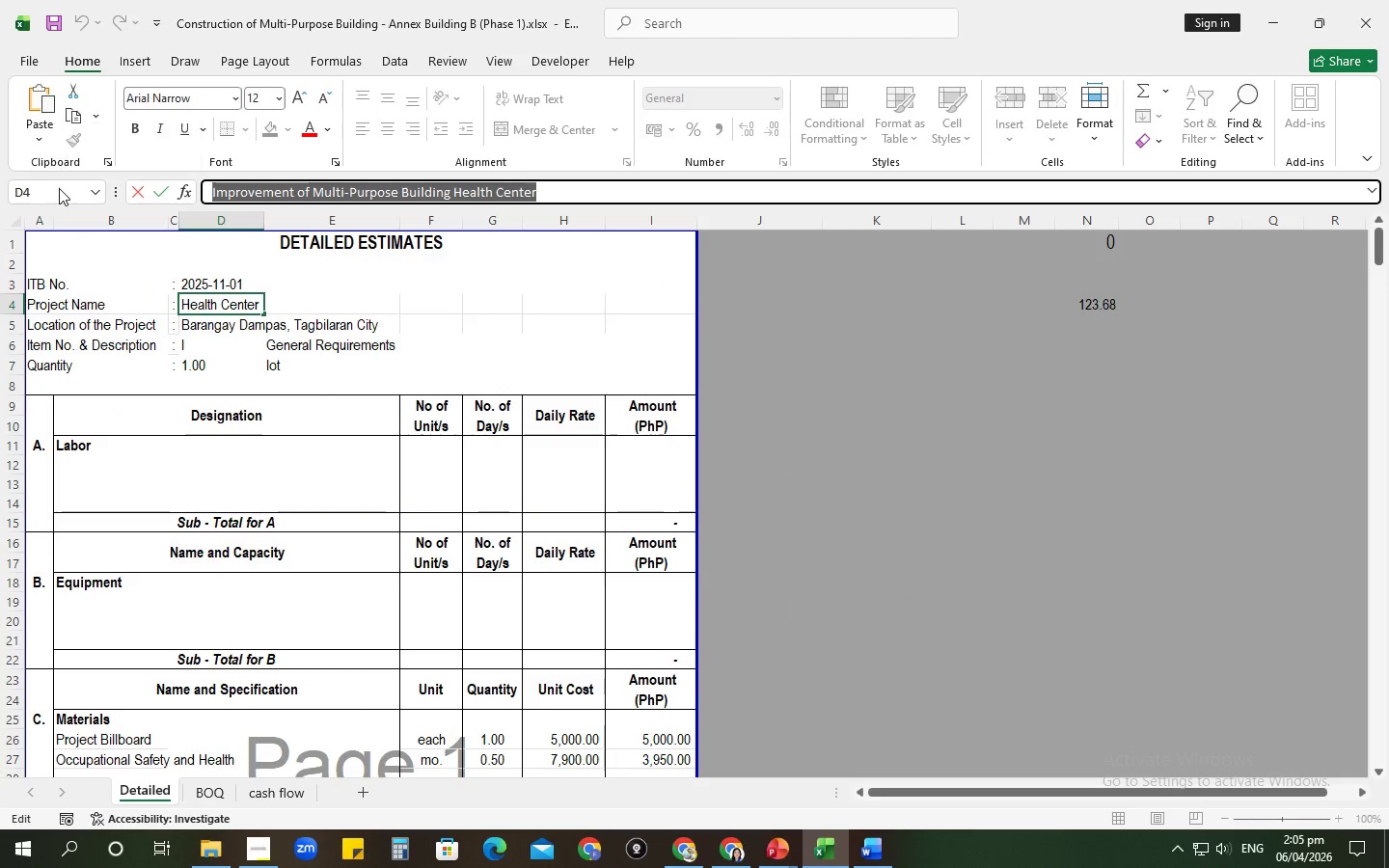 
key(Control+V)
 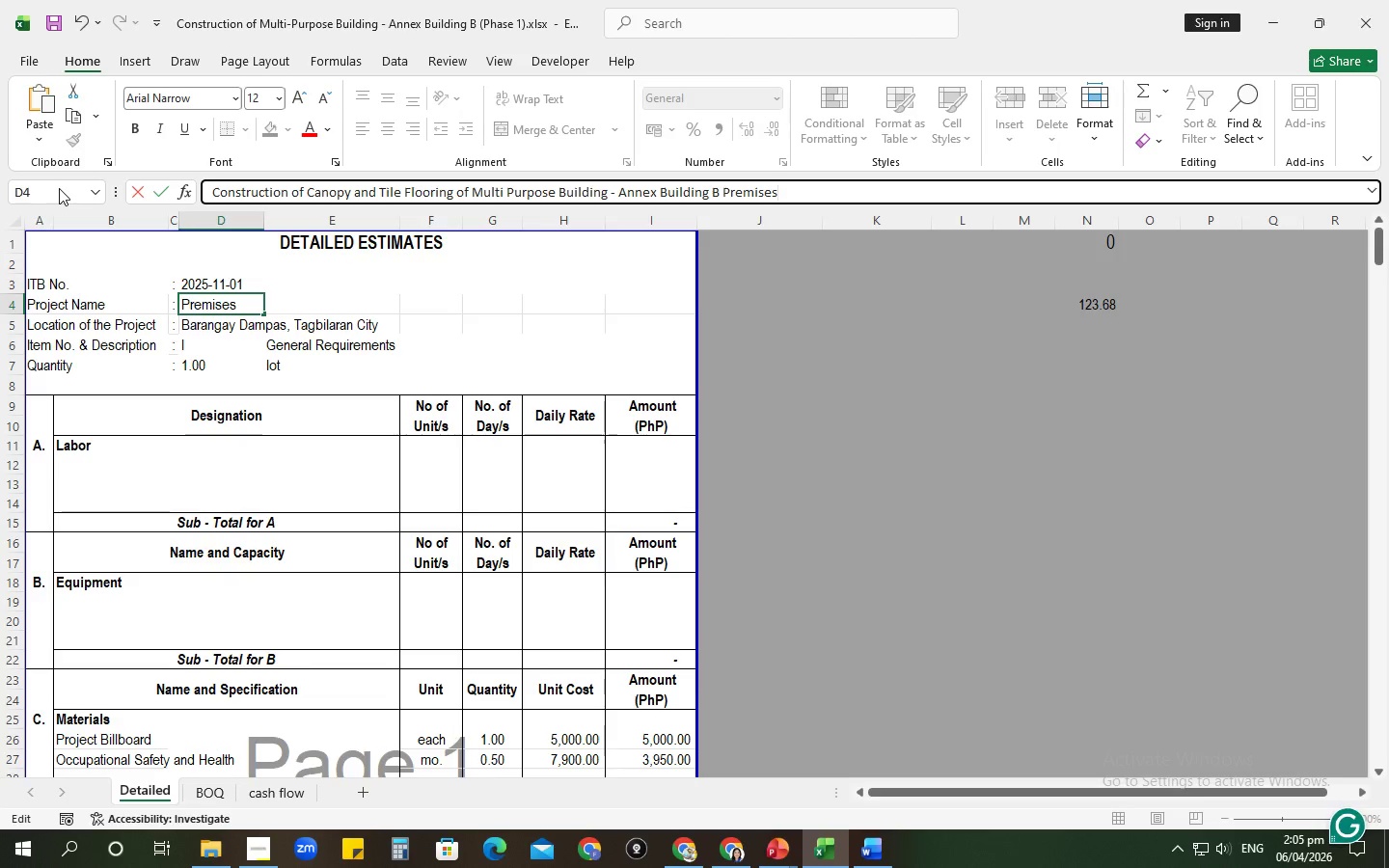 
key(Enter)
 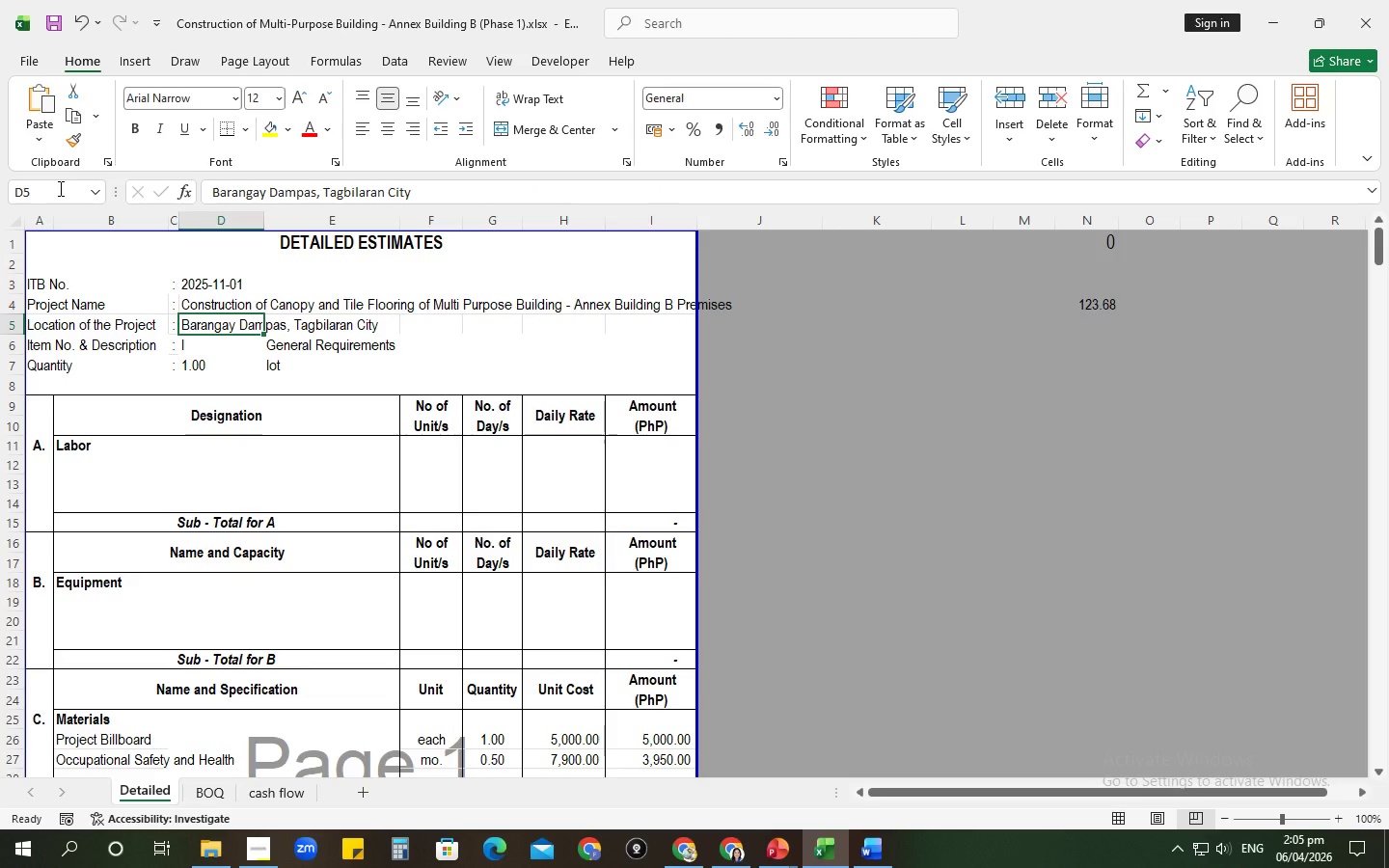 
key(Alt+AltLeft)
 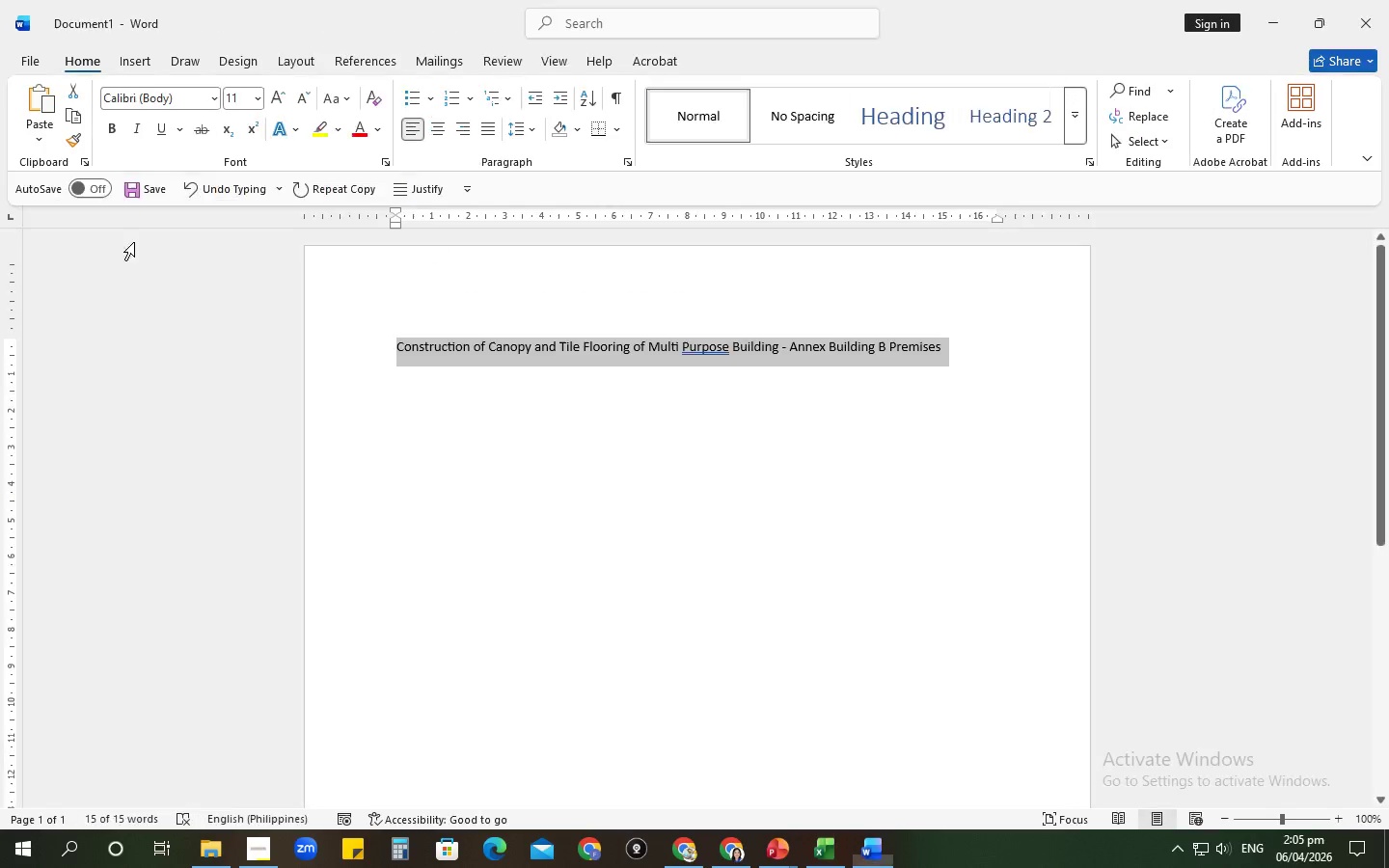 
key(Alt+Tab)
 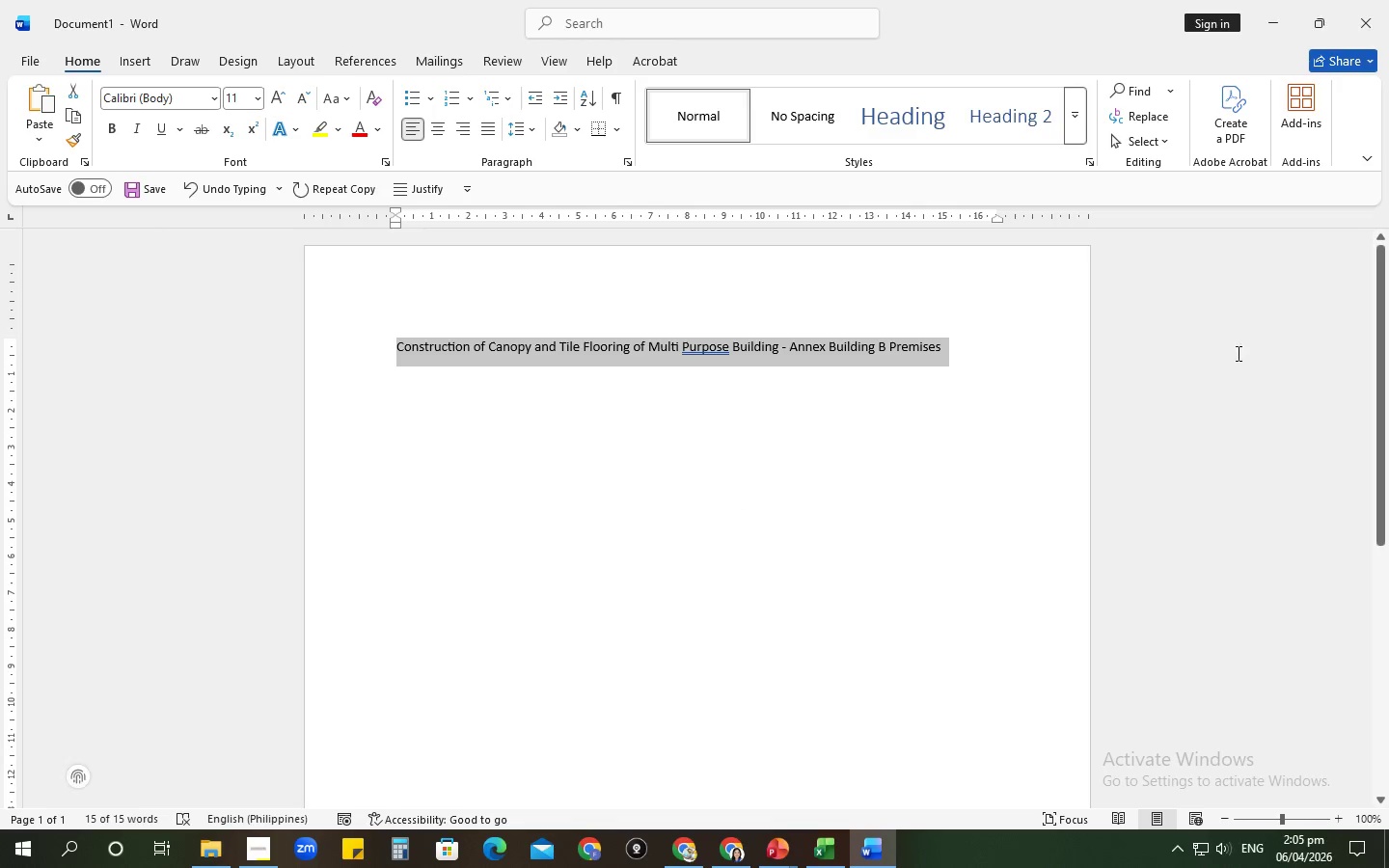 
left_click([1388, 0])
 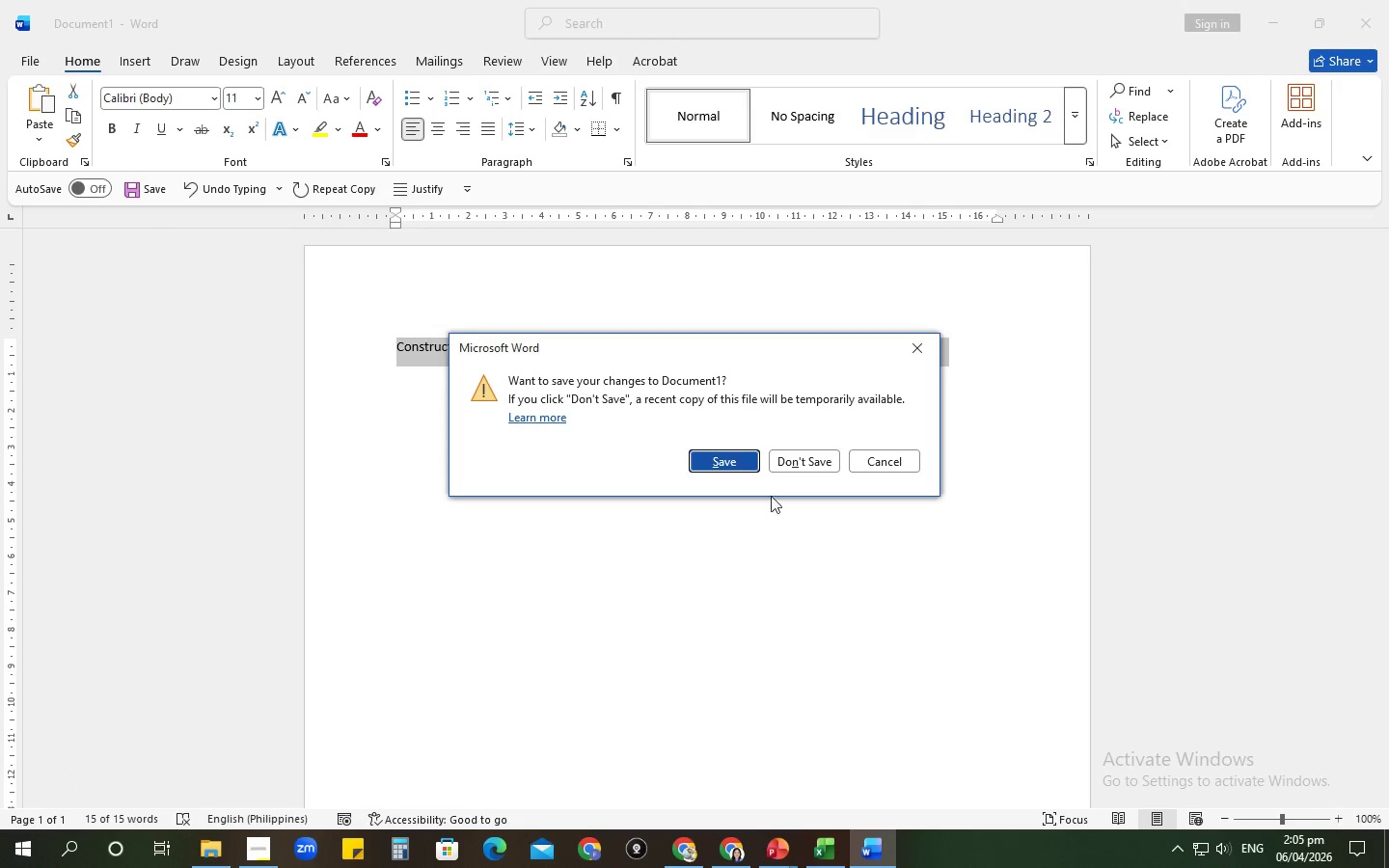 
left_click([781, 468])
 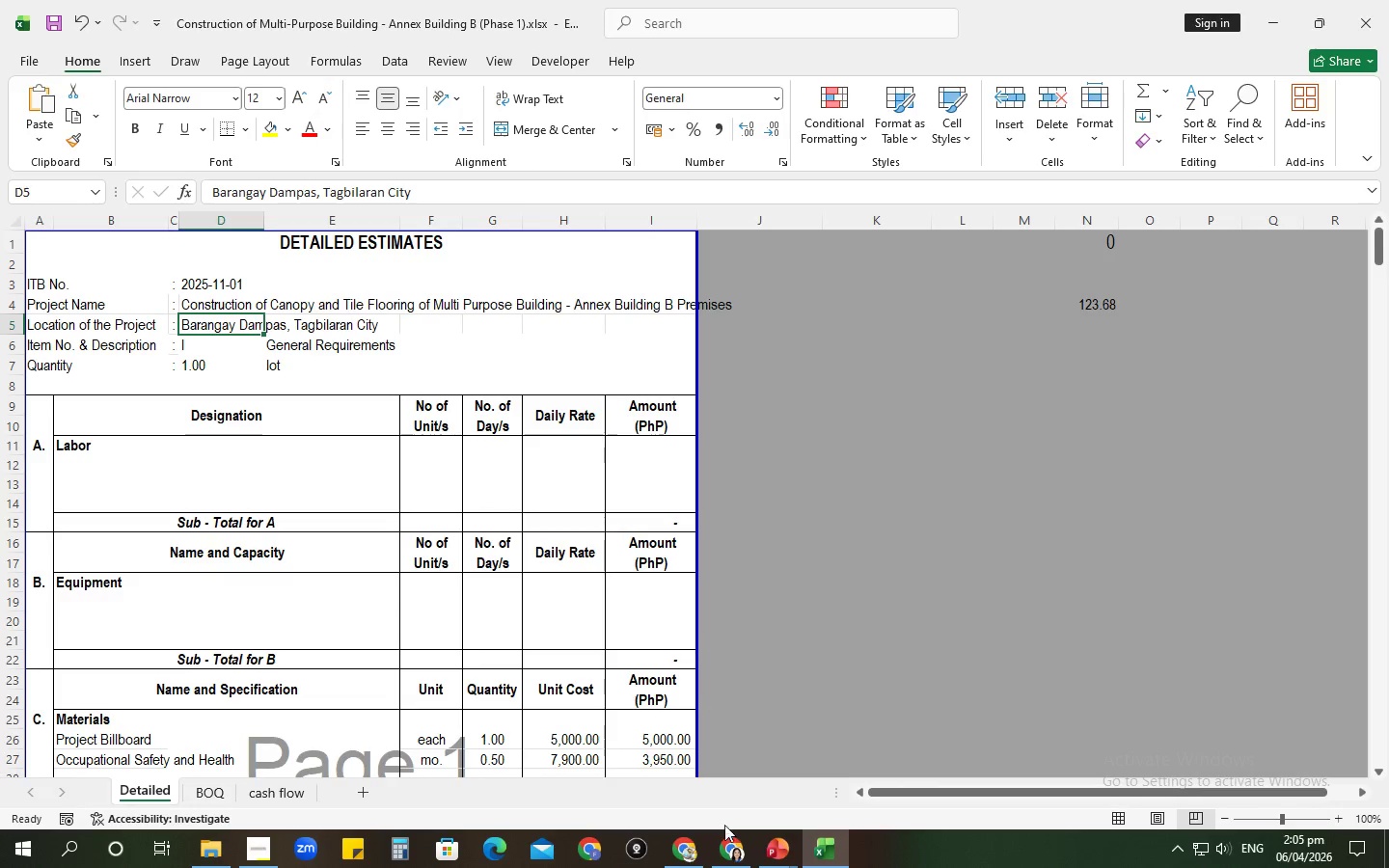 
left_click([724, 844])
 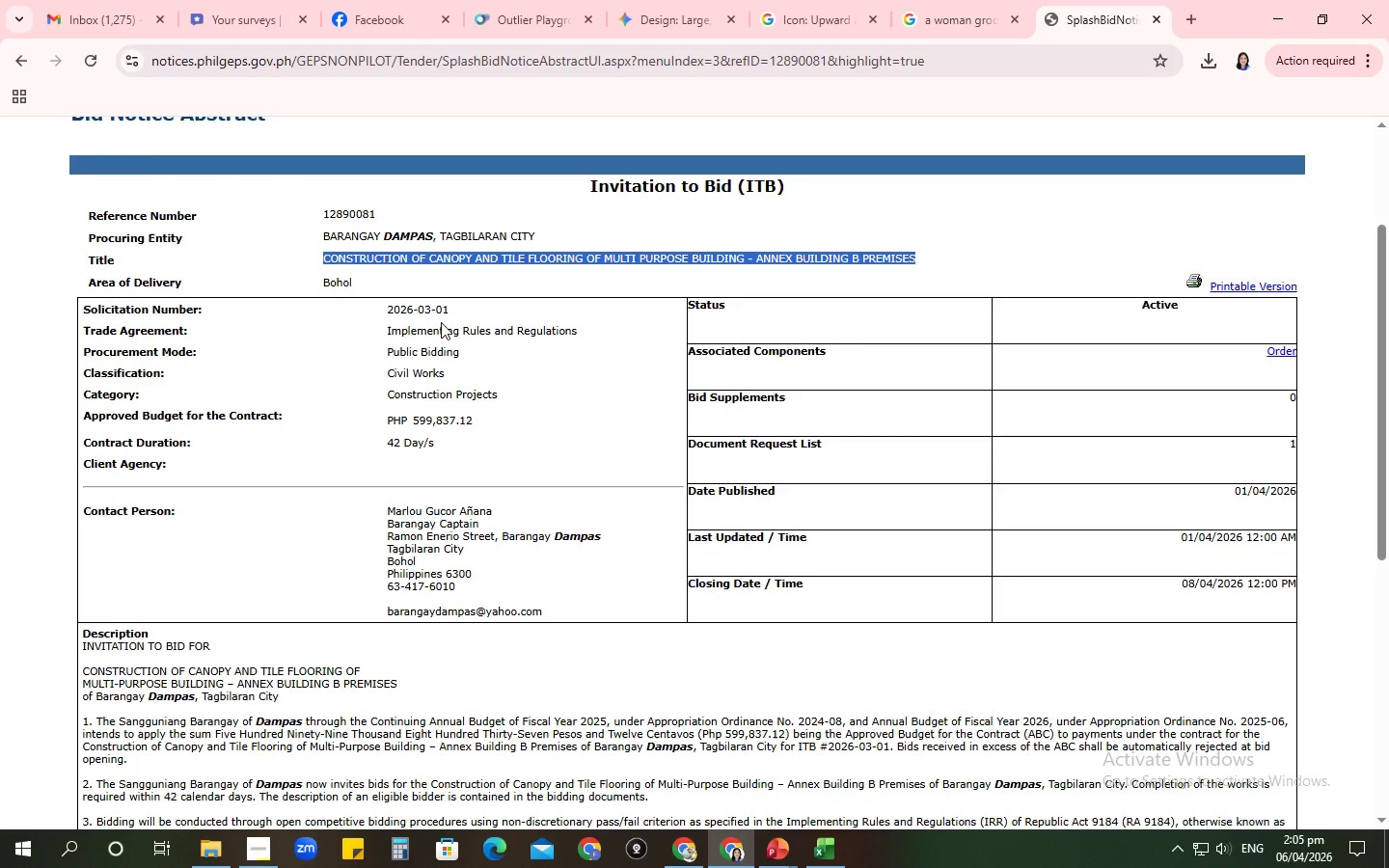 
left_click_drag(start_coordinate=[453, 316], to_coordinate=[390, 308])
 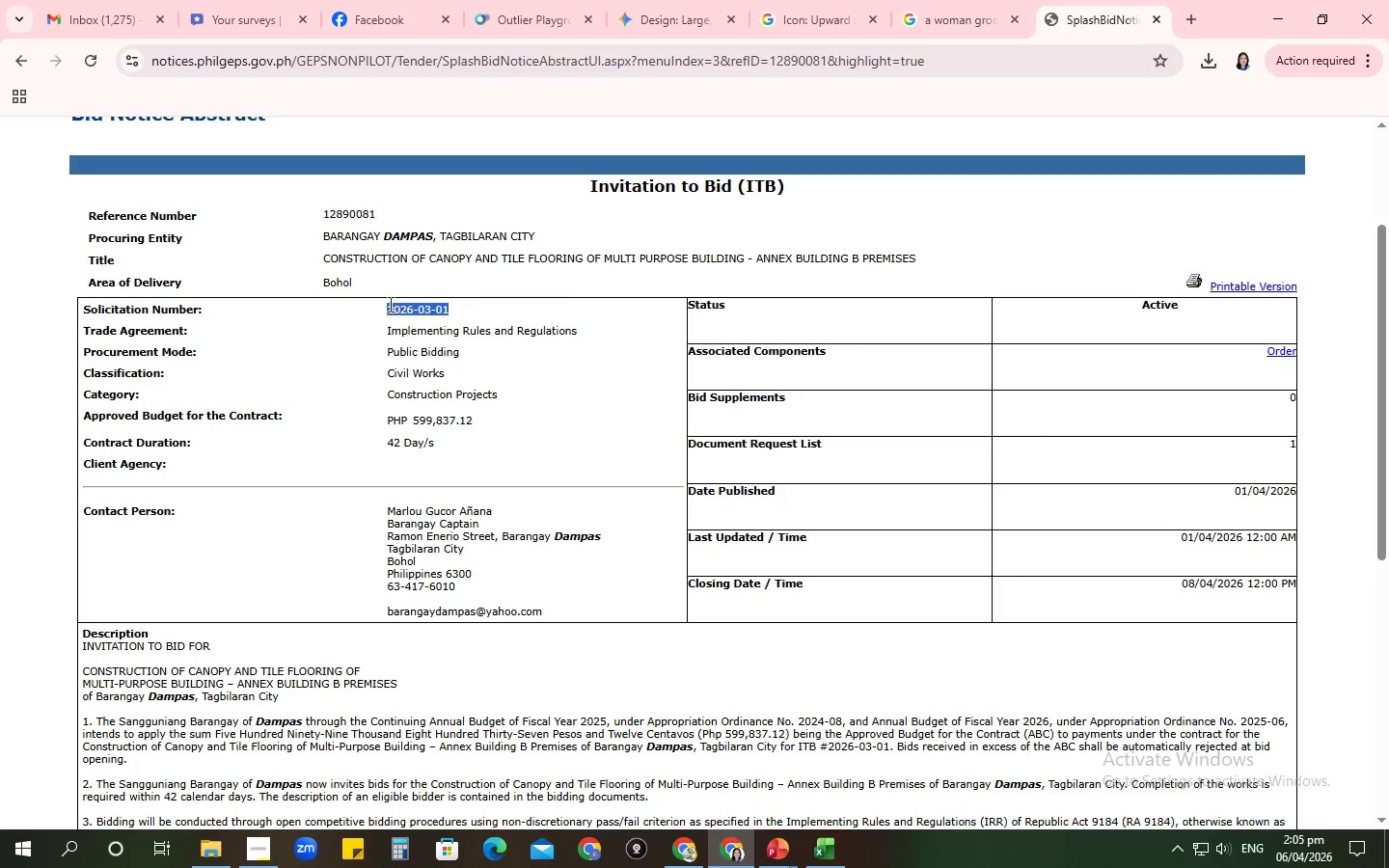 
key(Control+C)
 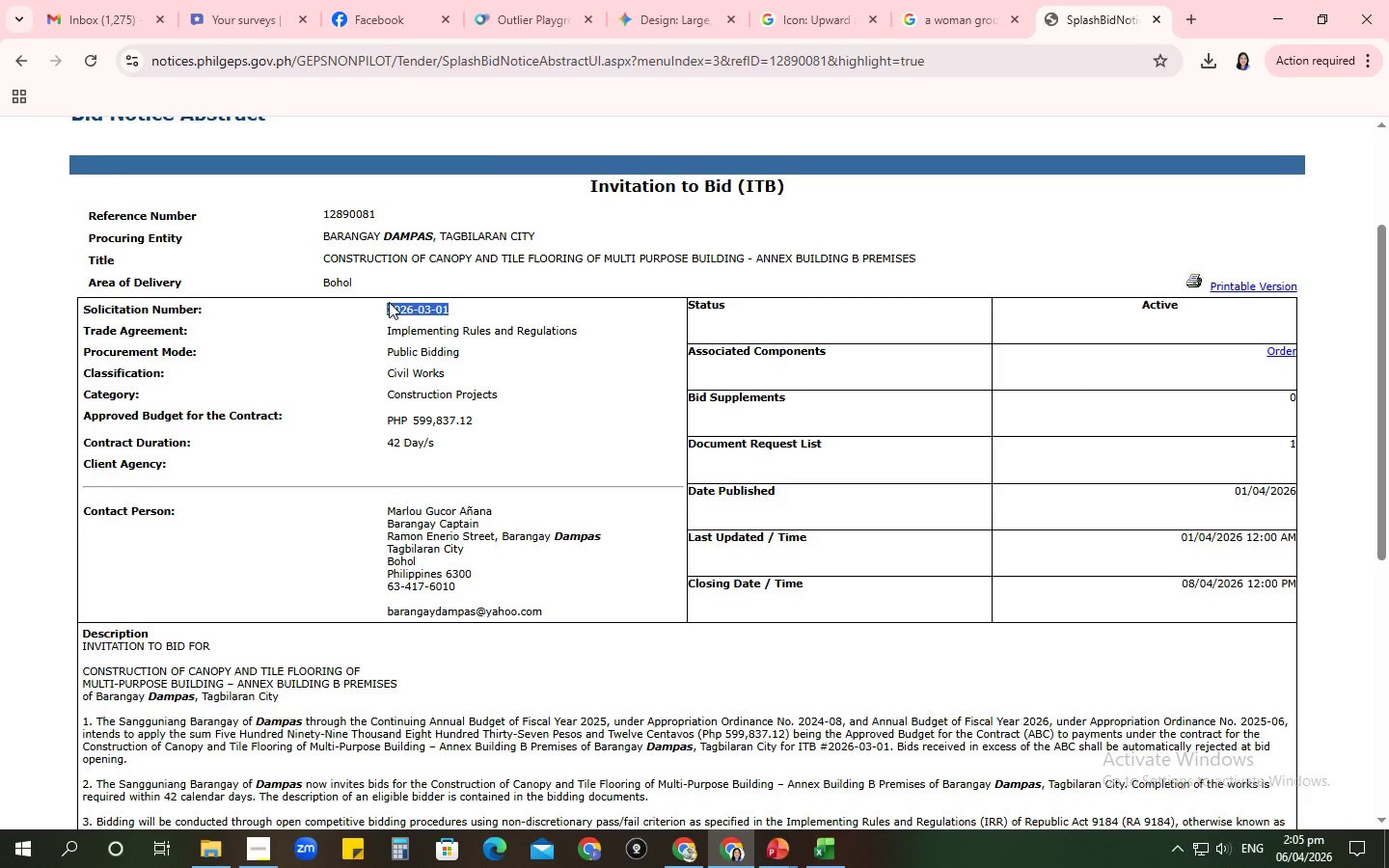 
key(Alt+AltLeft)
 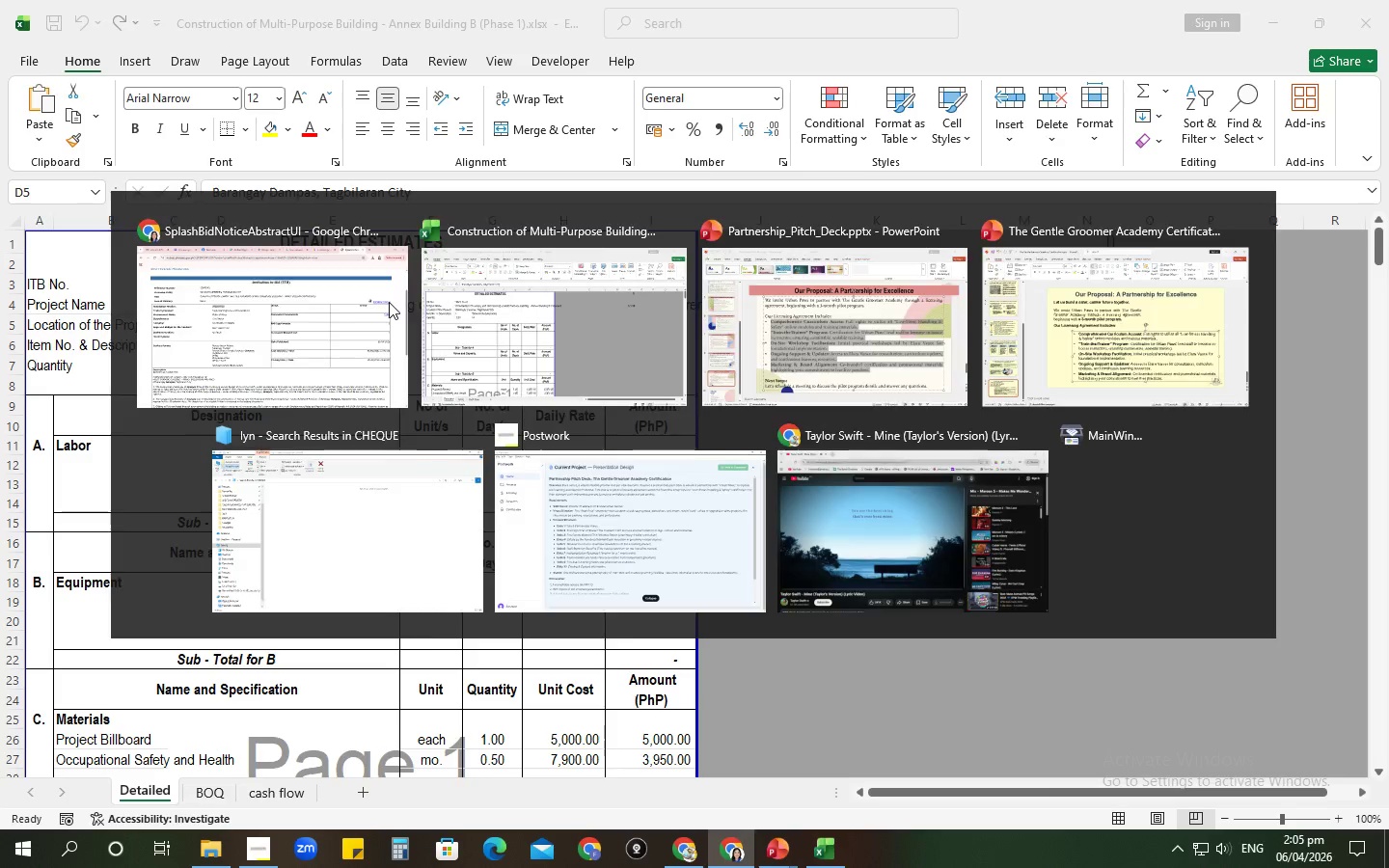 
key(Alt+Tab)
 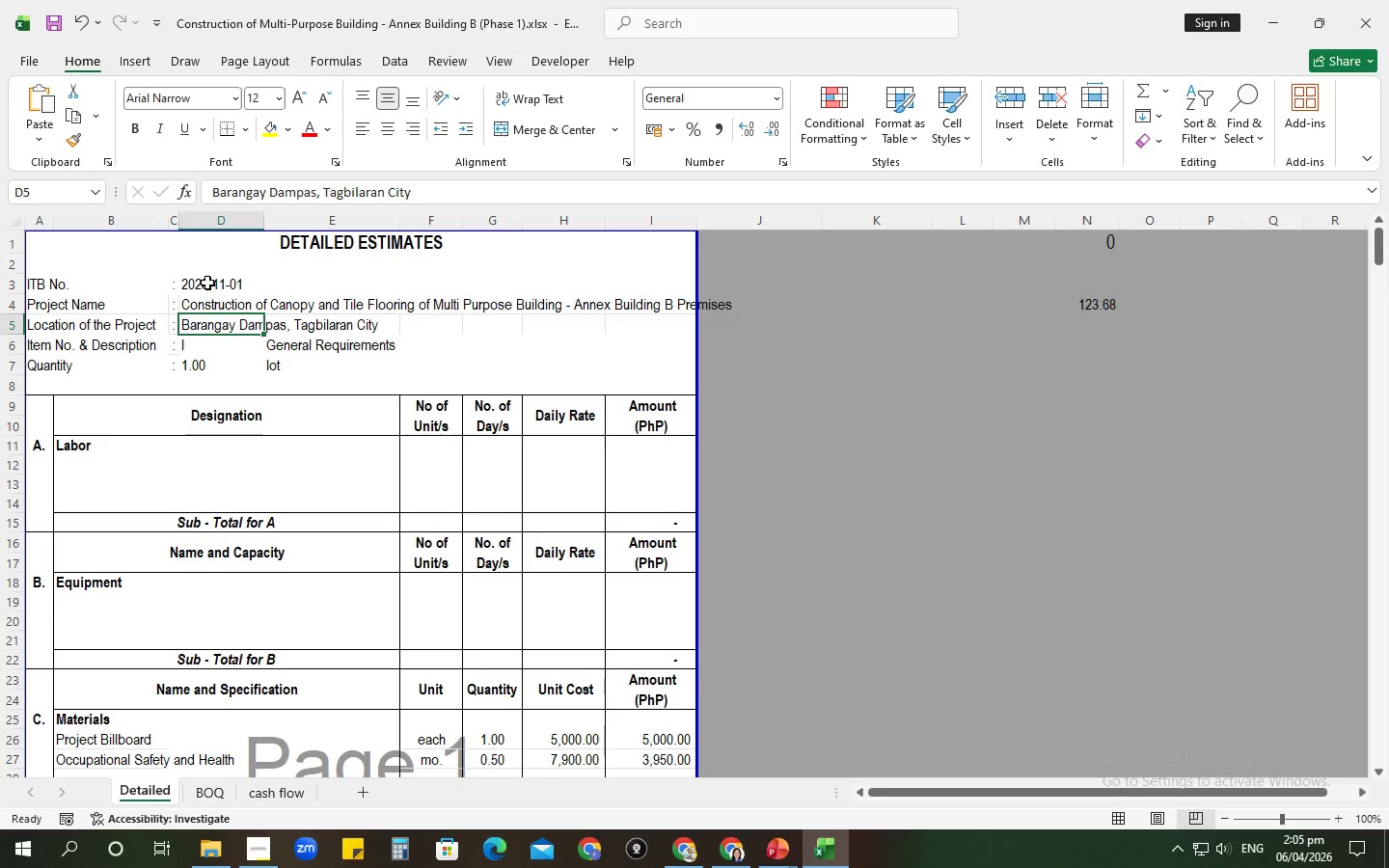 
left_click([202, 285])
 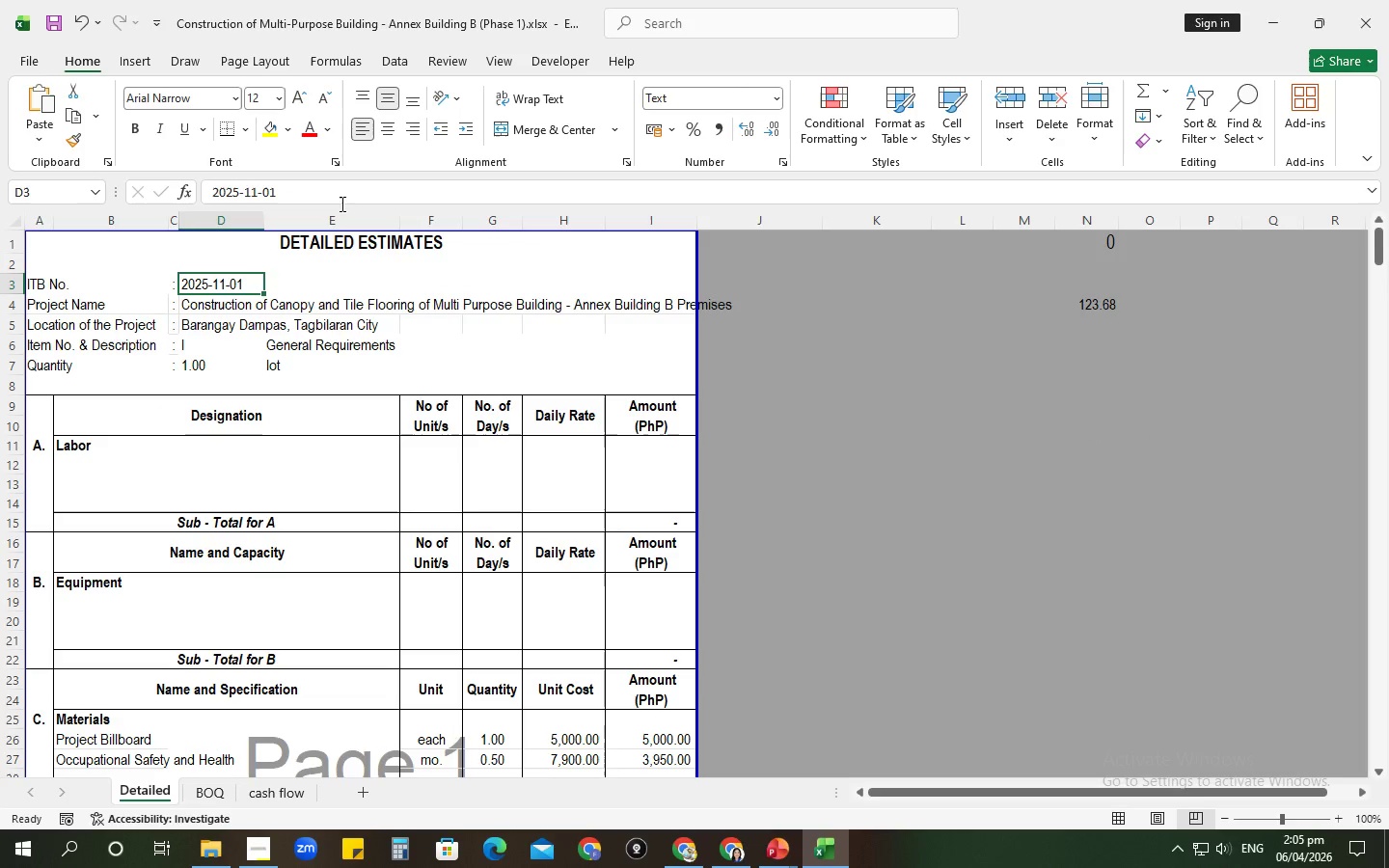 
left_click_drag(start_coordinate=[338, 201], to_coordinate=[146, 195])
 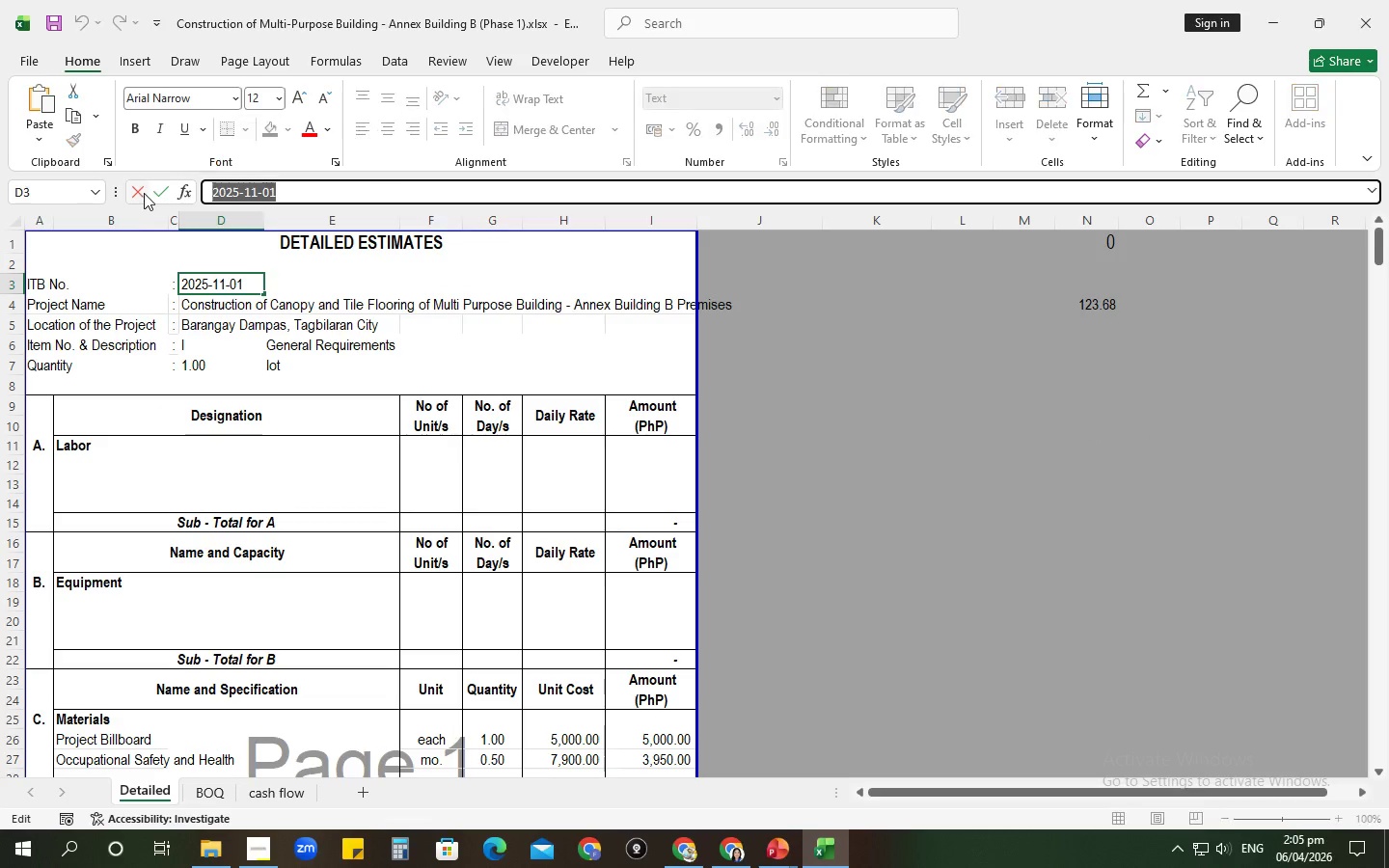 
key(Control+V)
 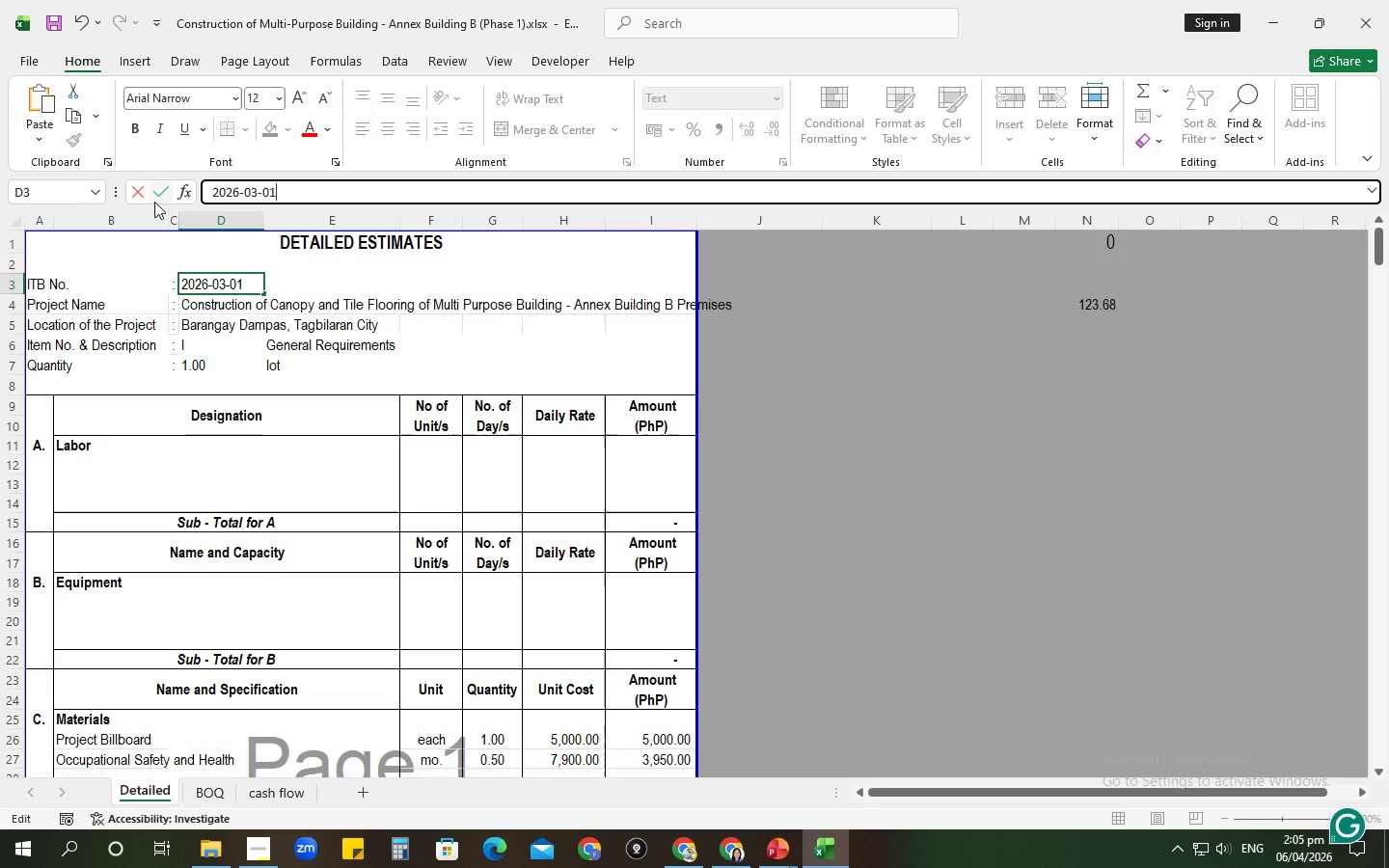 
key(Enter)
 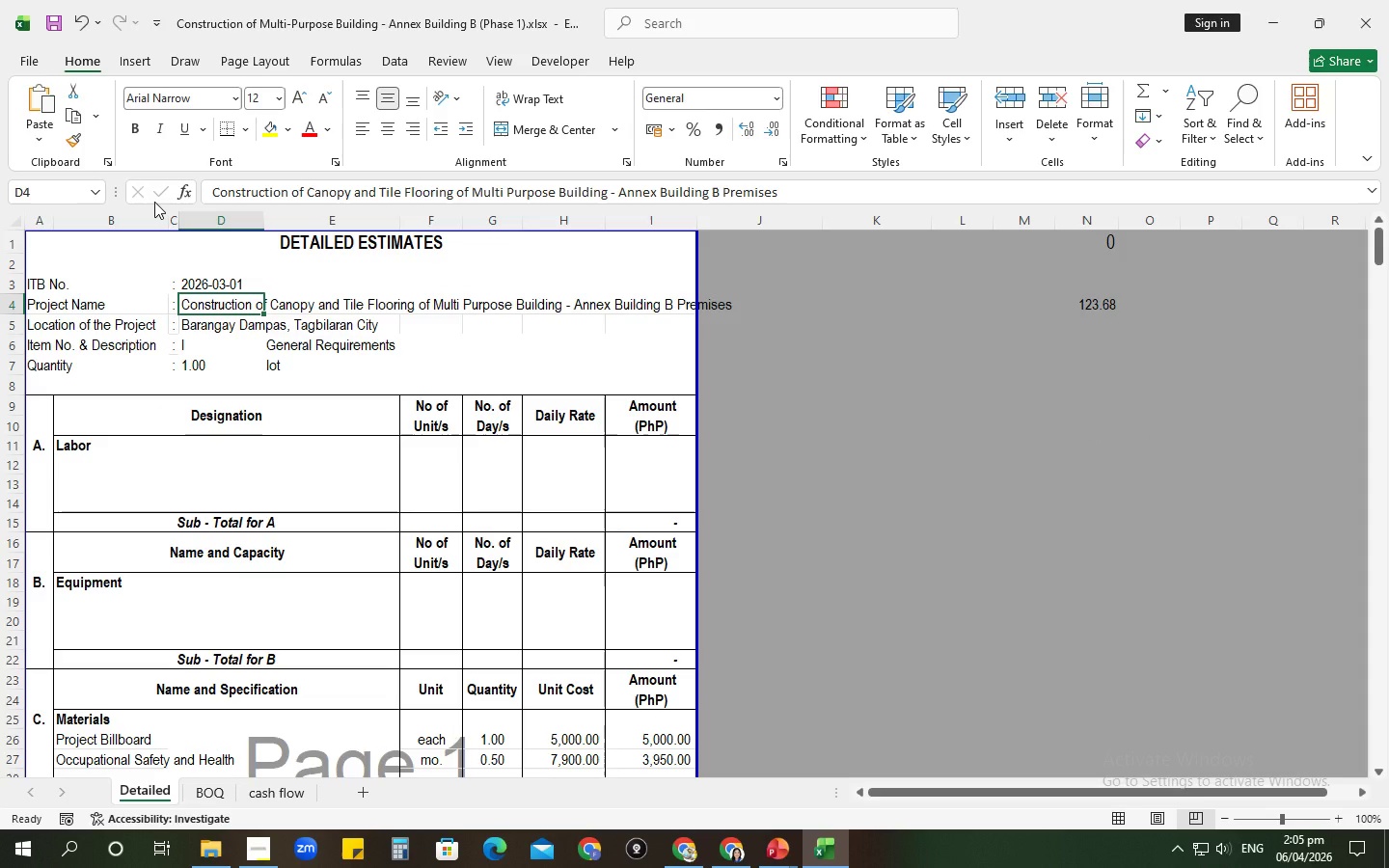 
key(Control+ControlLeft)
 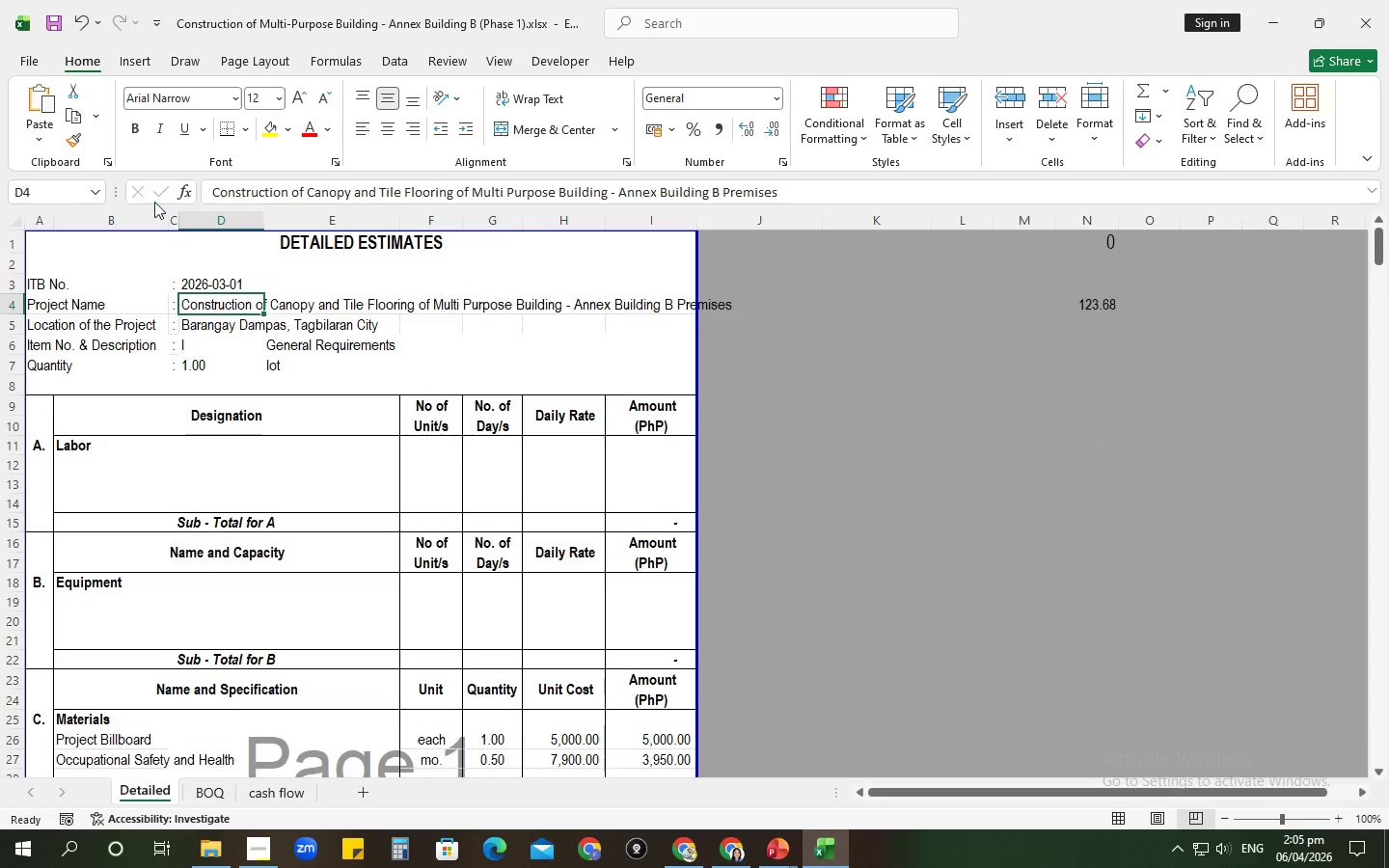 
key(Control+S)
 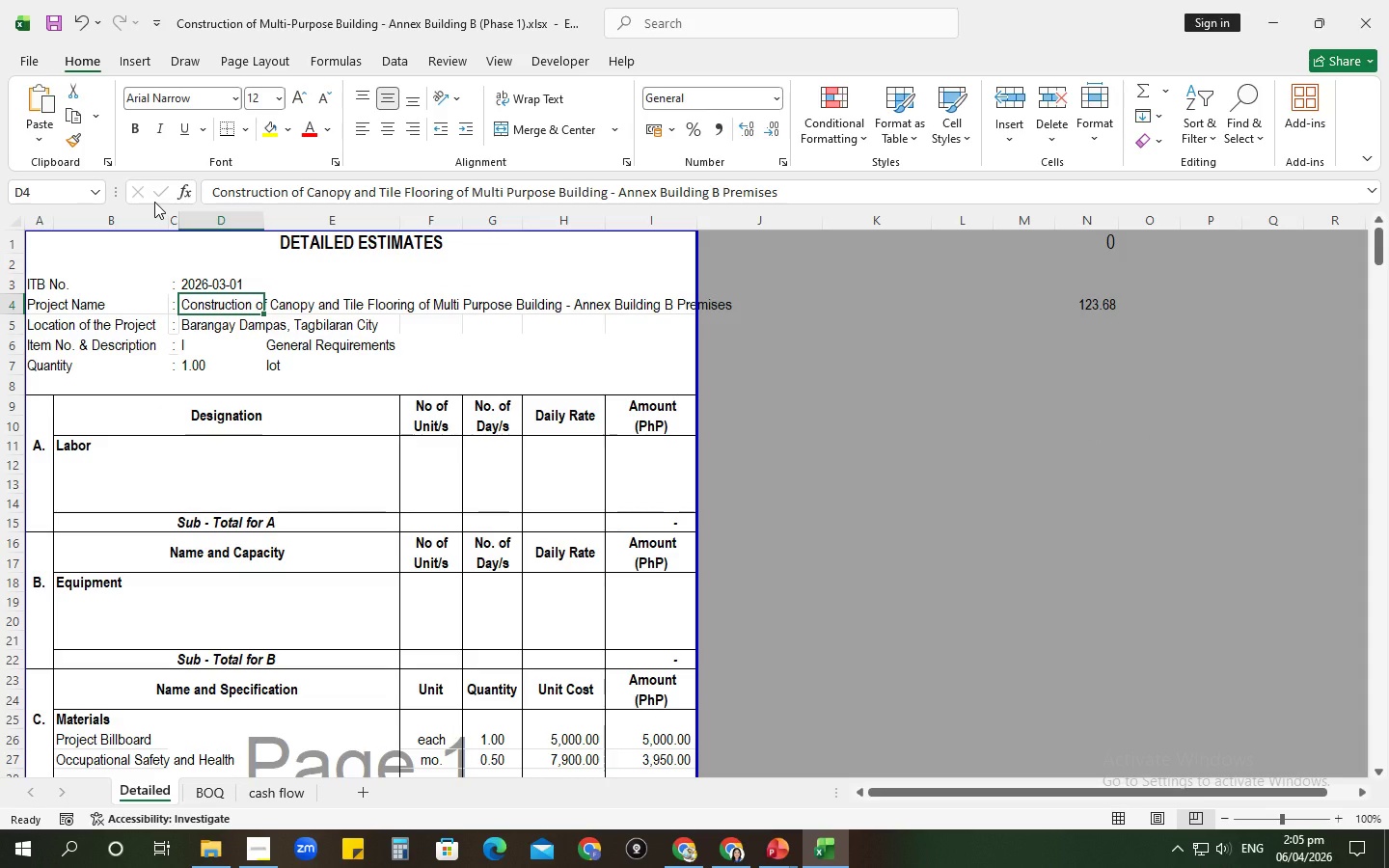 
wait(9.53)
 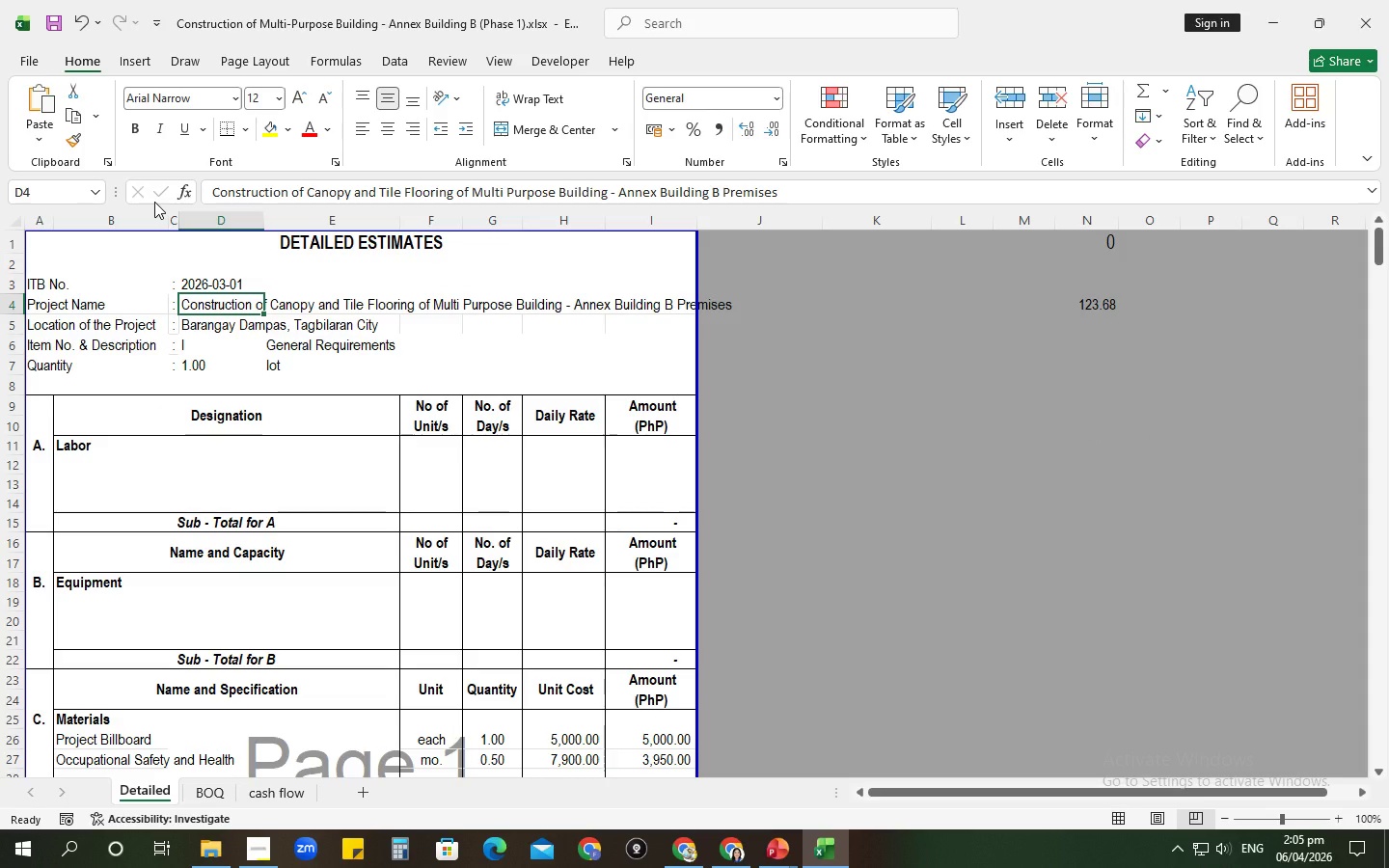 
left_click([774, 860])
 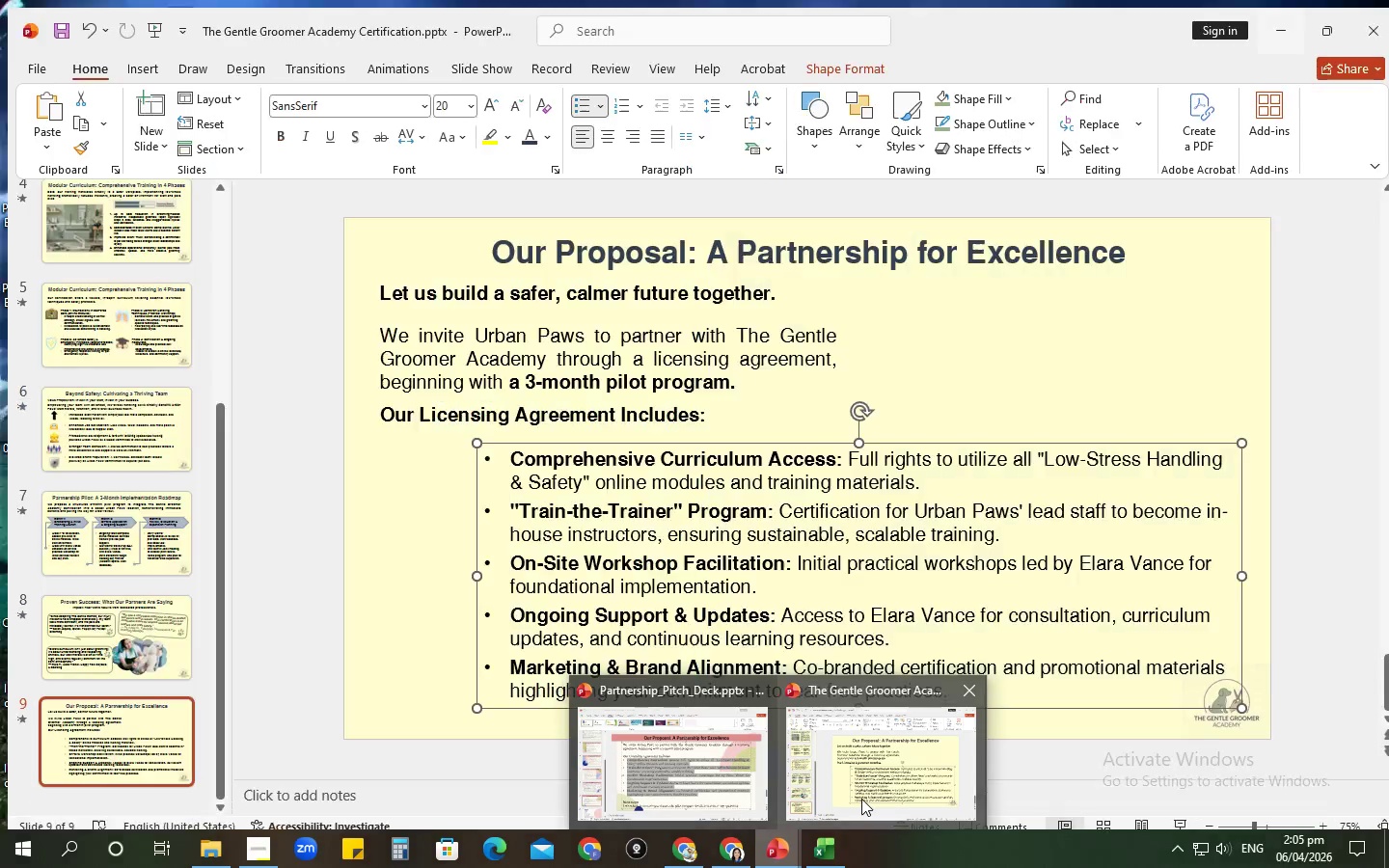 
left_click([861, 799])
 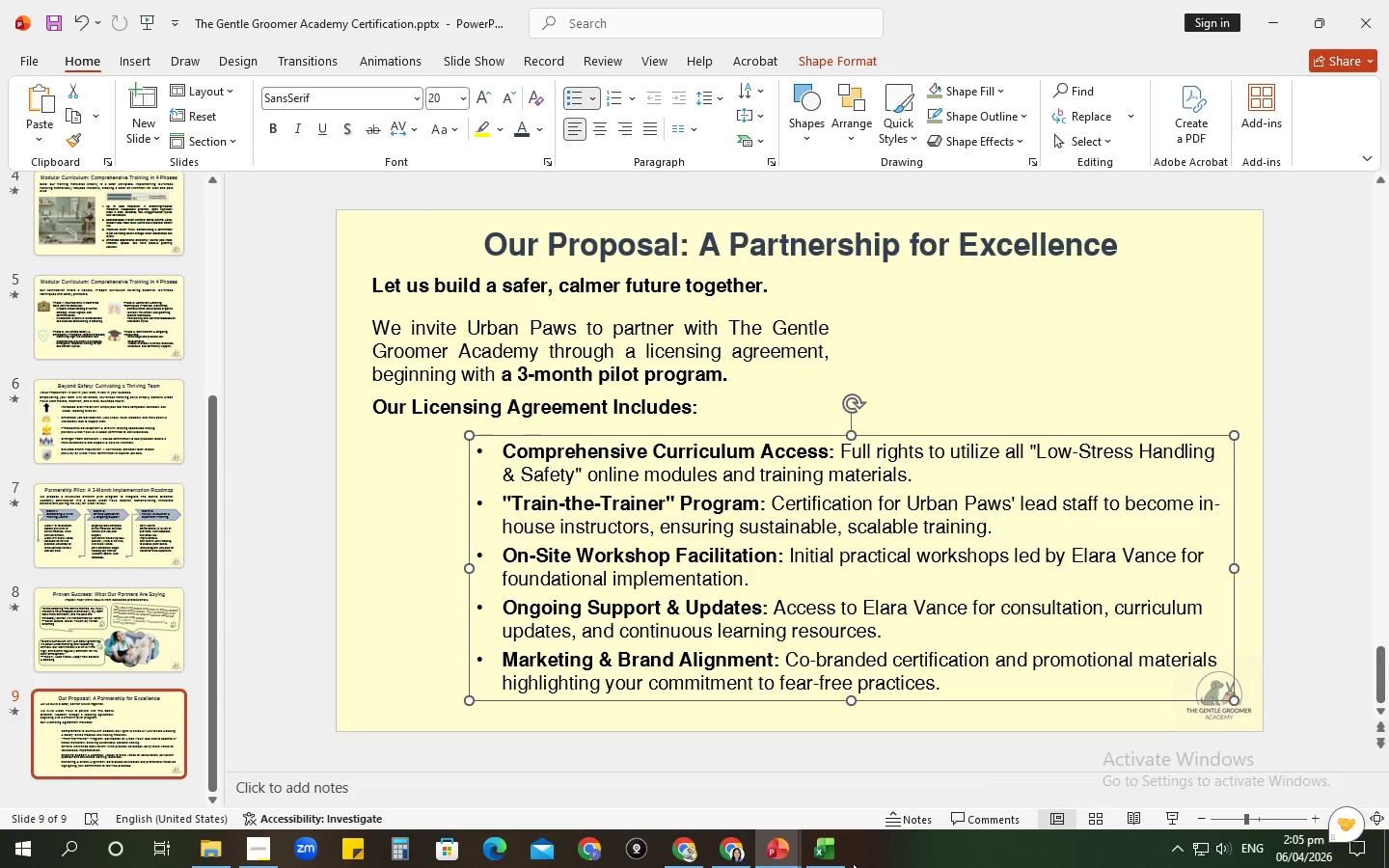 
left_click([827, 862])
 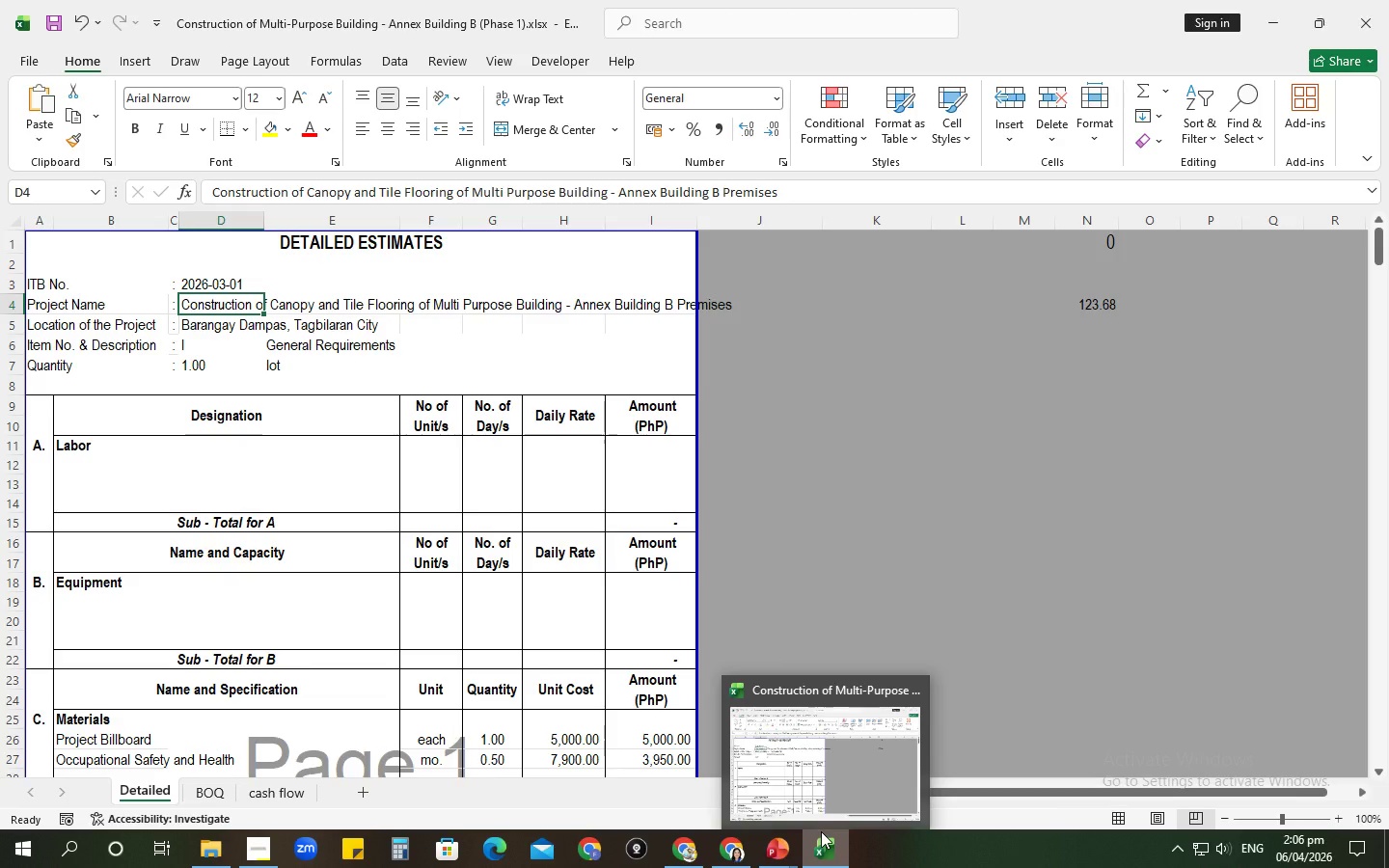 
wait(26.36)
 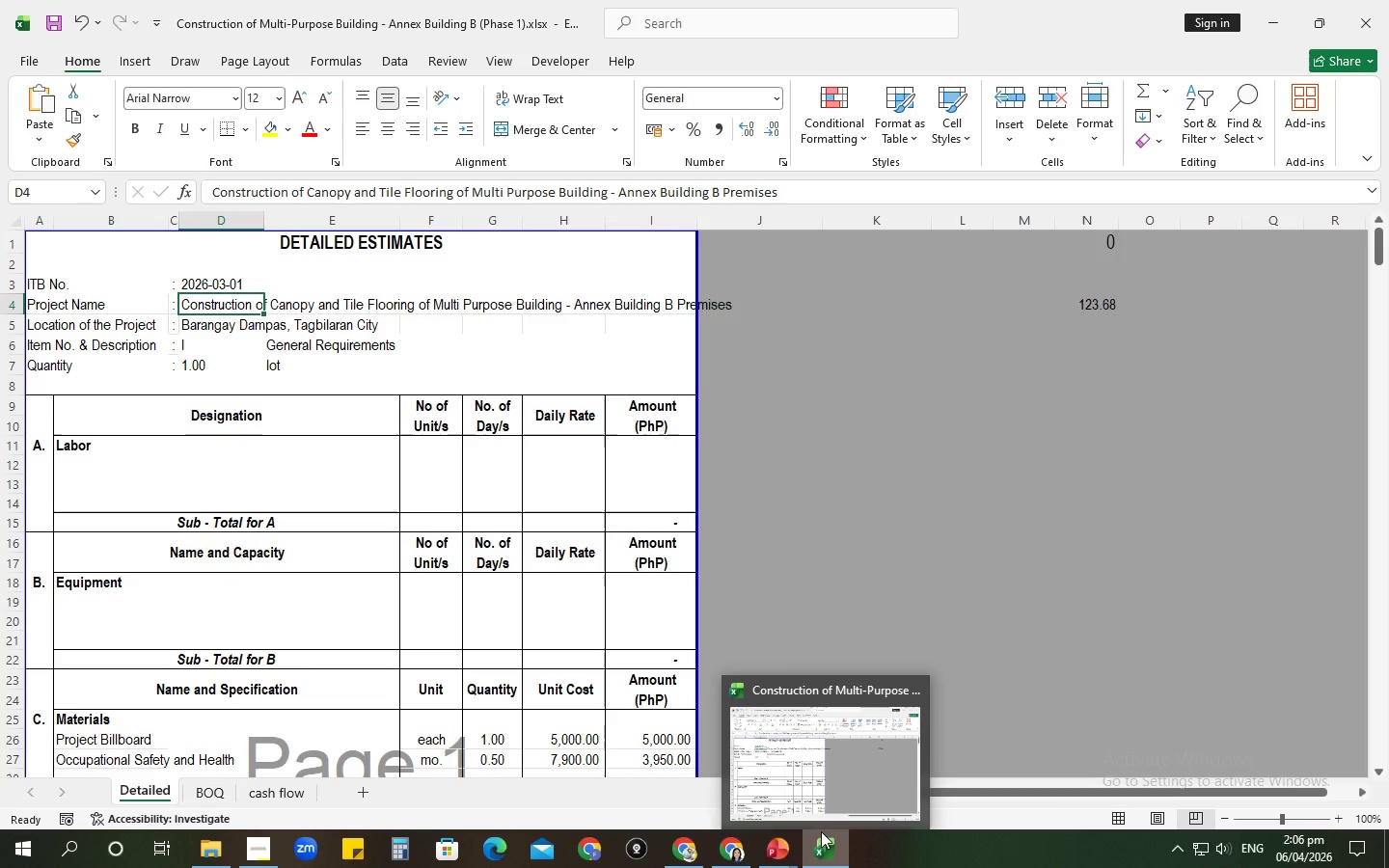 
key(Alt+Tab)
 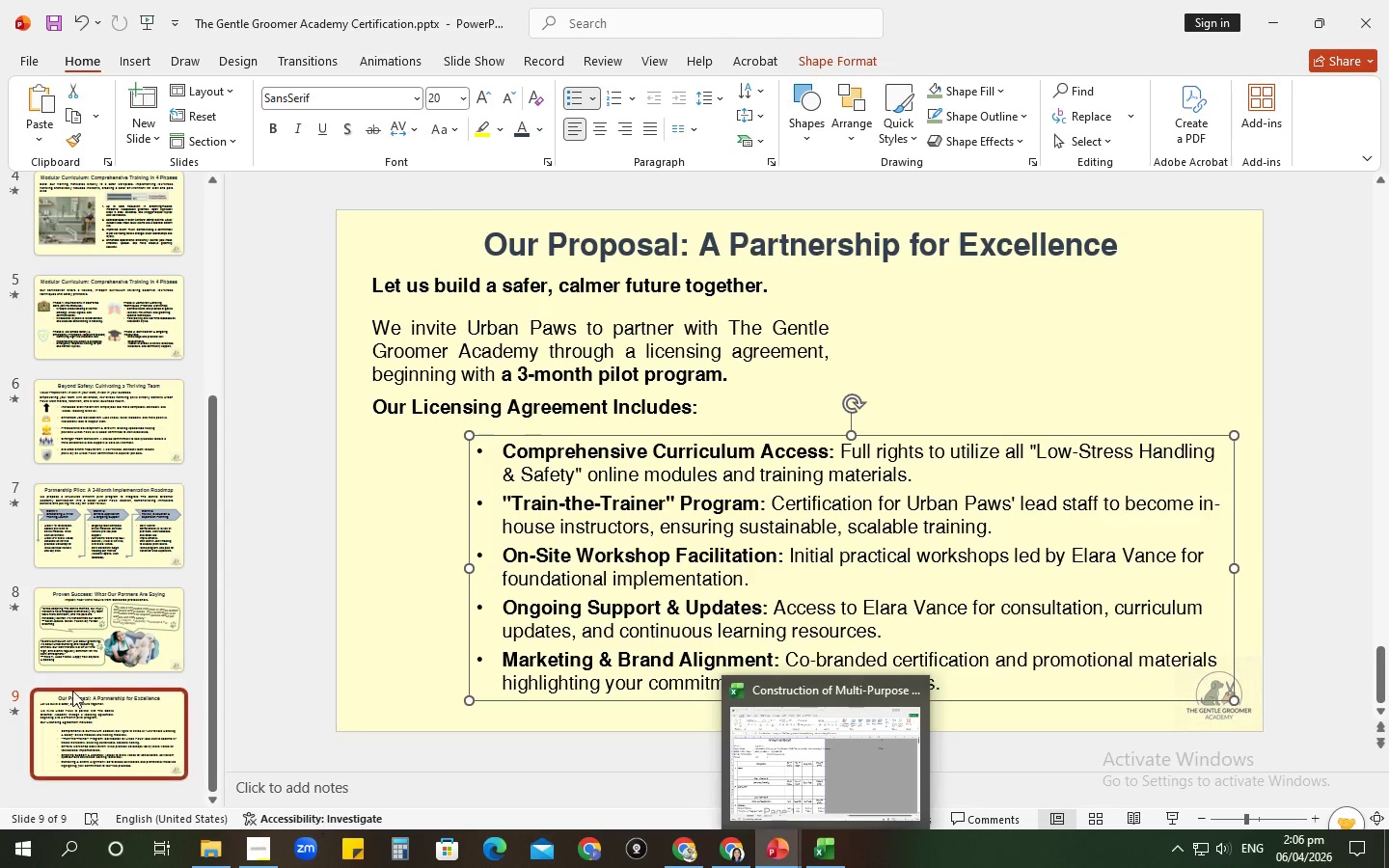 
left_click([56, 538])
 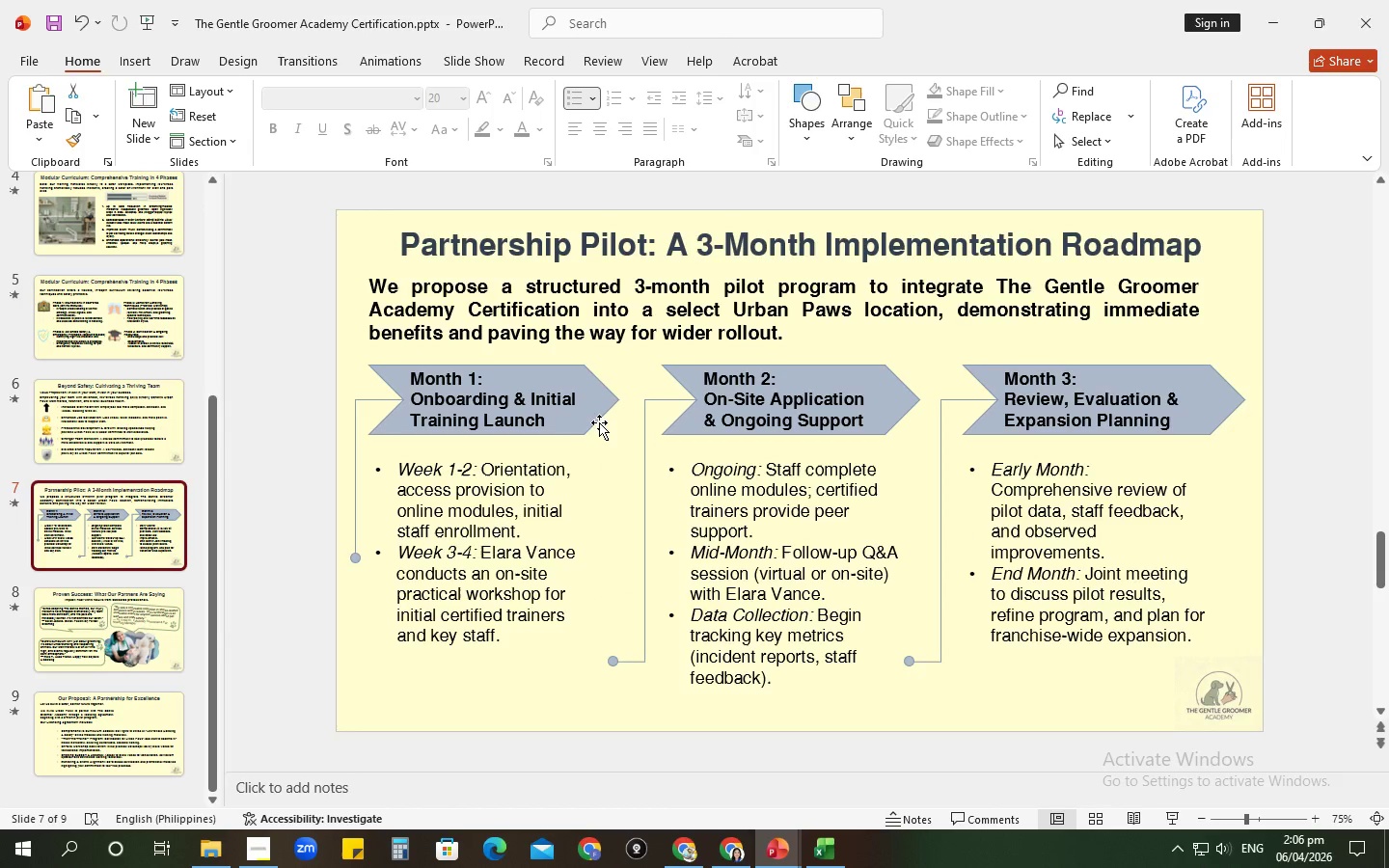 
left_click([592, 413])
 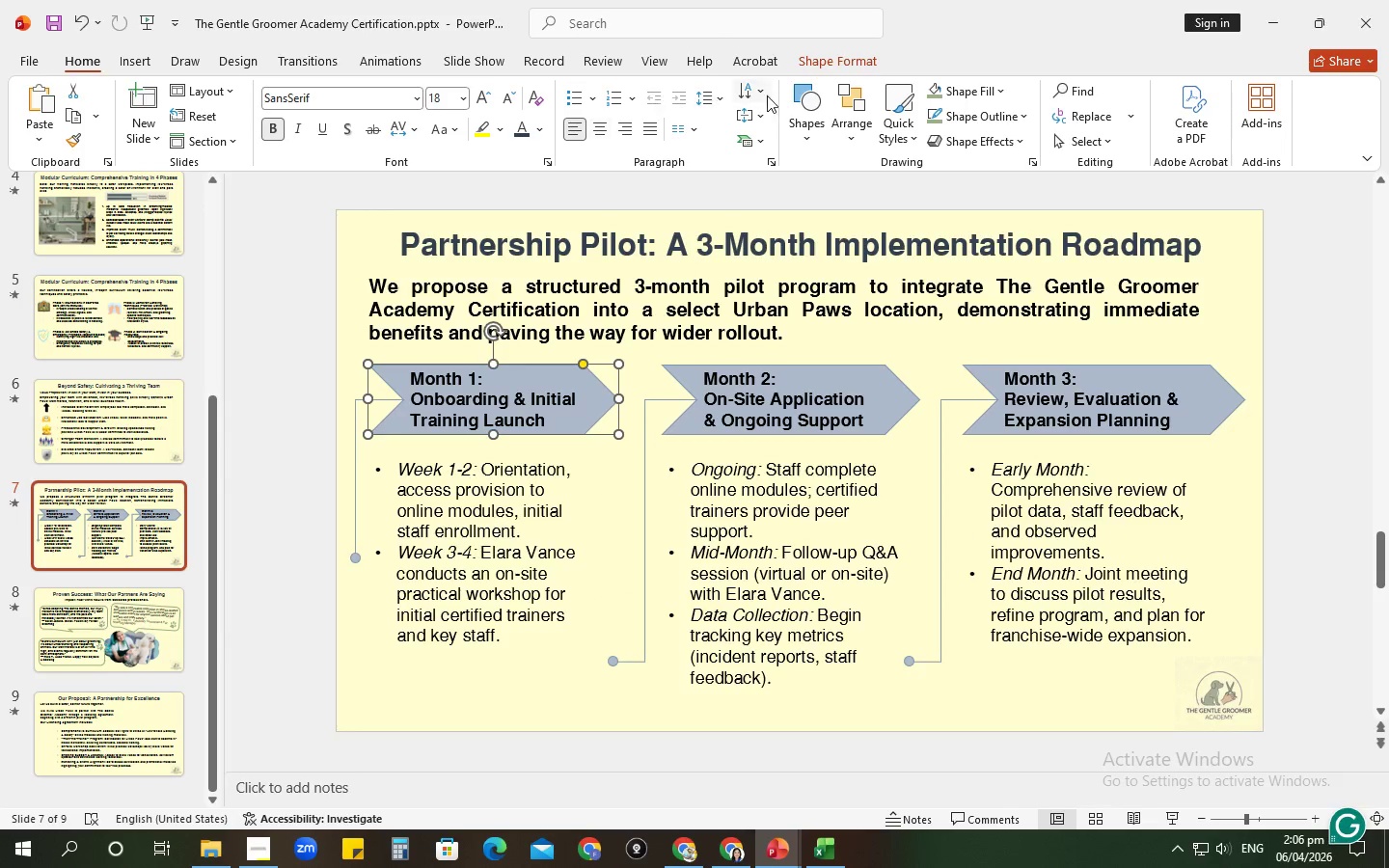 
left_click([802, 75])
 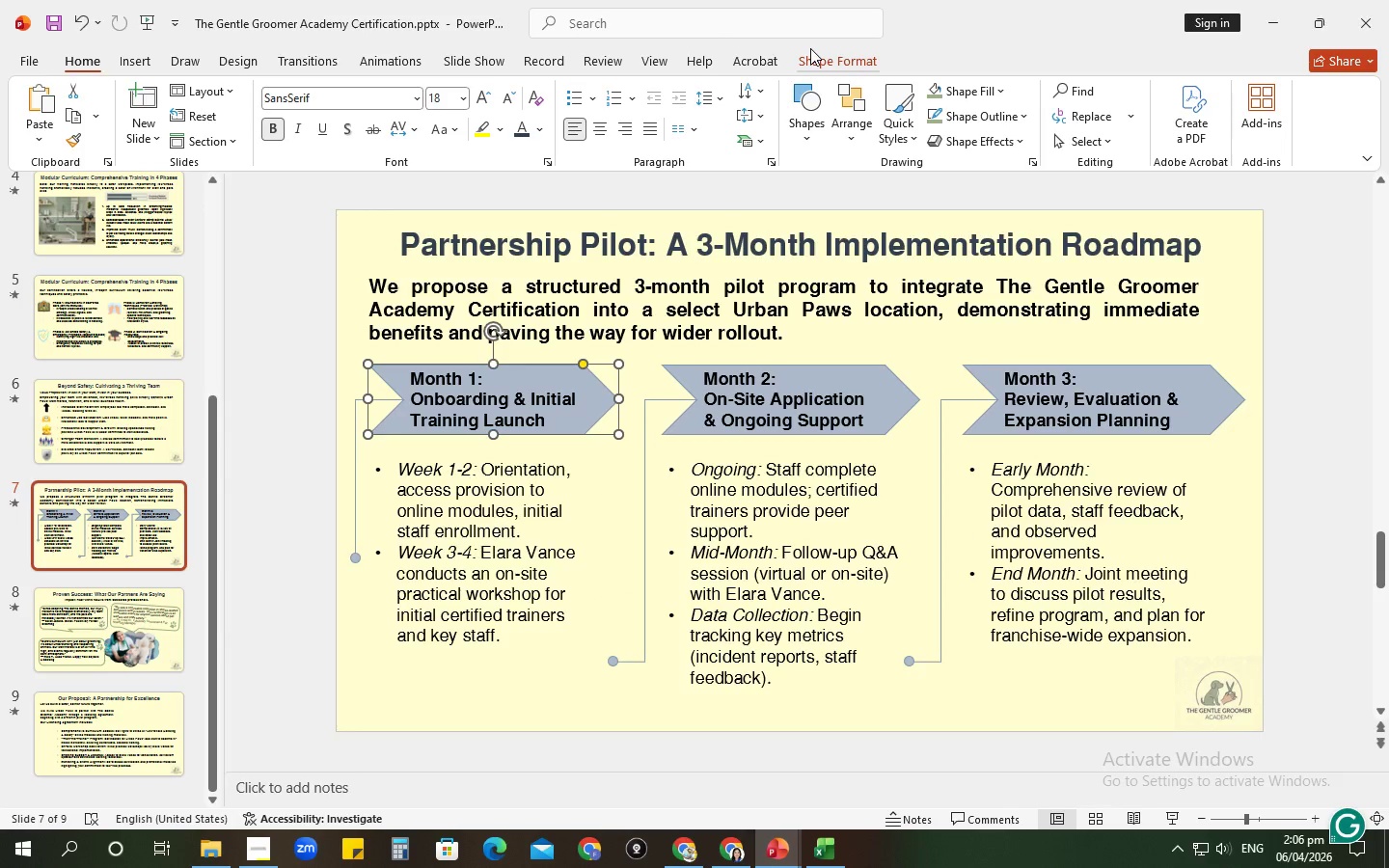 
left_click([810, 48])
 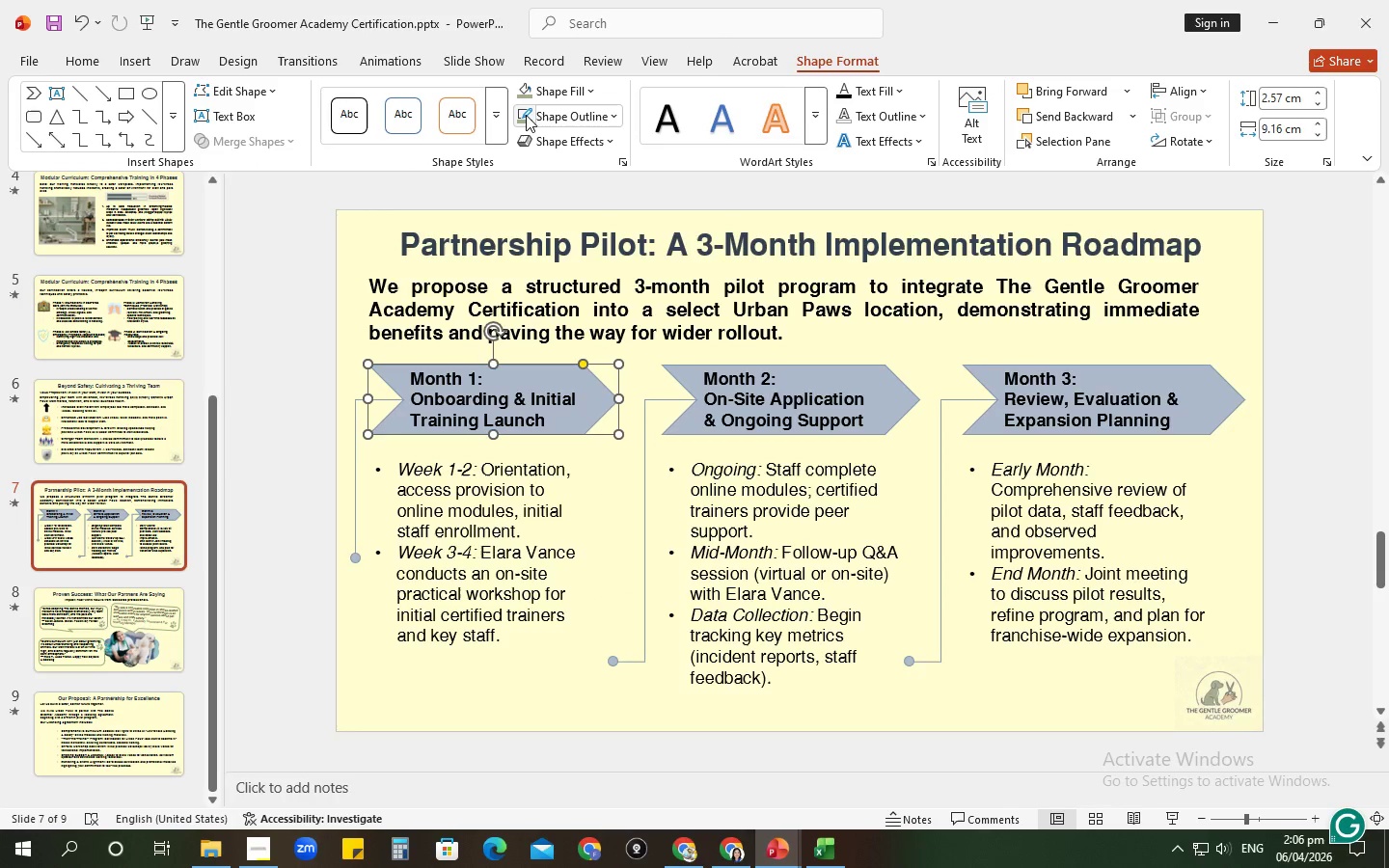 
left_click([526, 95])
 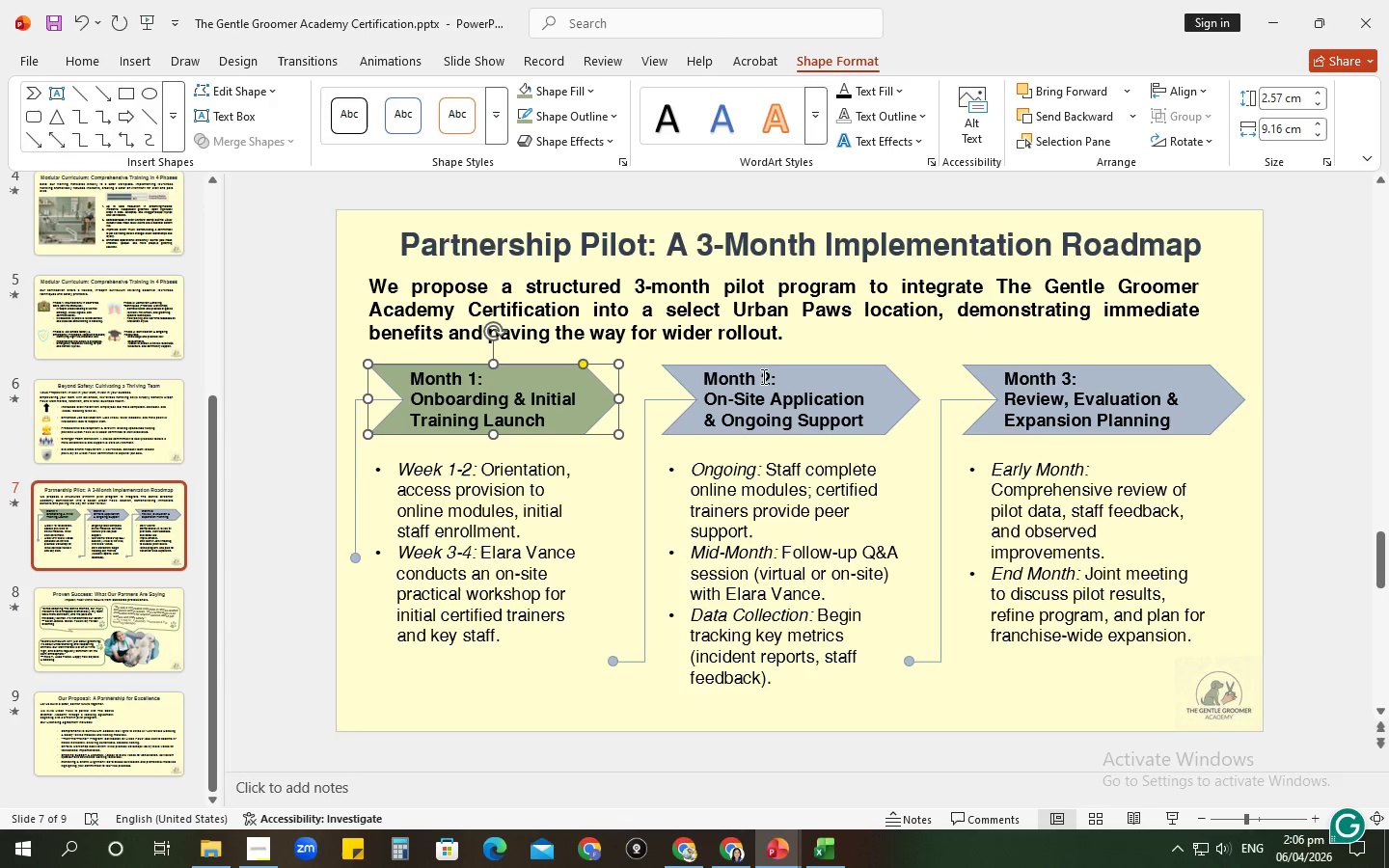 
left_click([738, 426])
 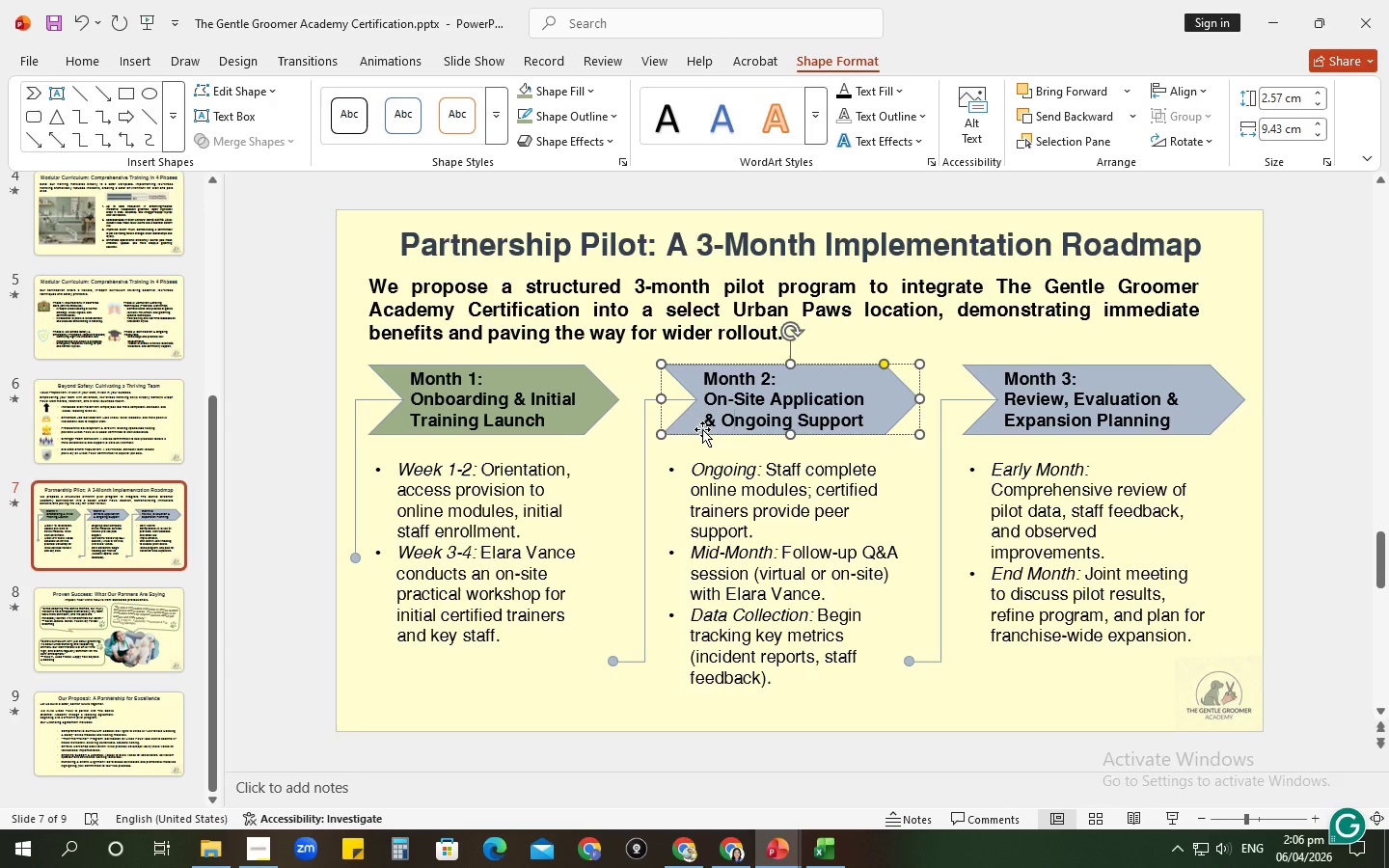 
left_click([689, 428])
 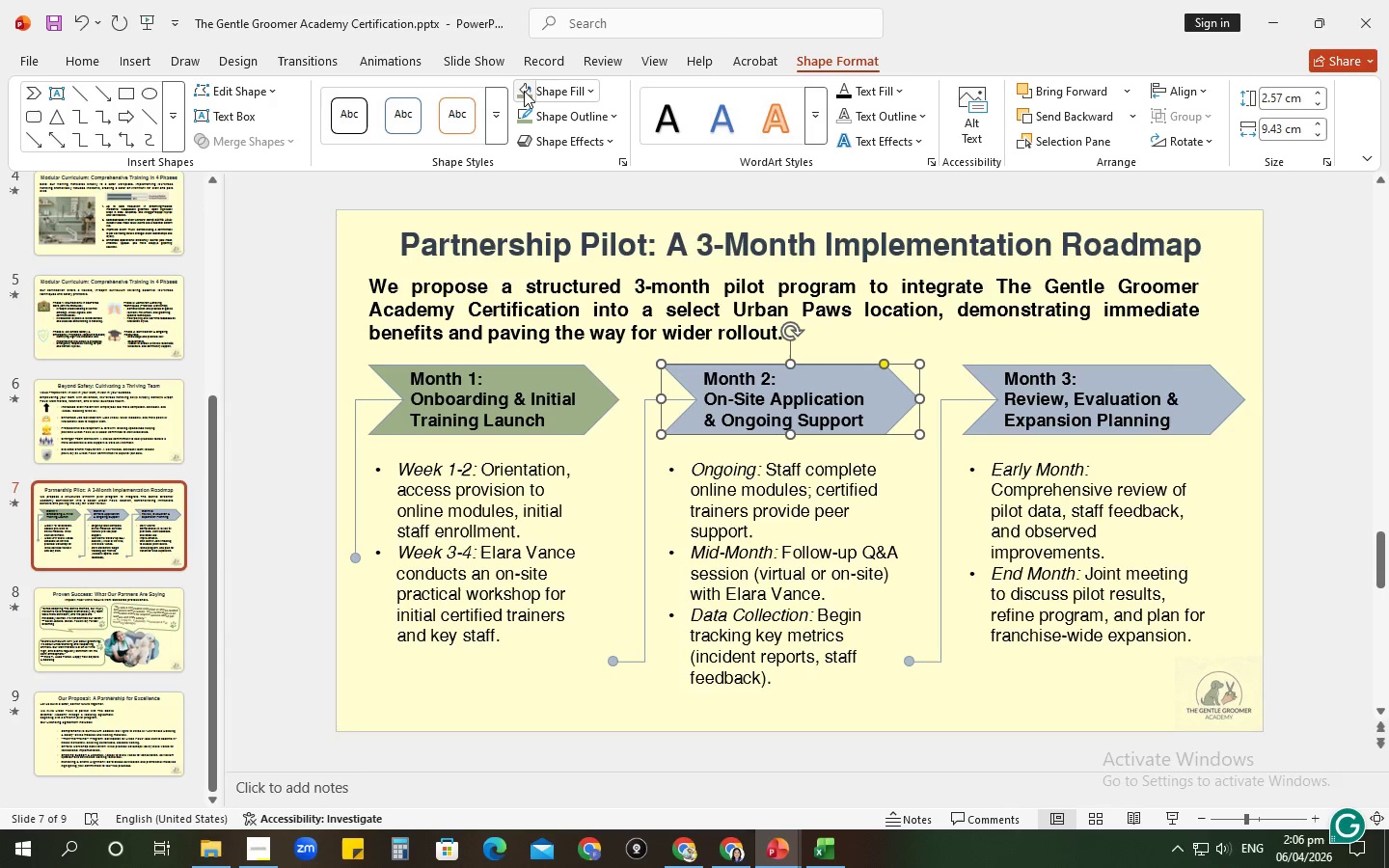 
left_click([524, 91])
 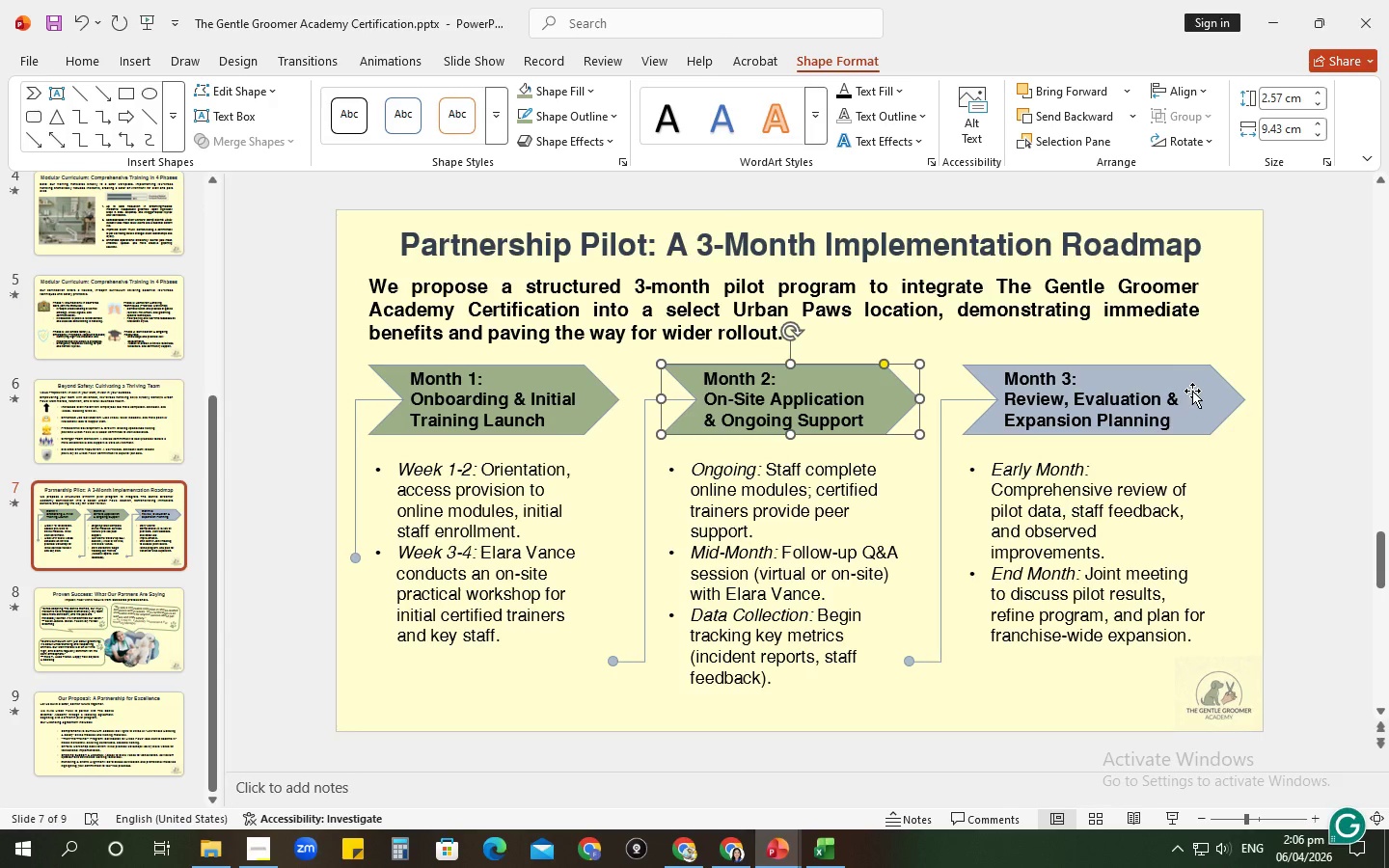 
left_click([1193, 385])
 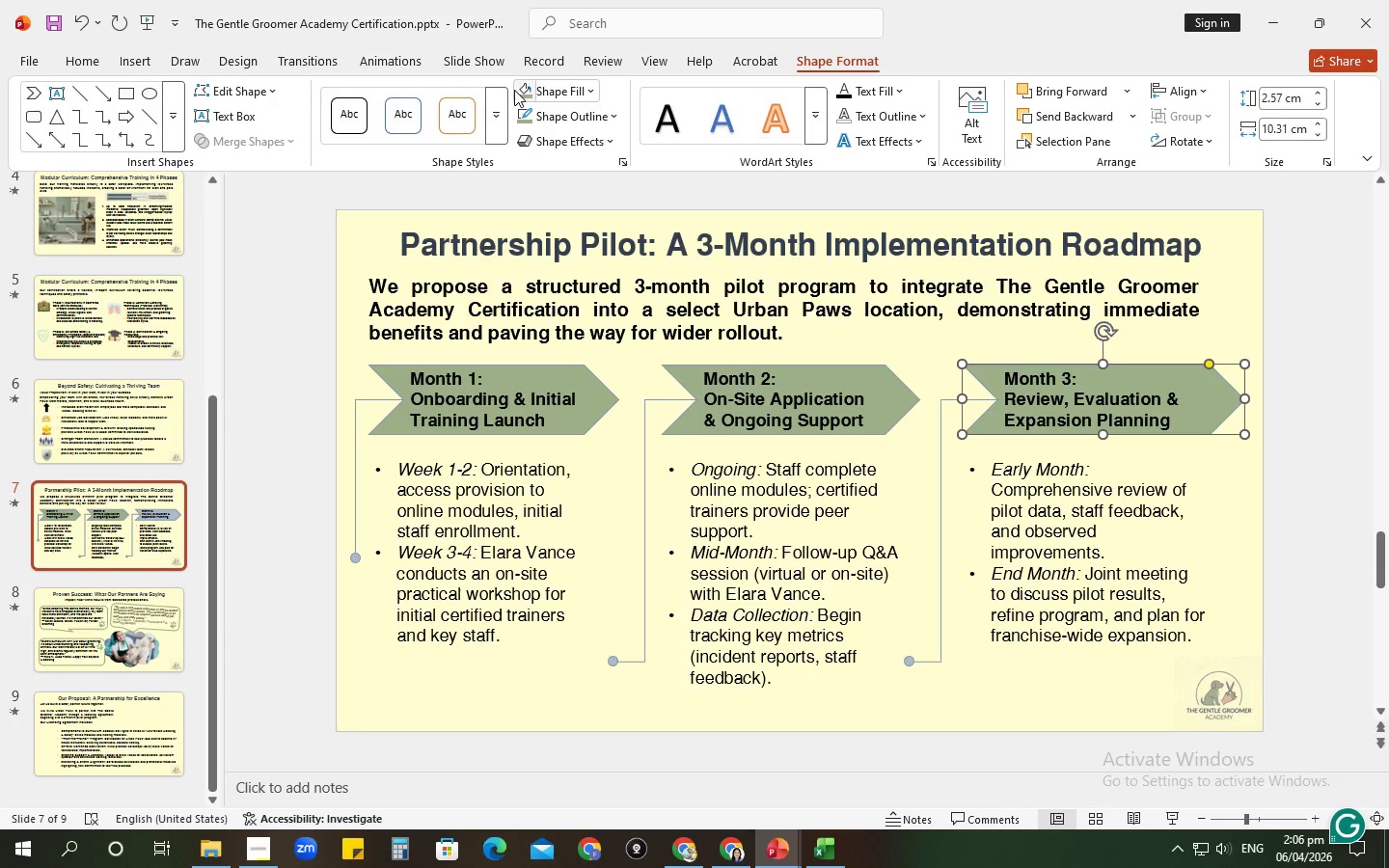 
left_click([513, 119])
 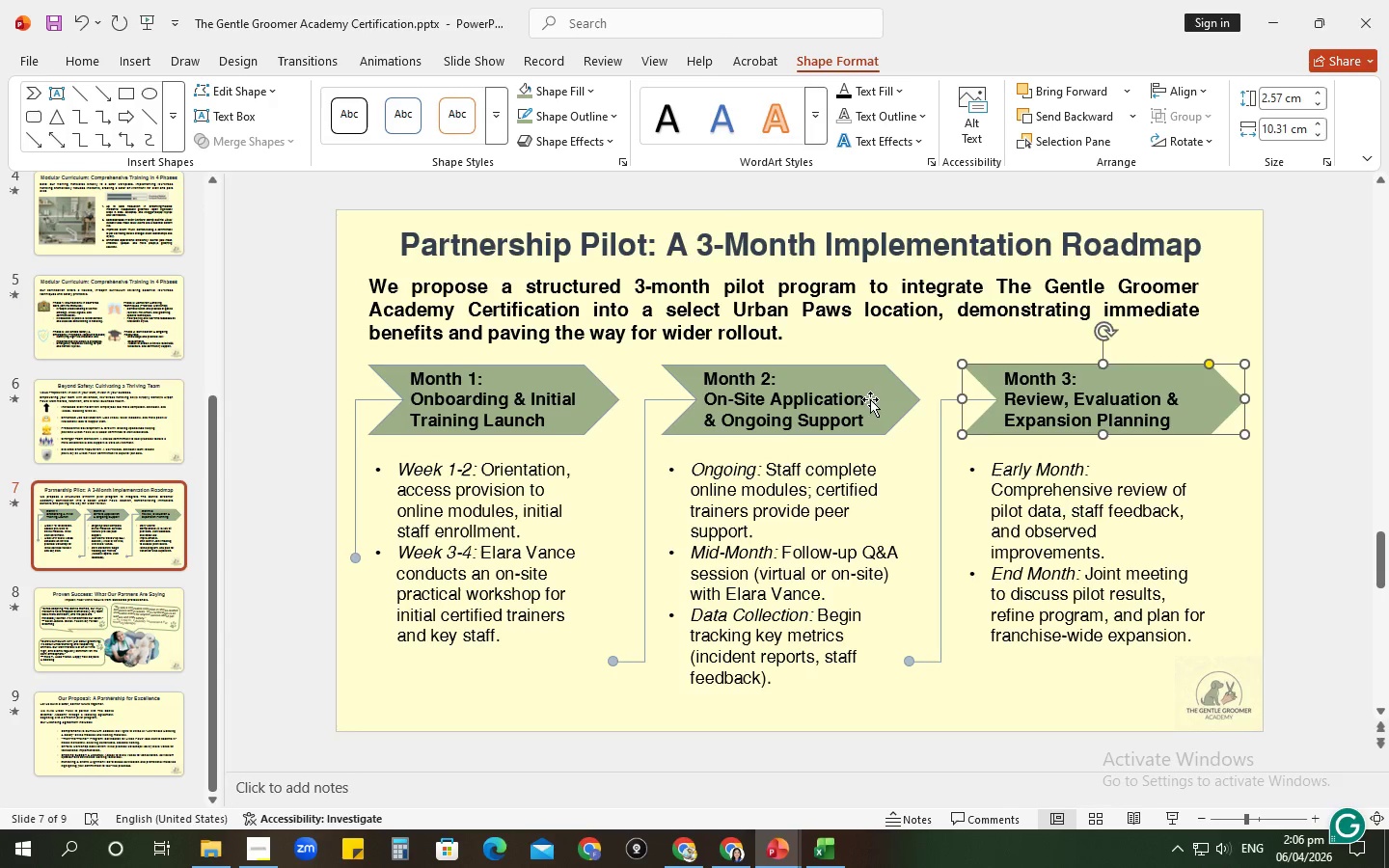 
left_click([870, 399])
 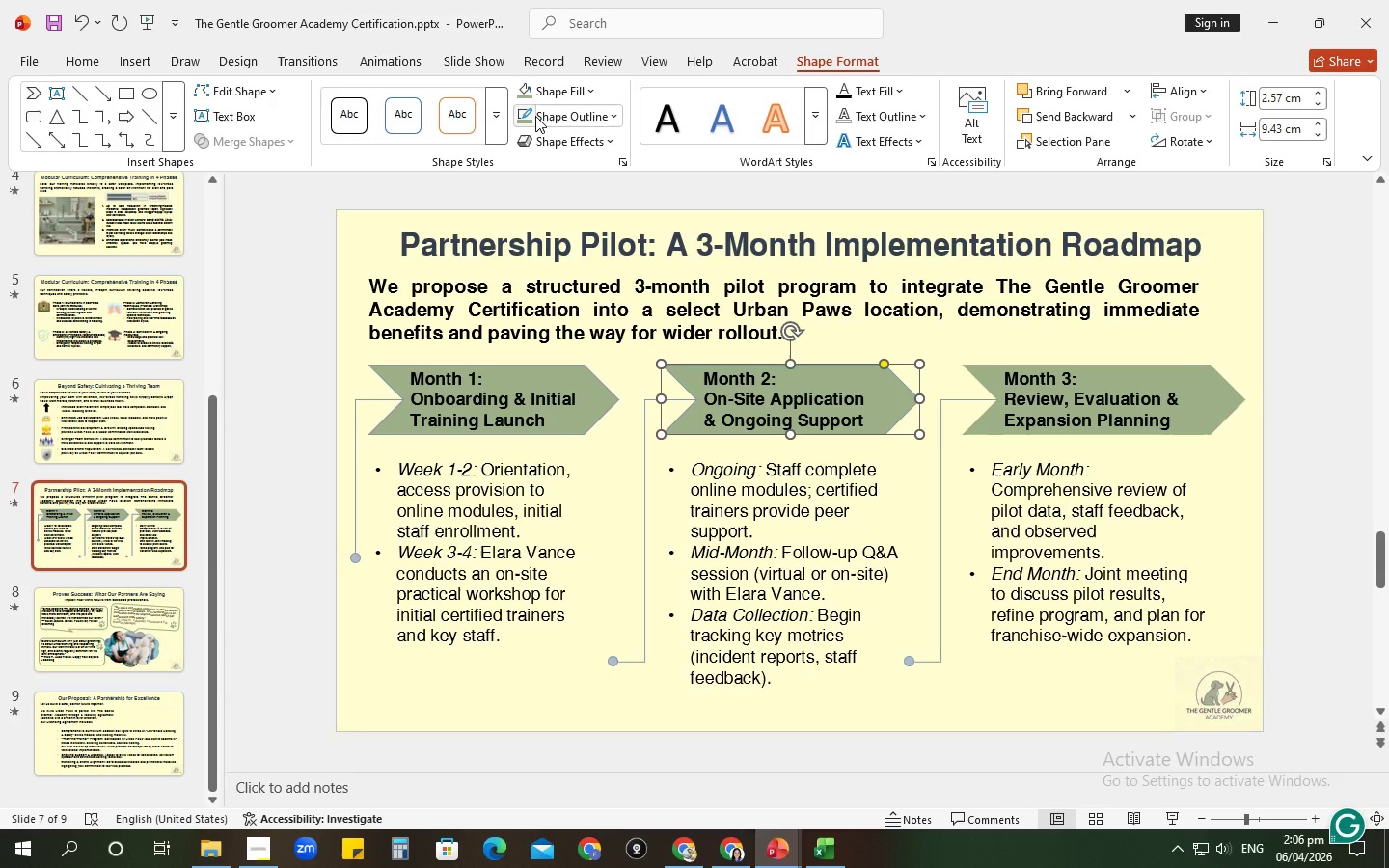 
left_click([522, 115])
 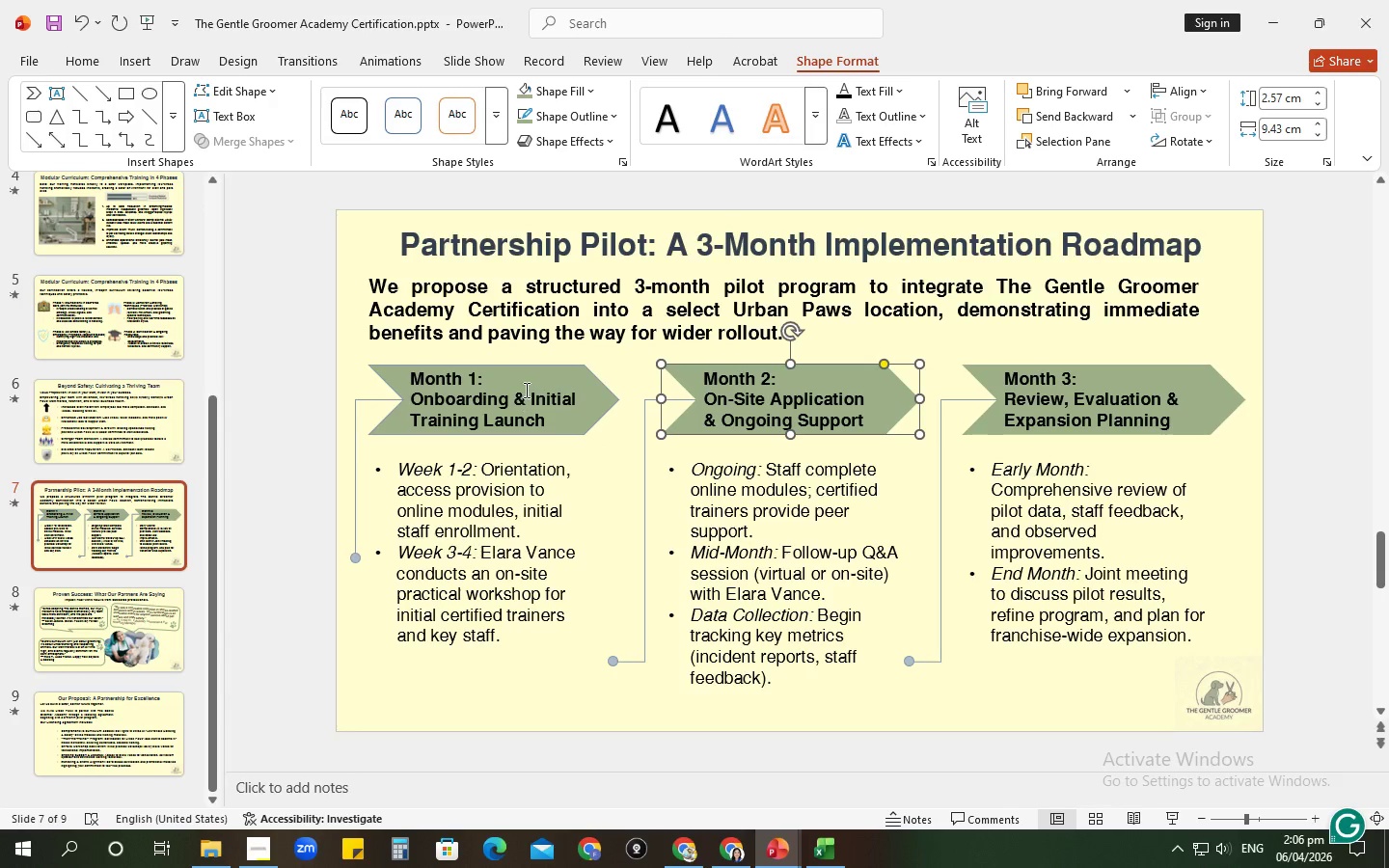 
left_click([526, 386])
 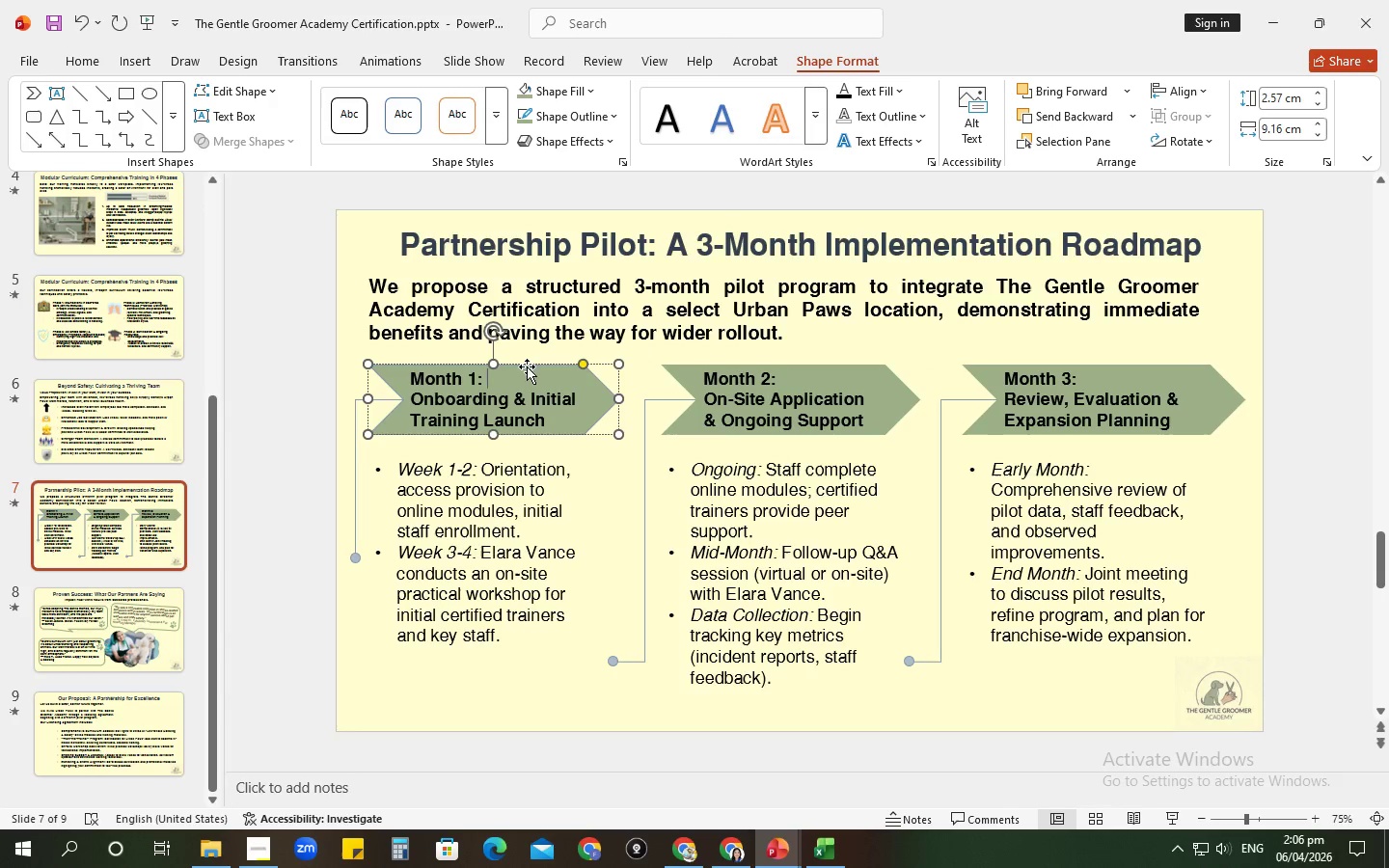 
left_click([527, 366])
 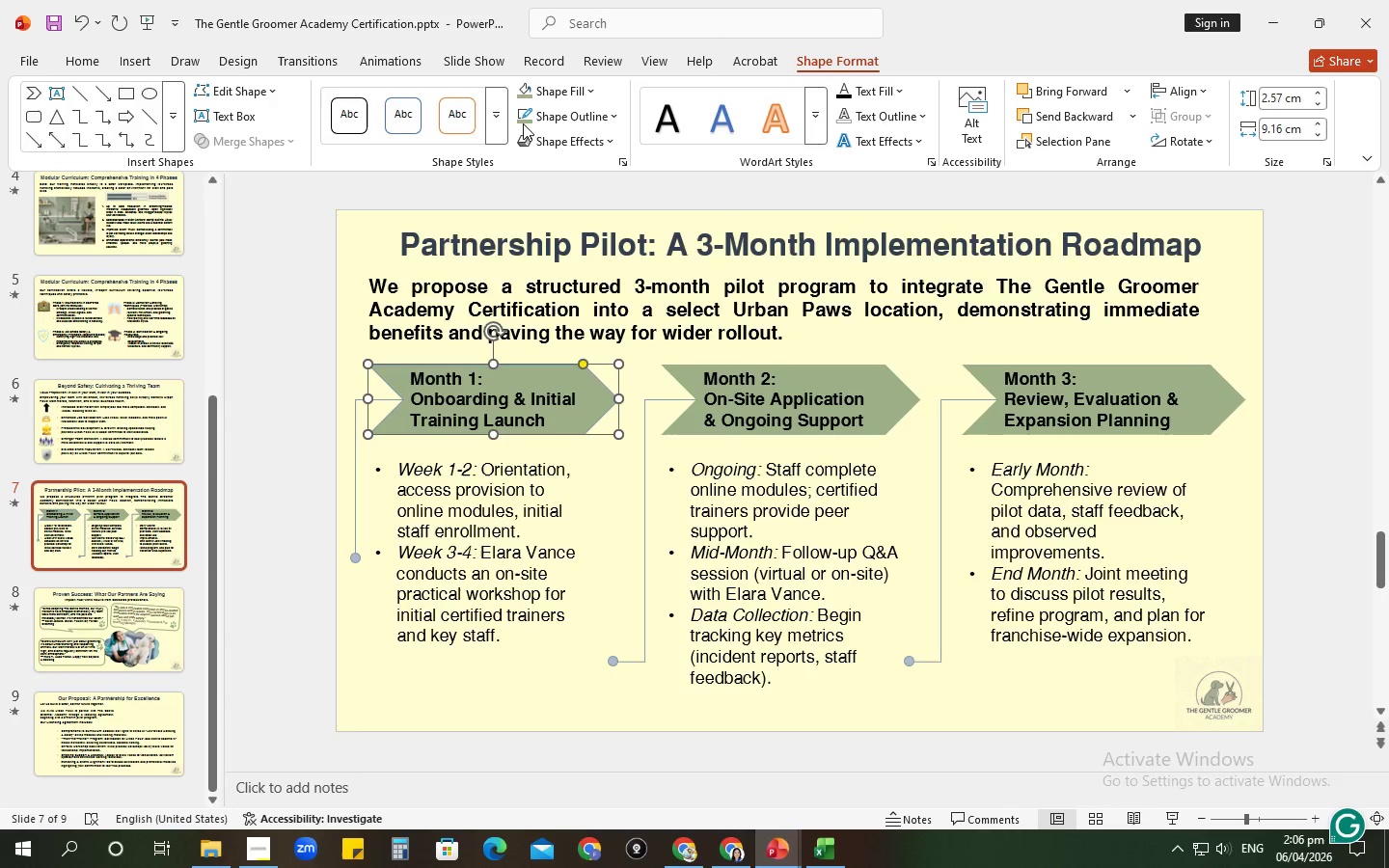 
left_click([523, 117])
 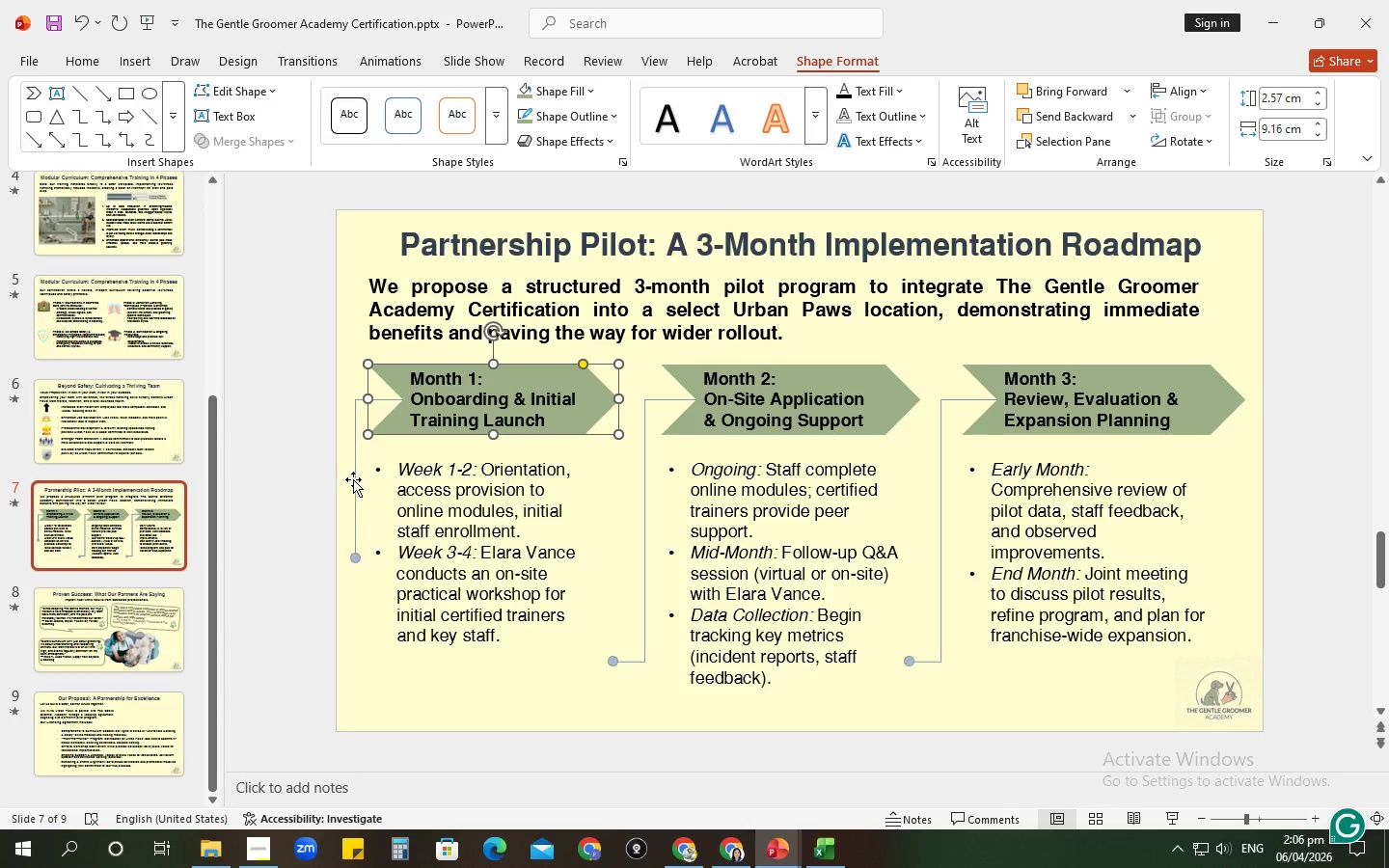 
left_click([358, 479])
 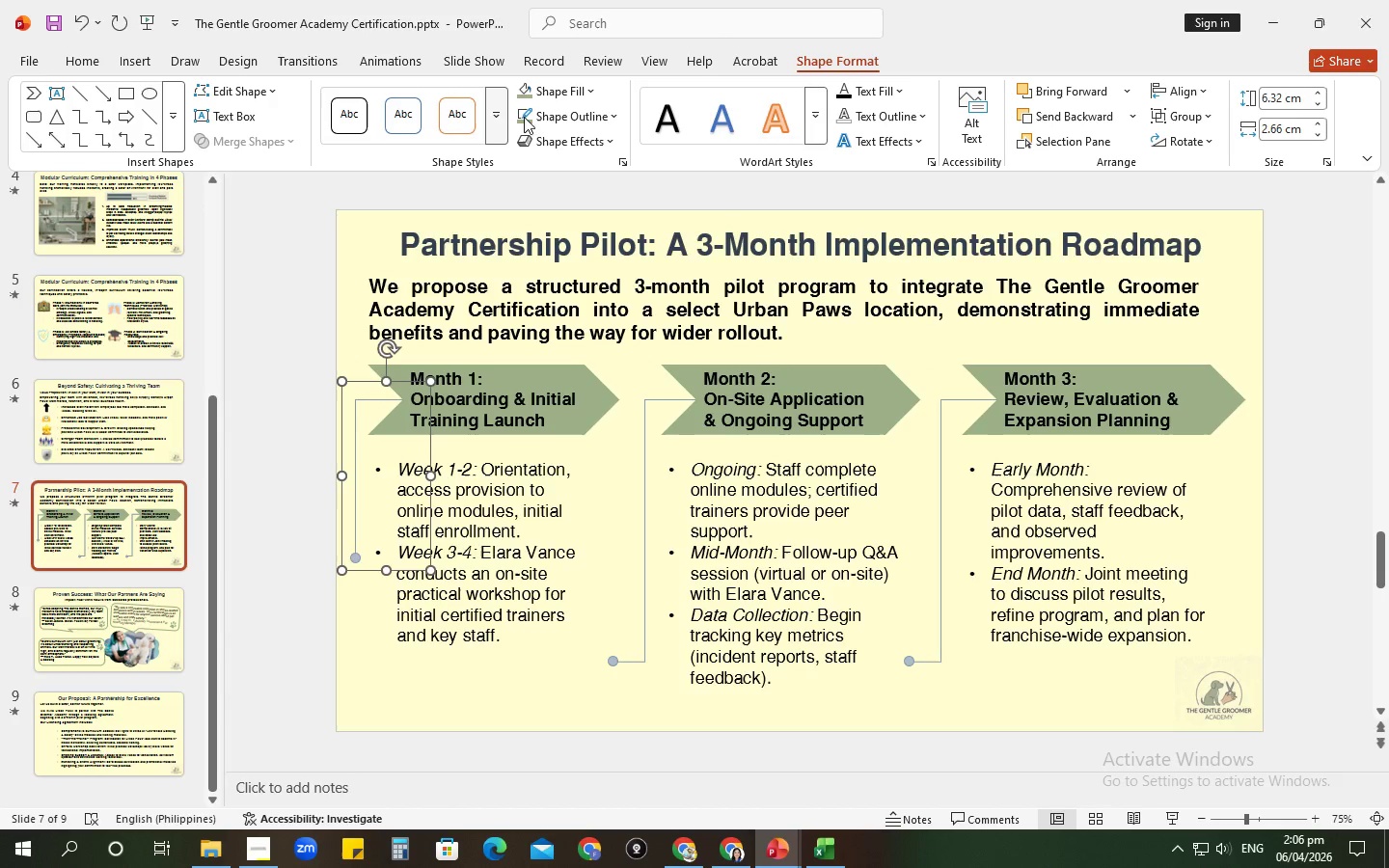 
left_click([527, 117])
 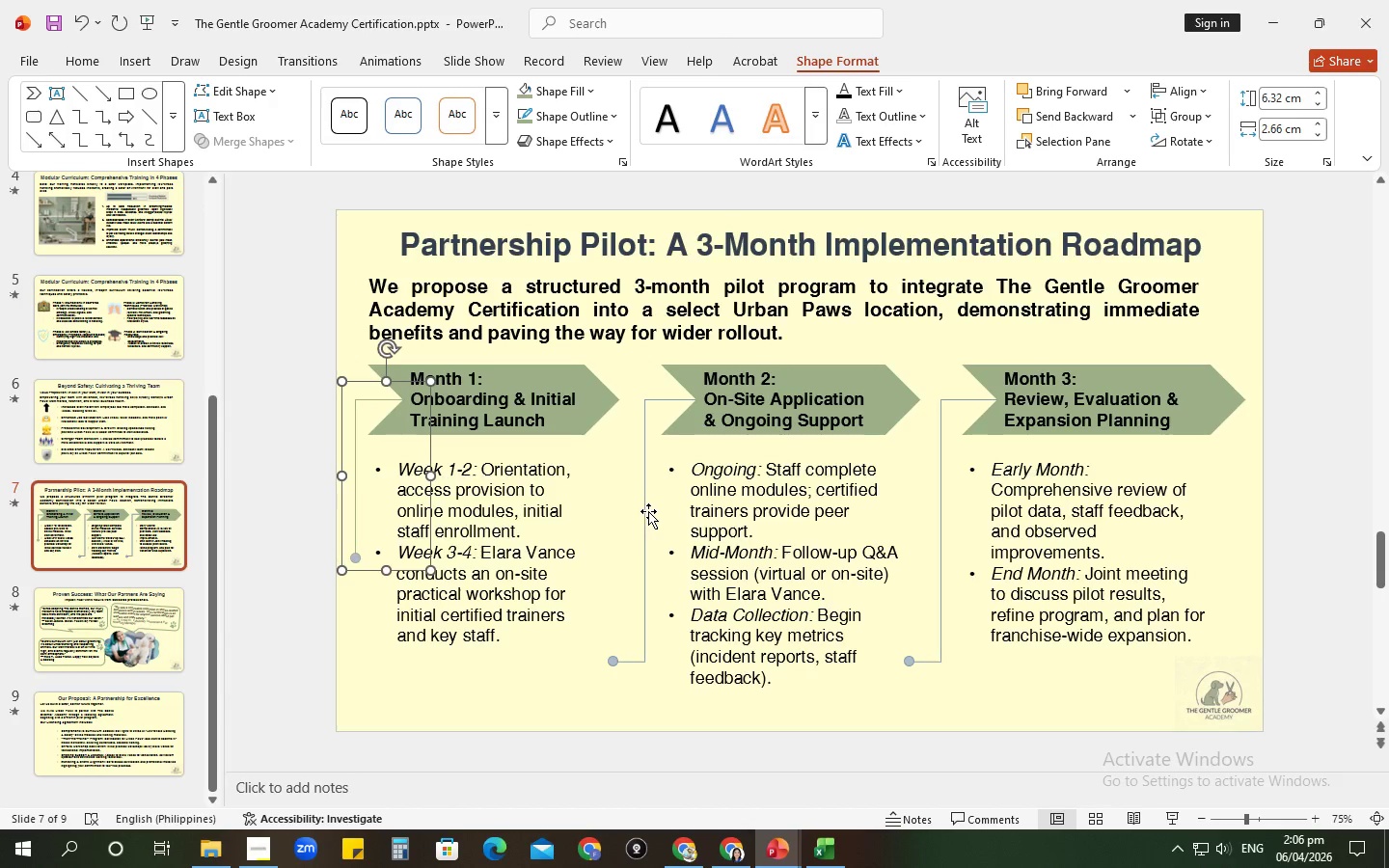 
left_click([648, 510])
 